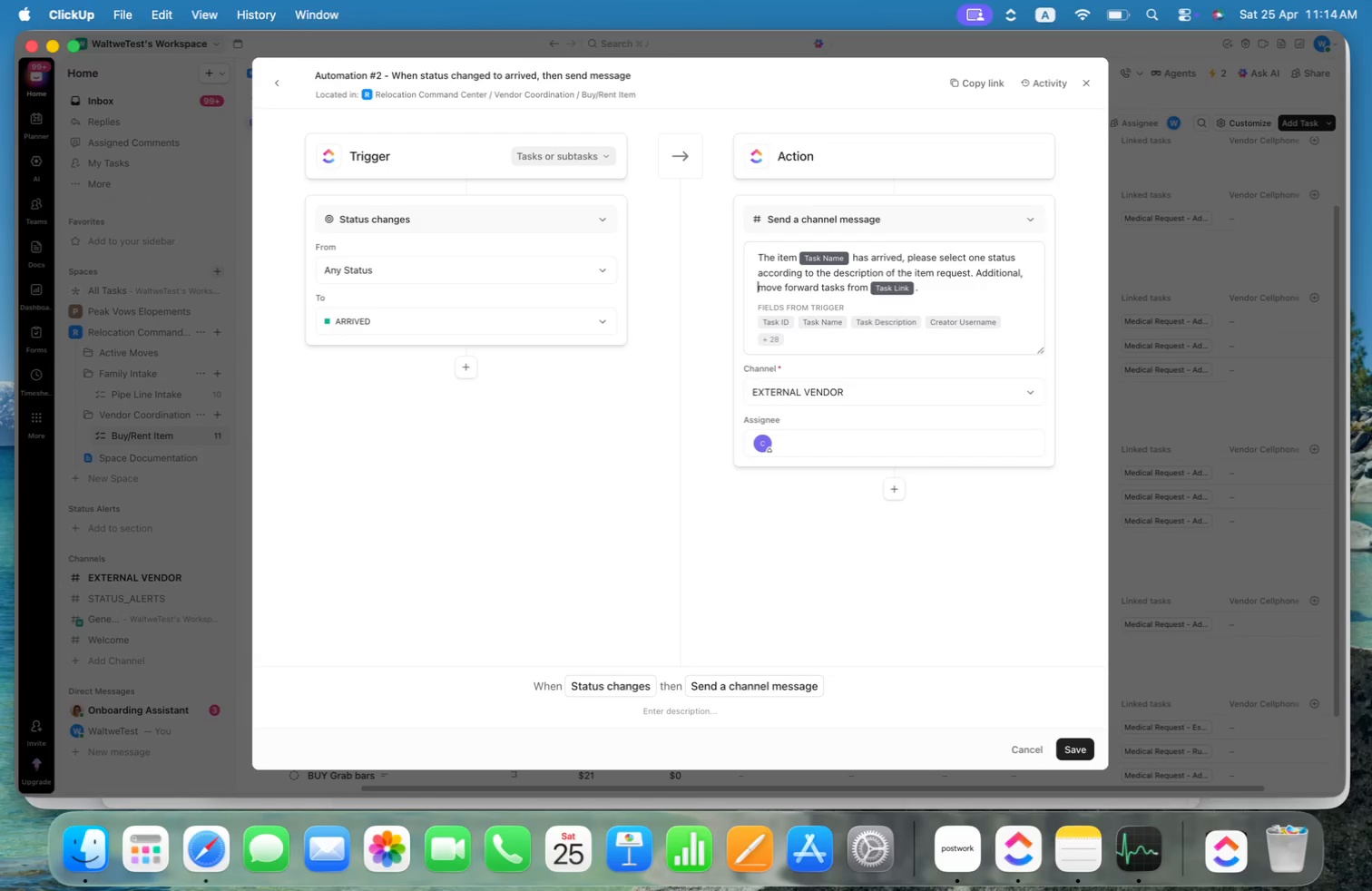 
key(Alt+ArrowLeft)
 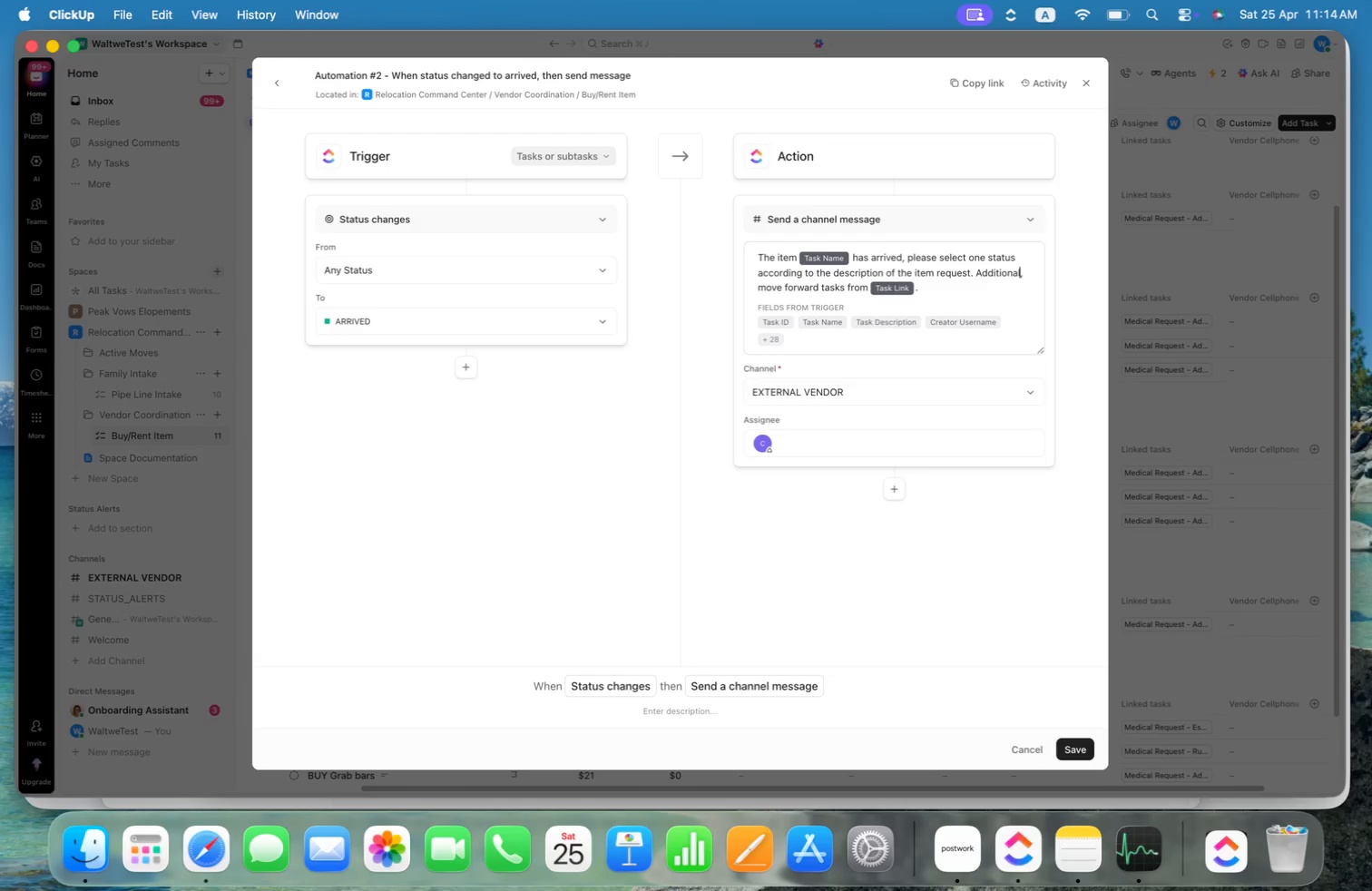 
key(Alt+Shift+ArrowLeft)
 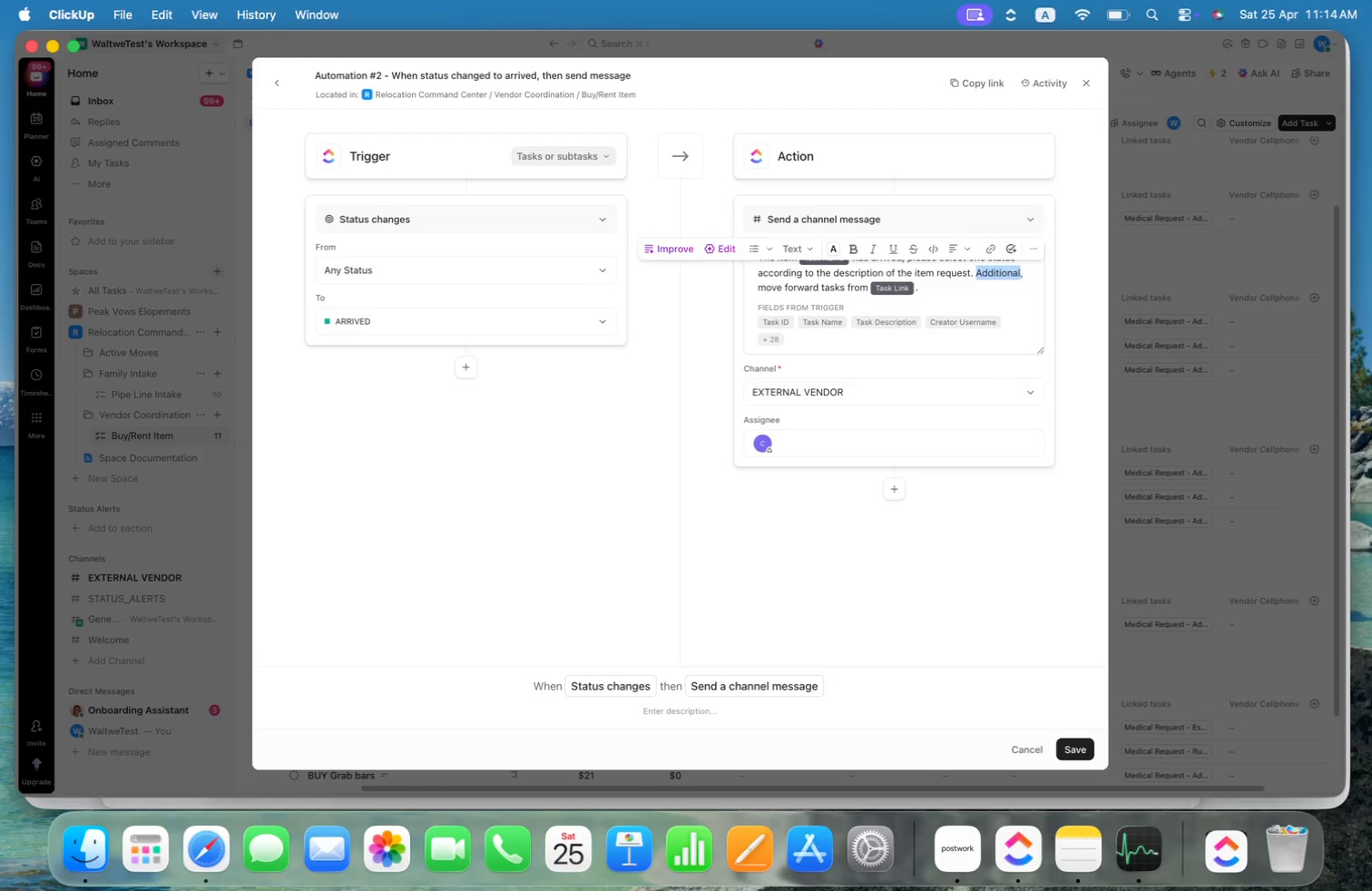 
type(Then)
 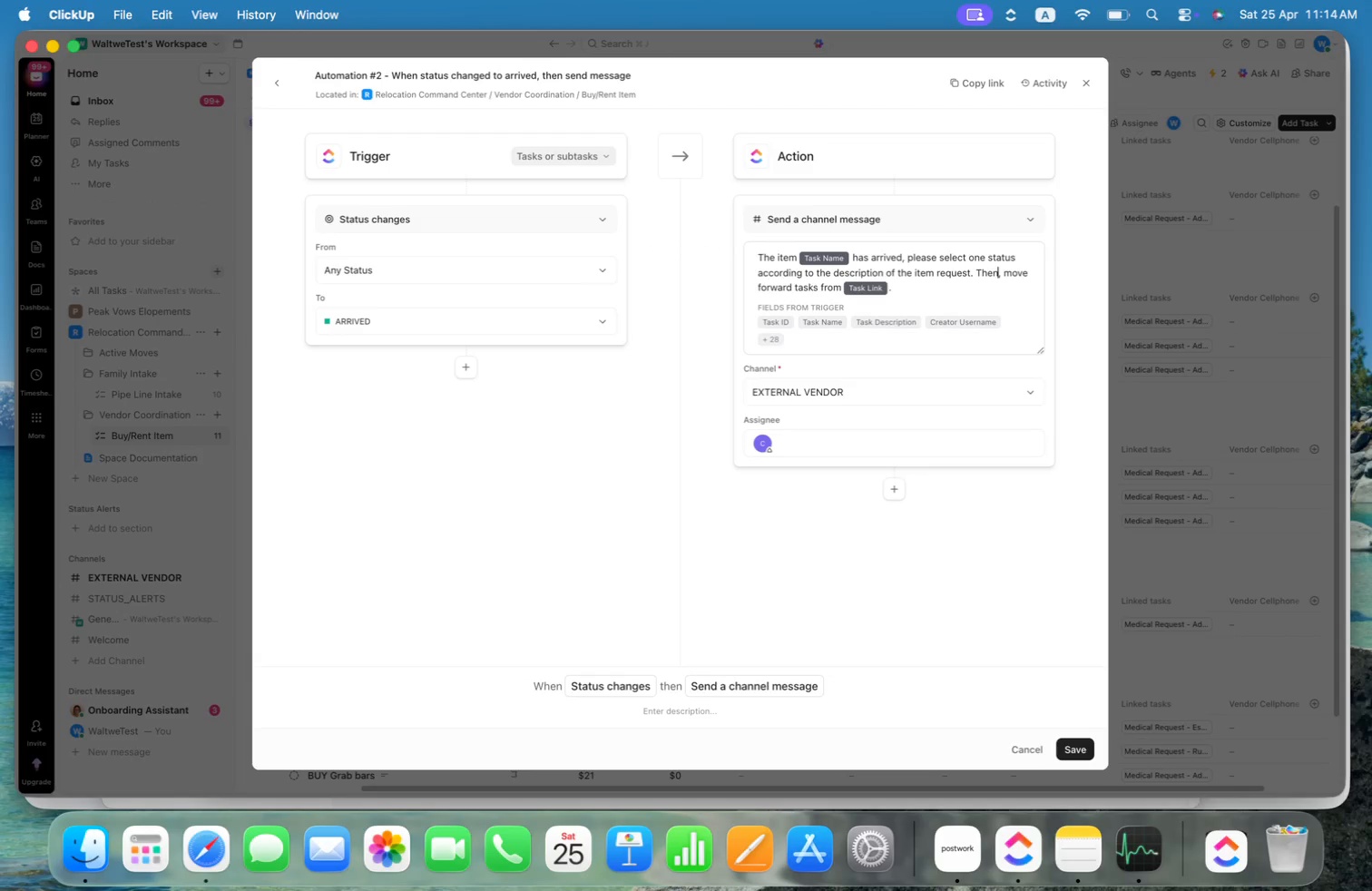 
key(Meta+ArrowRight)
 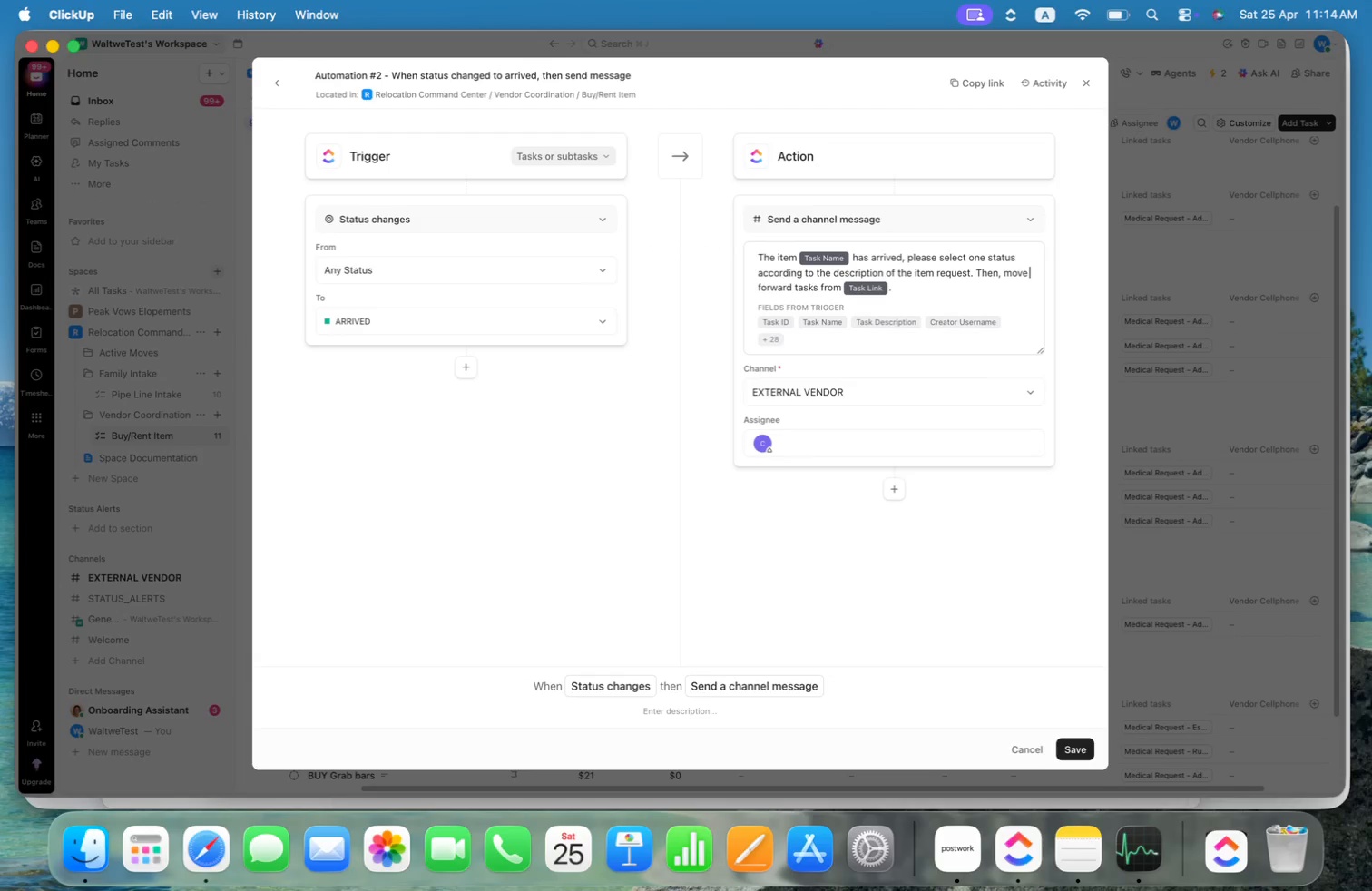 
key(ArrowLeft)
 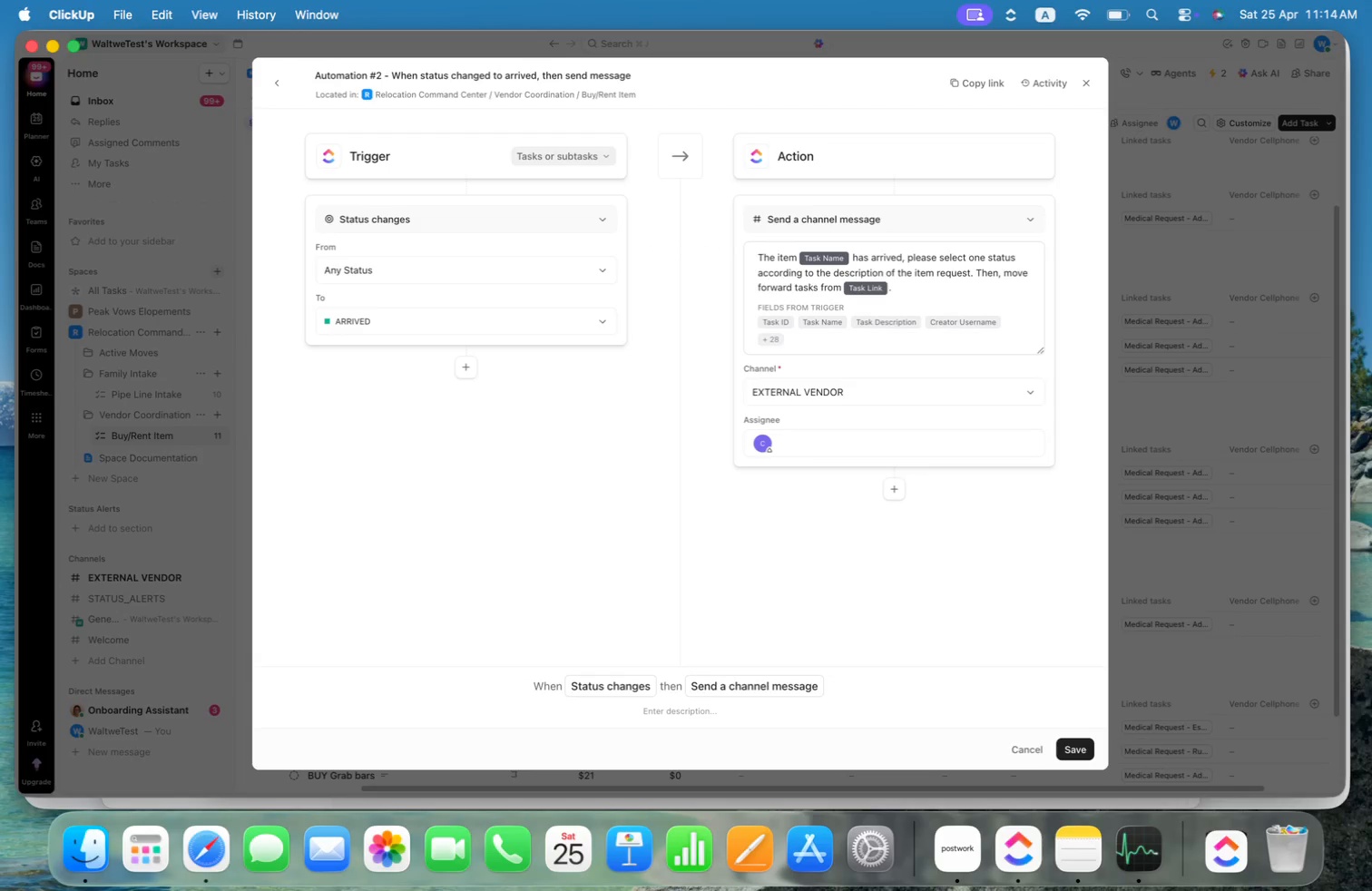 
key(D)
 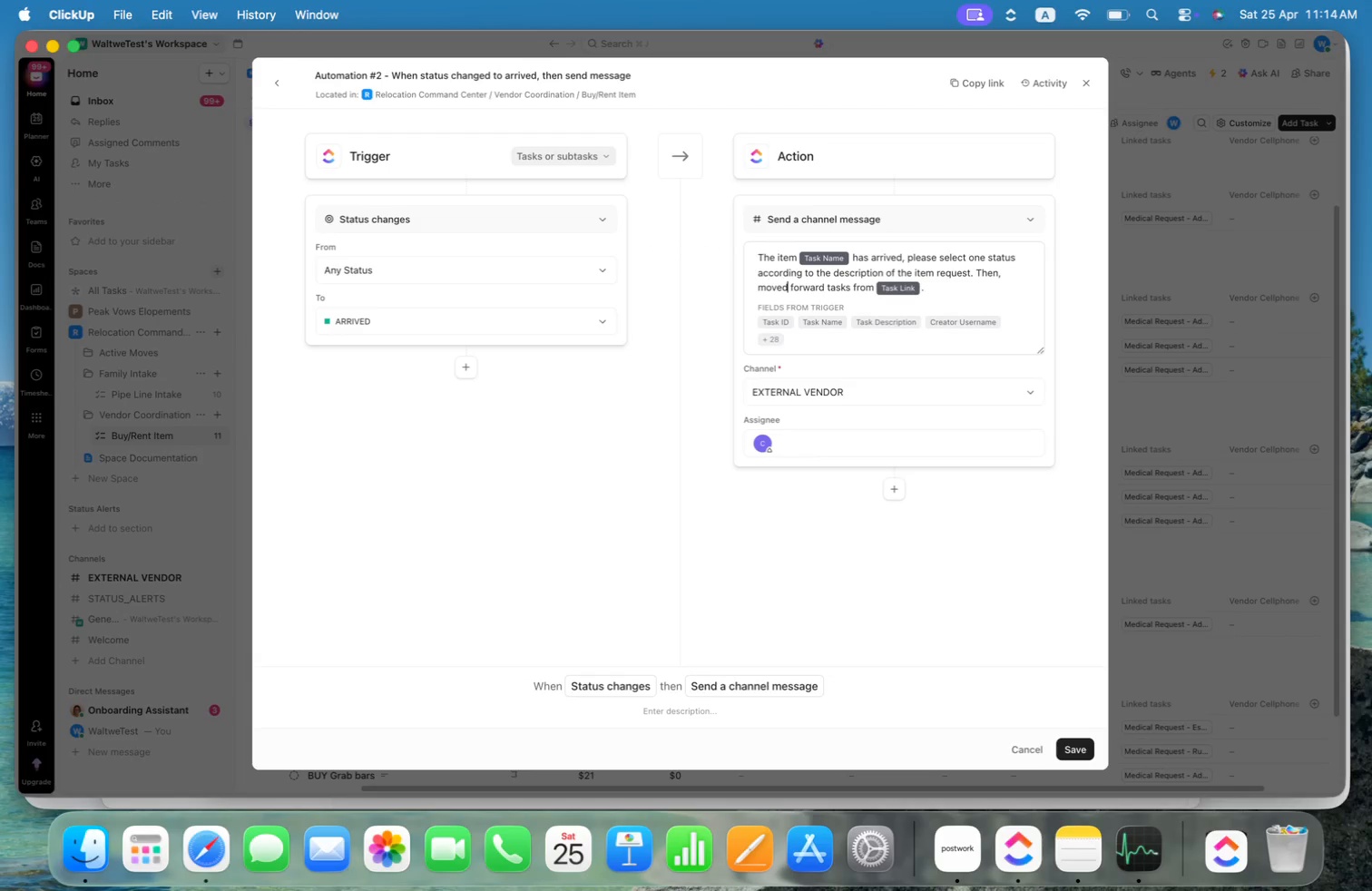 
hold_key(key=OptionLeft, duration=0.74)
 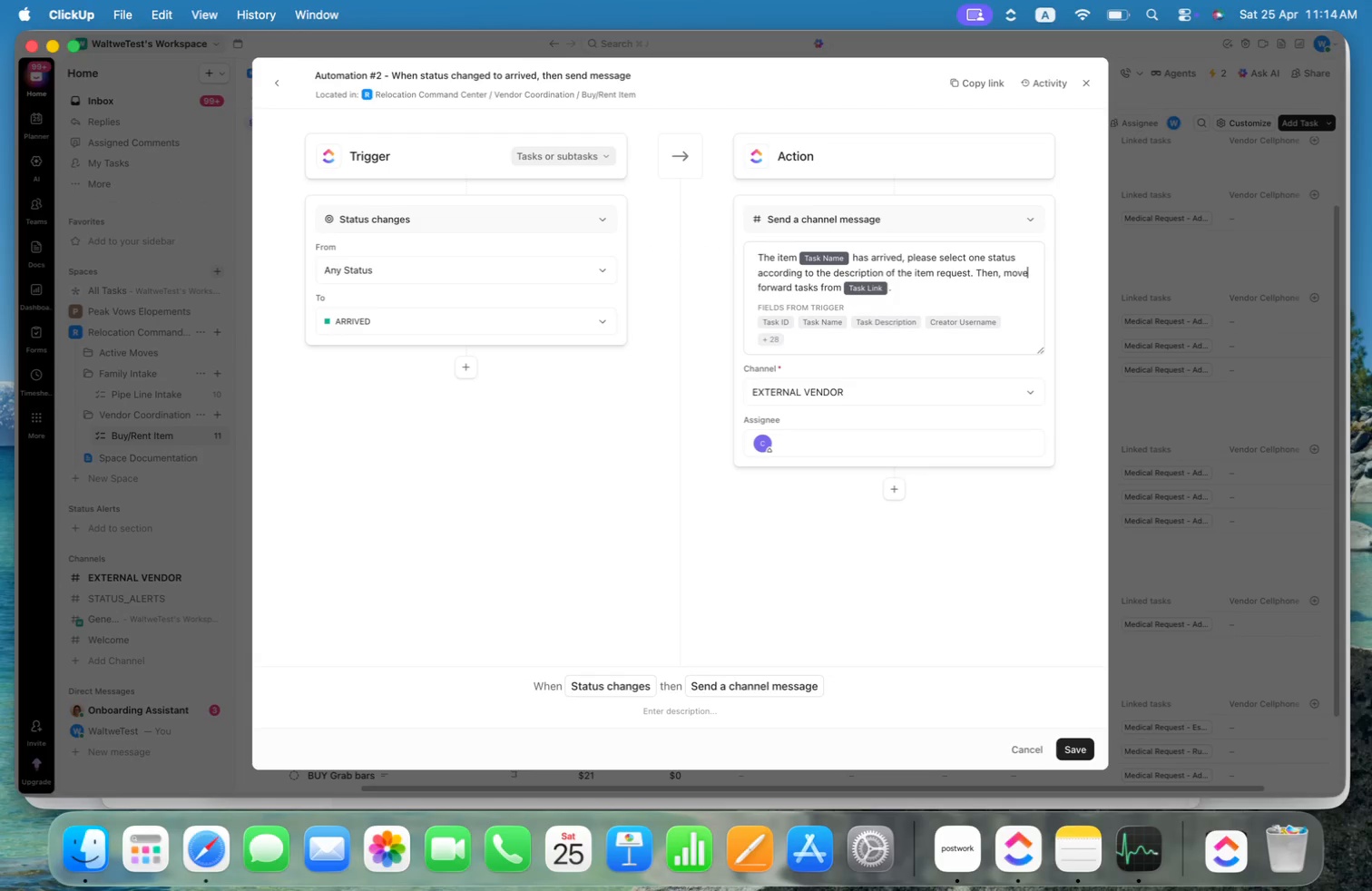 
key(Backspace)
 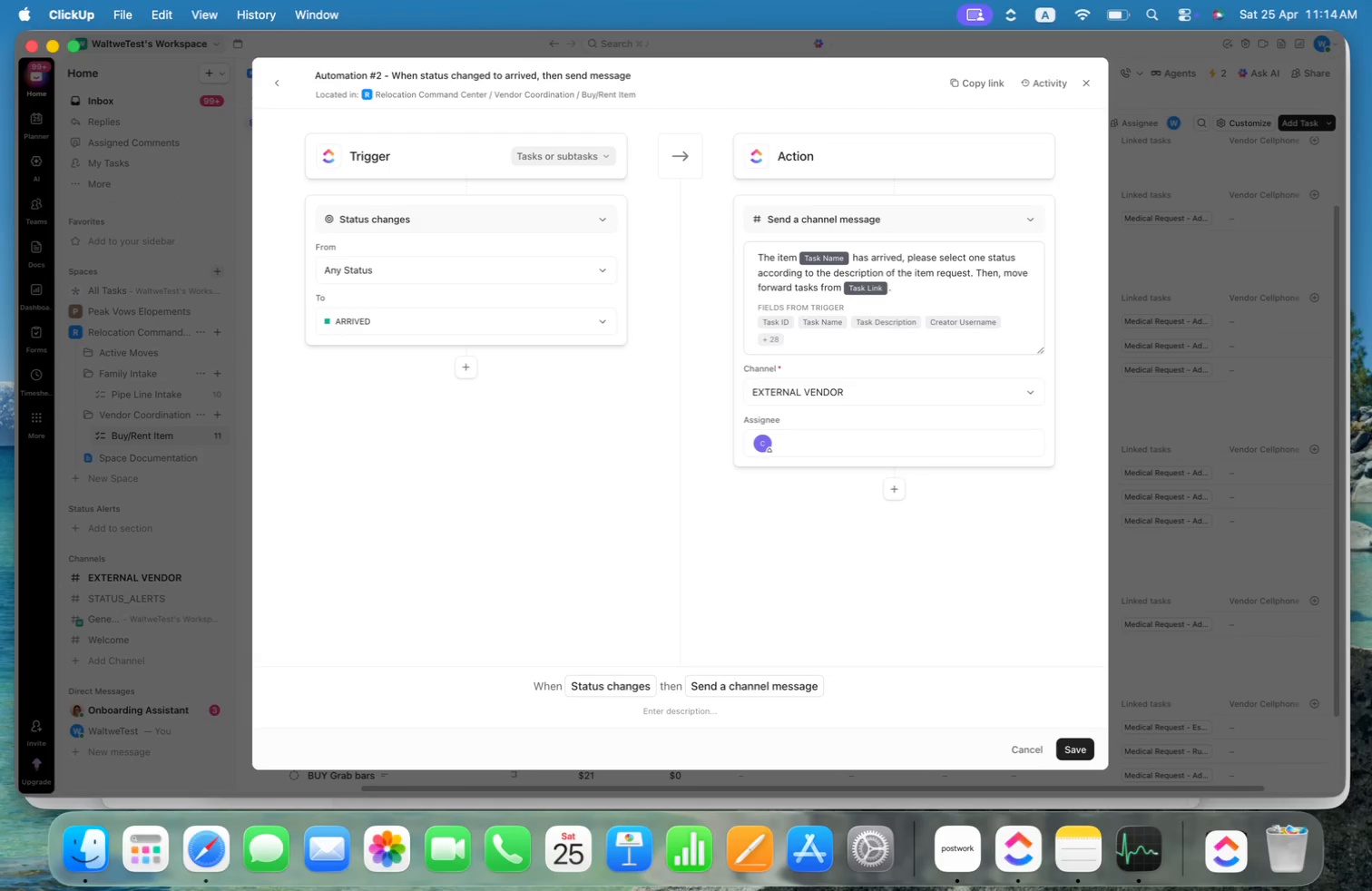 
key(Alt+ArrowRight)
 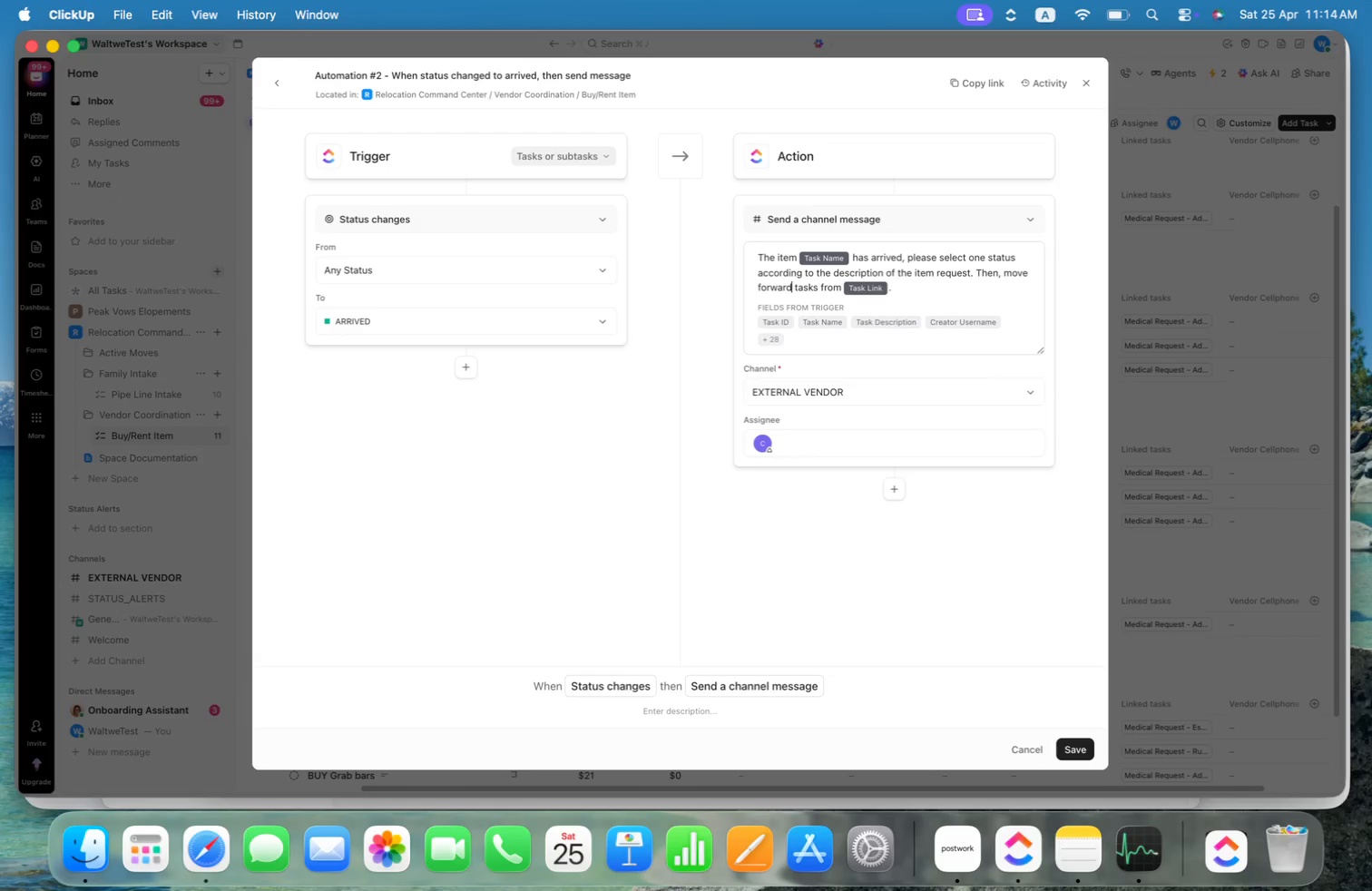 
key(Alt+ArrowRight)
 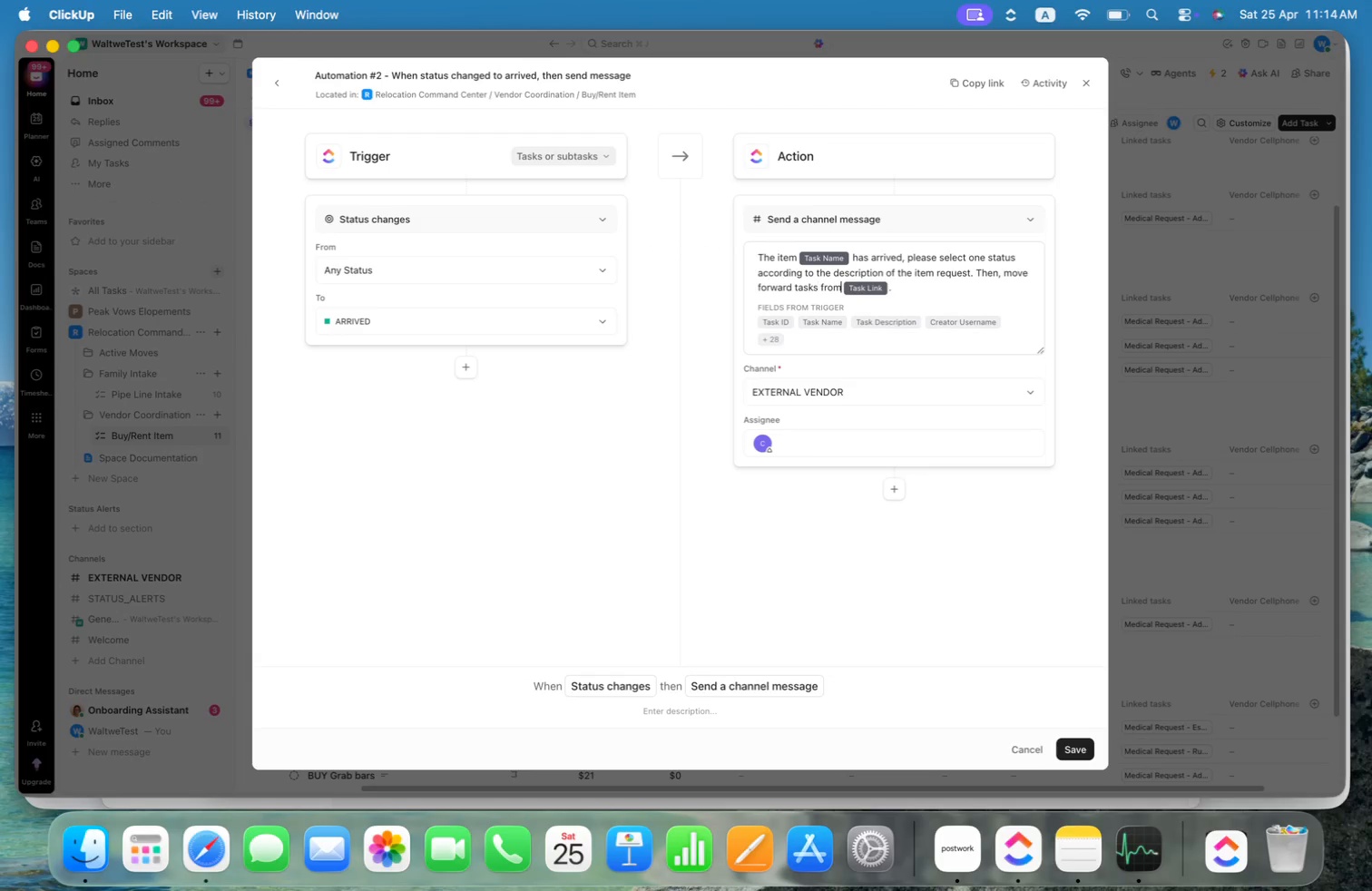 
key(Alt+ArrowRight)
 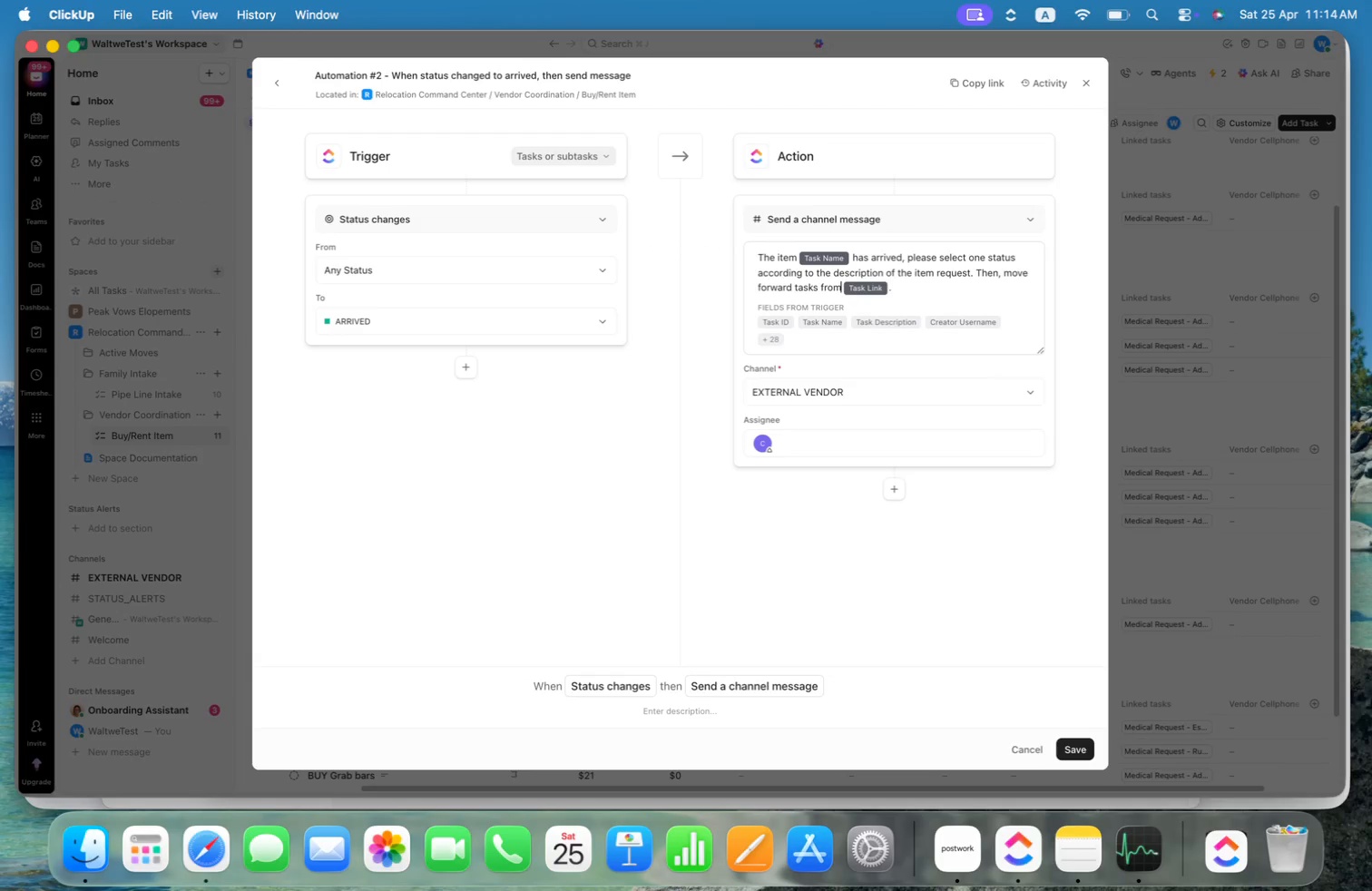 
key(Alt+ArrowRight)
 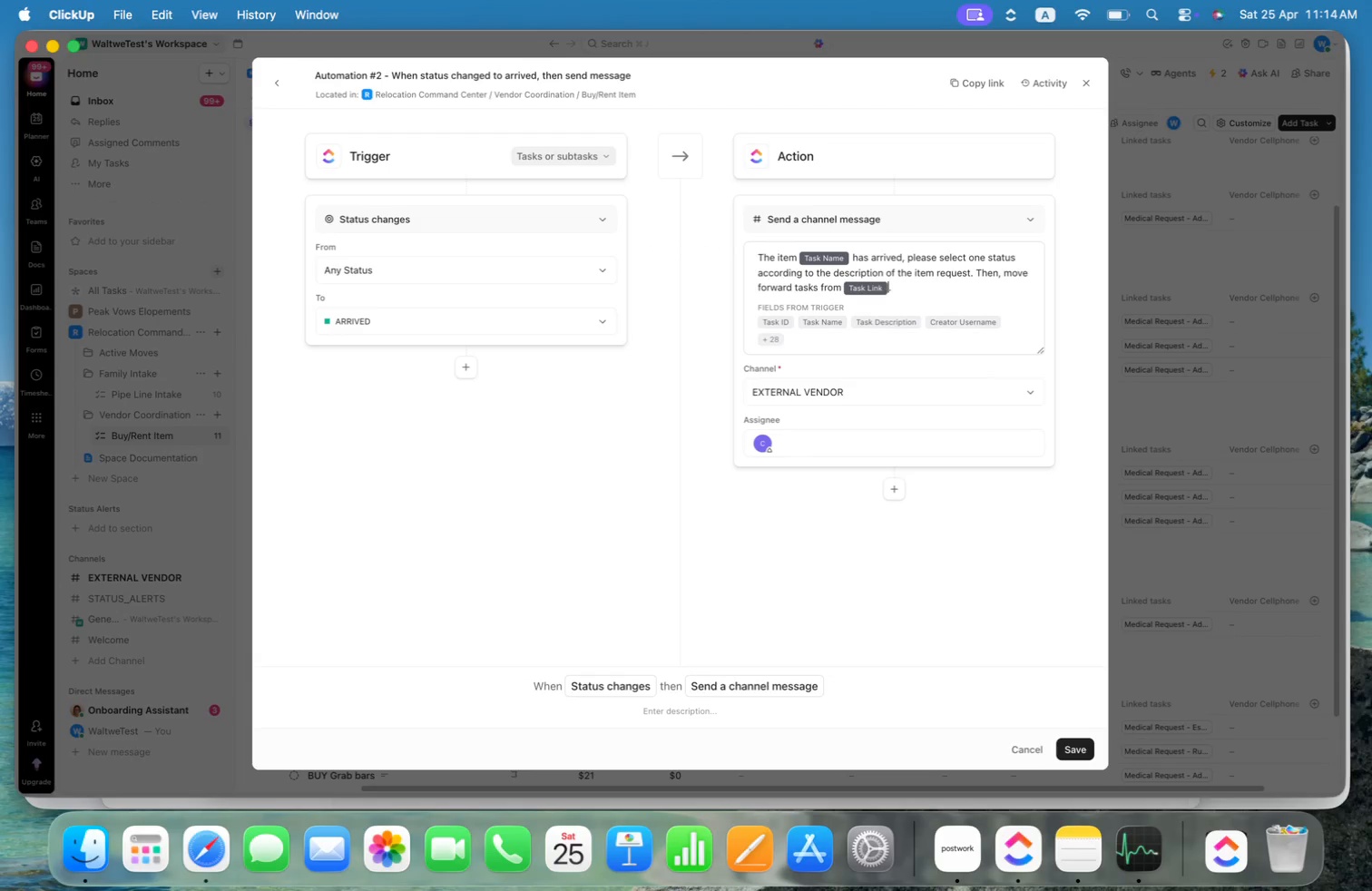 
key(Alt+ArrowRight)
 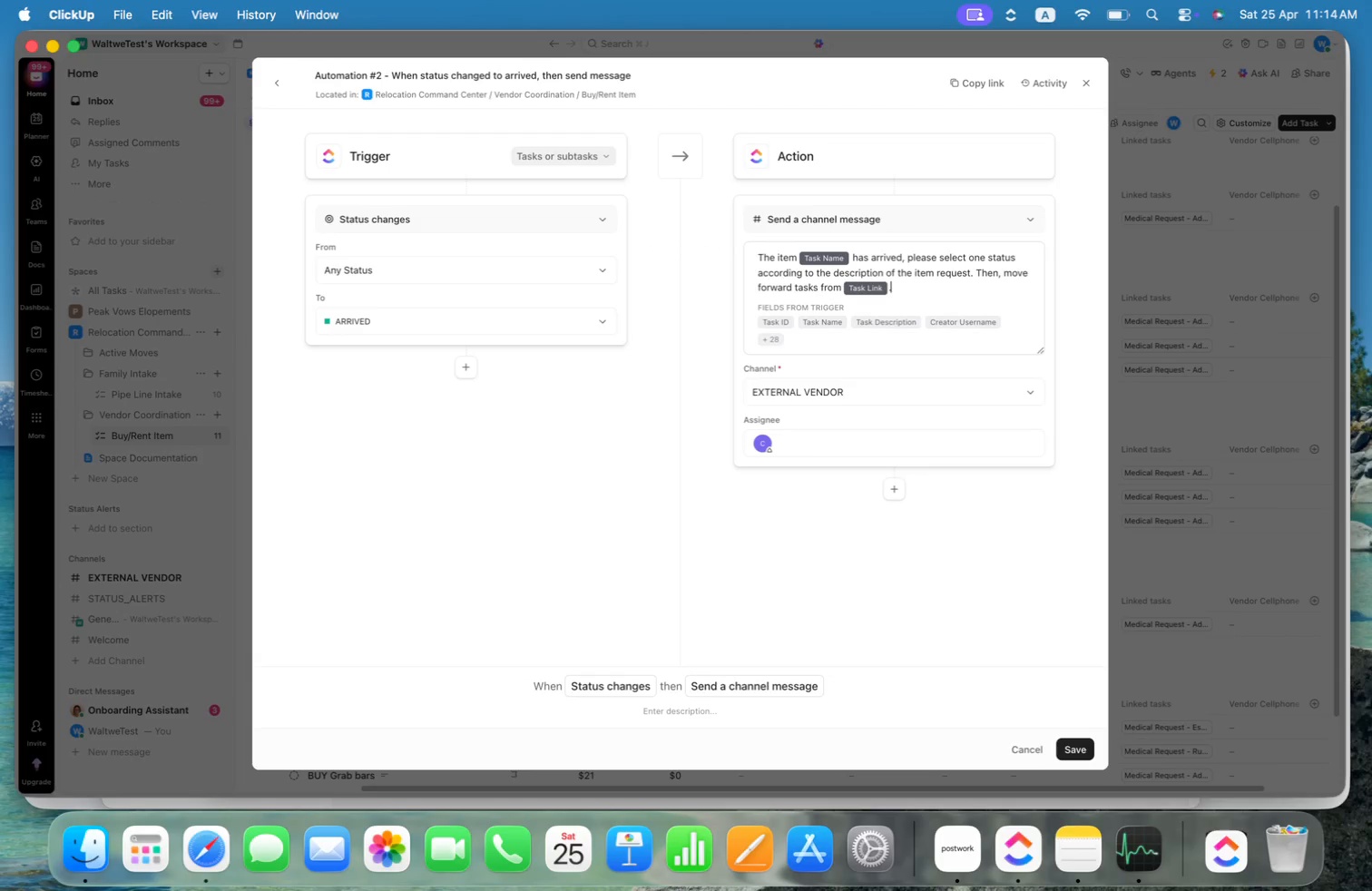 
key(Alt+ArrowRight)
 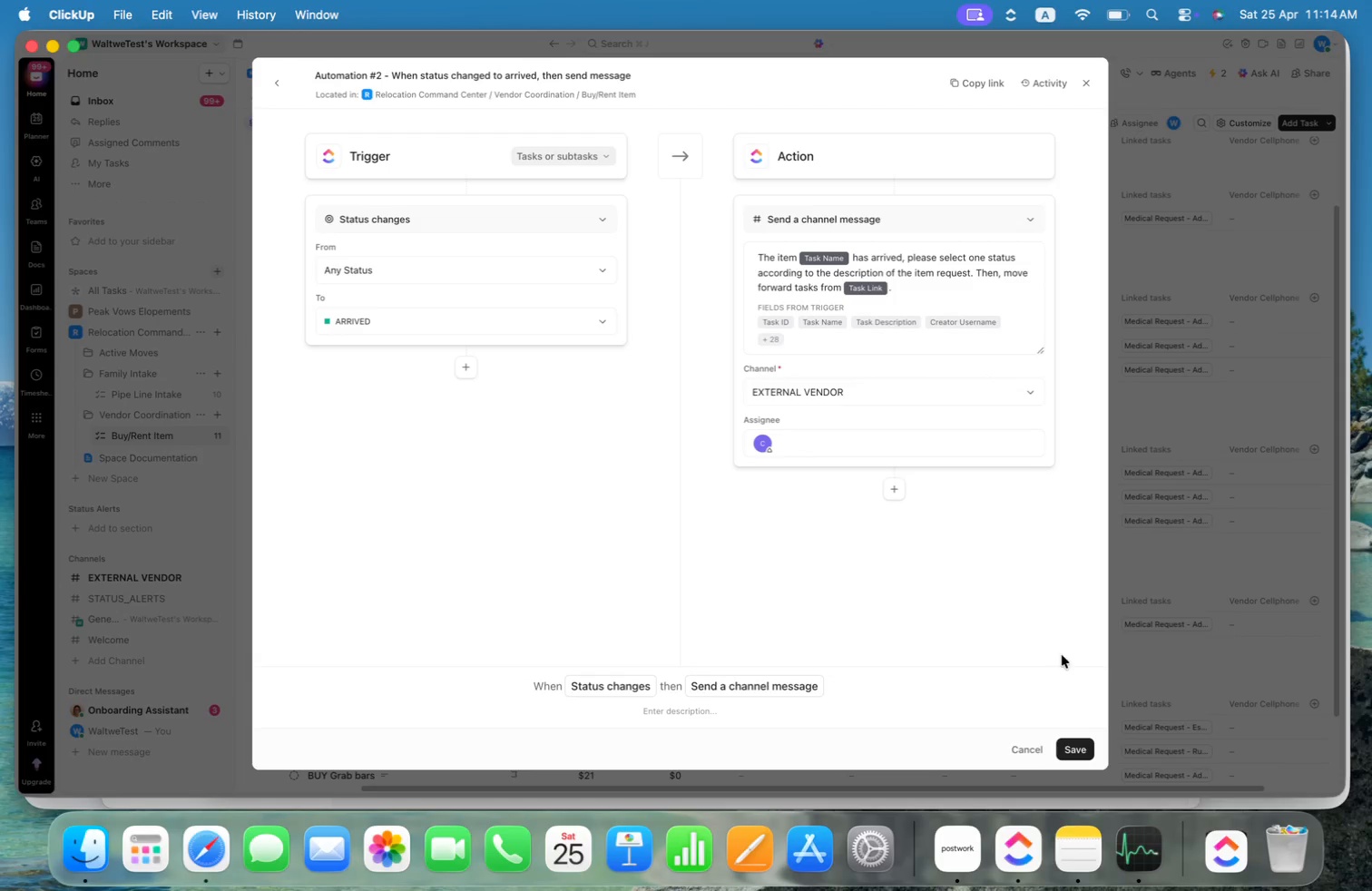 
left_click([1077, 748])
 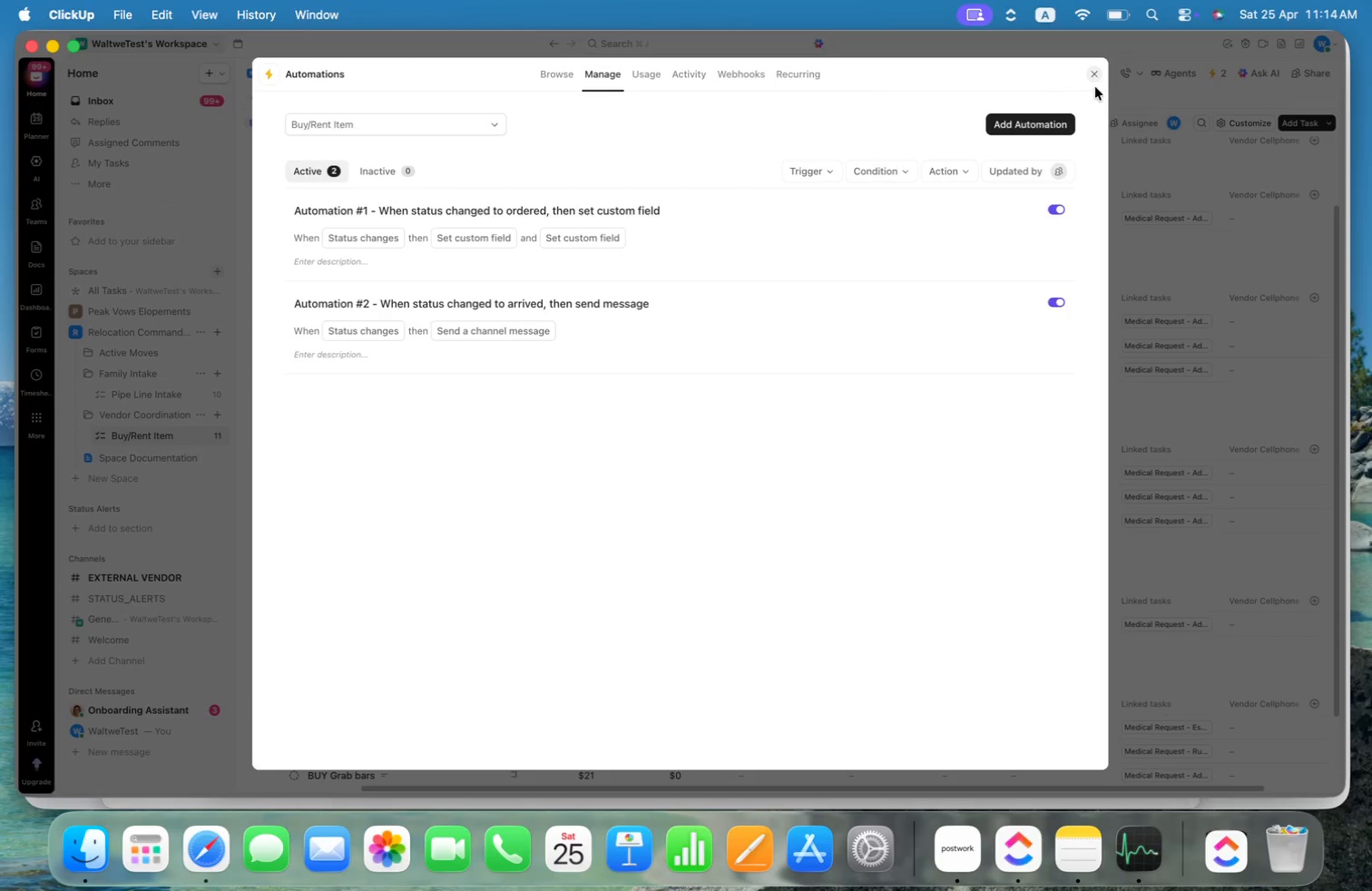 
left_click([1093, 71])
 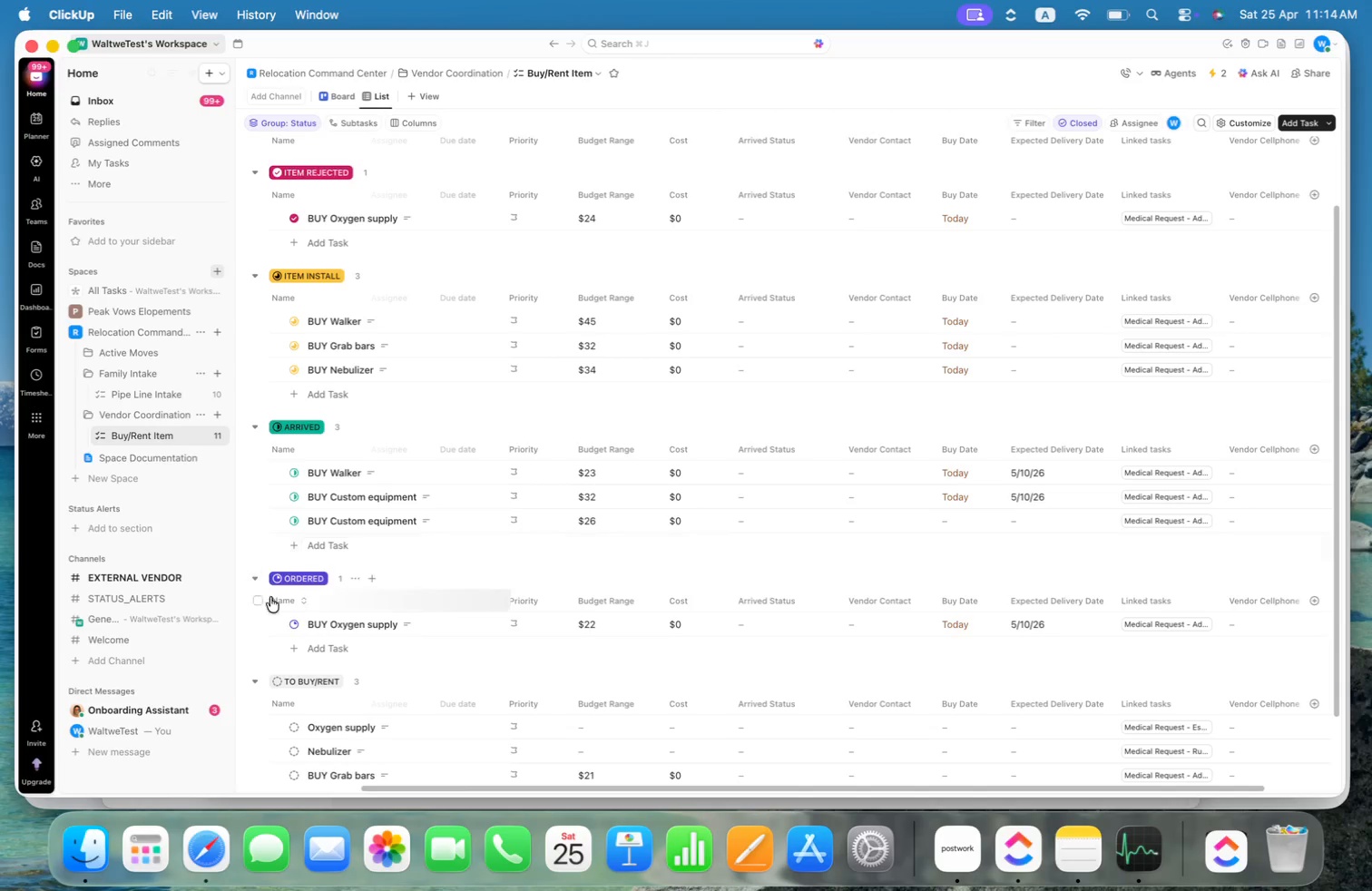 
scroll: coordinate [341, 605], scroll_direction: down, amount: 9.0
 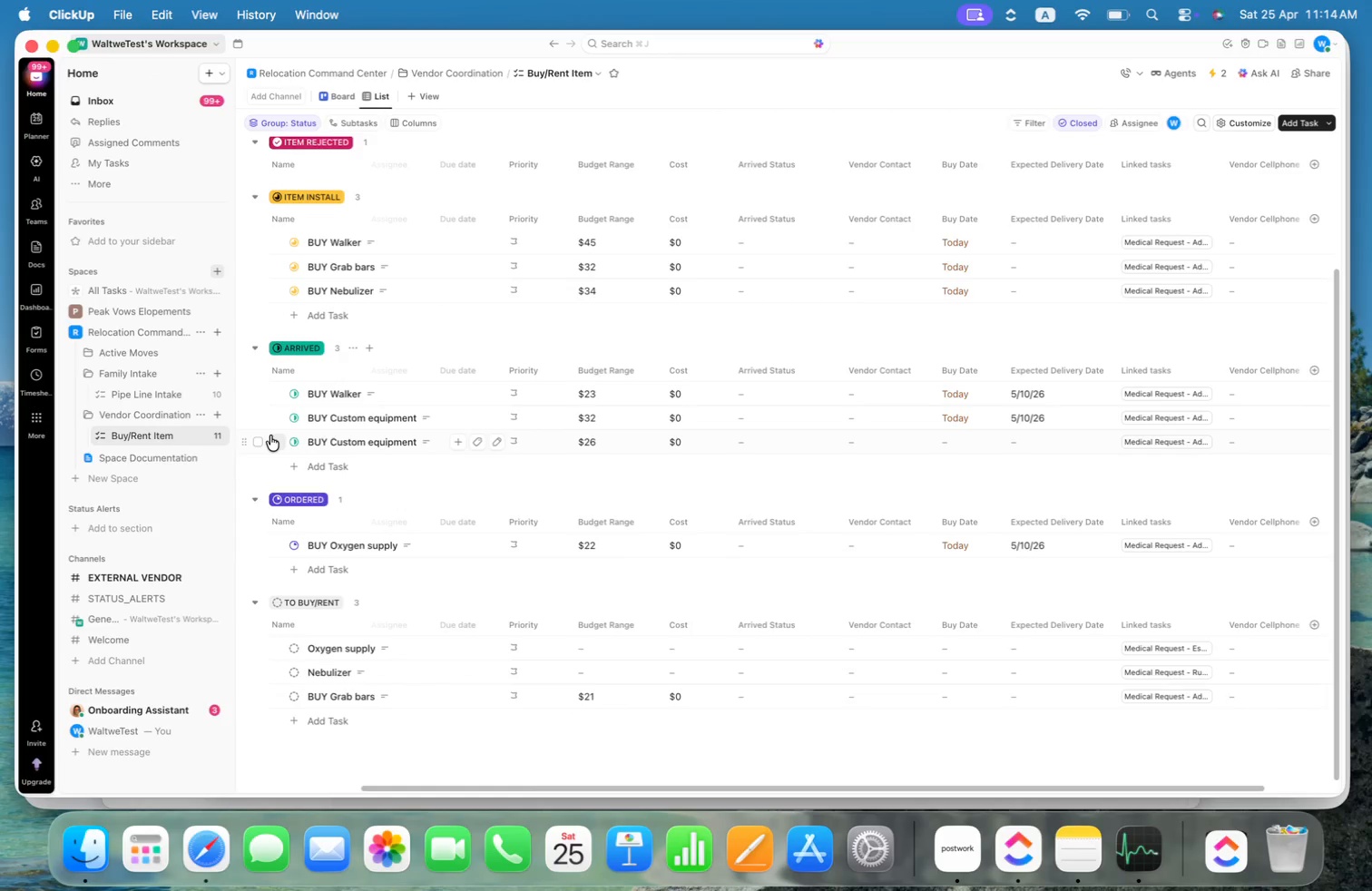 
double_click([260, 444])
 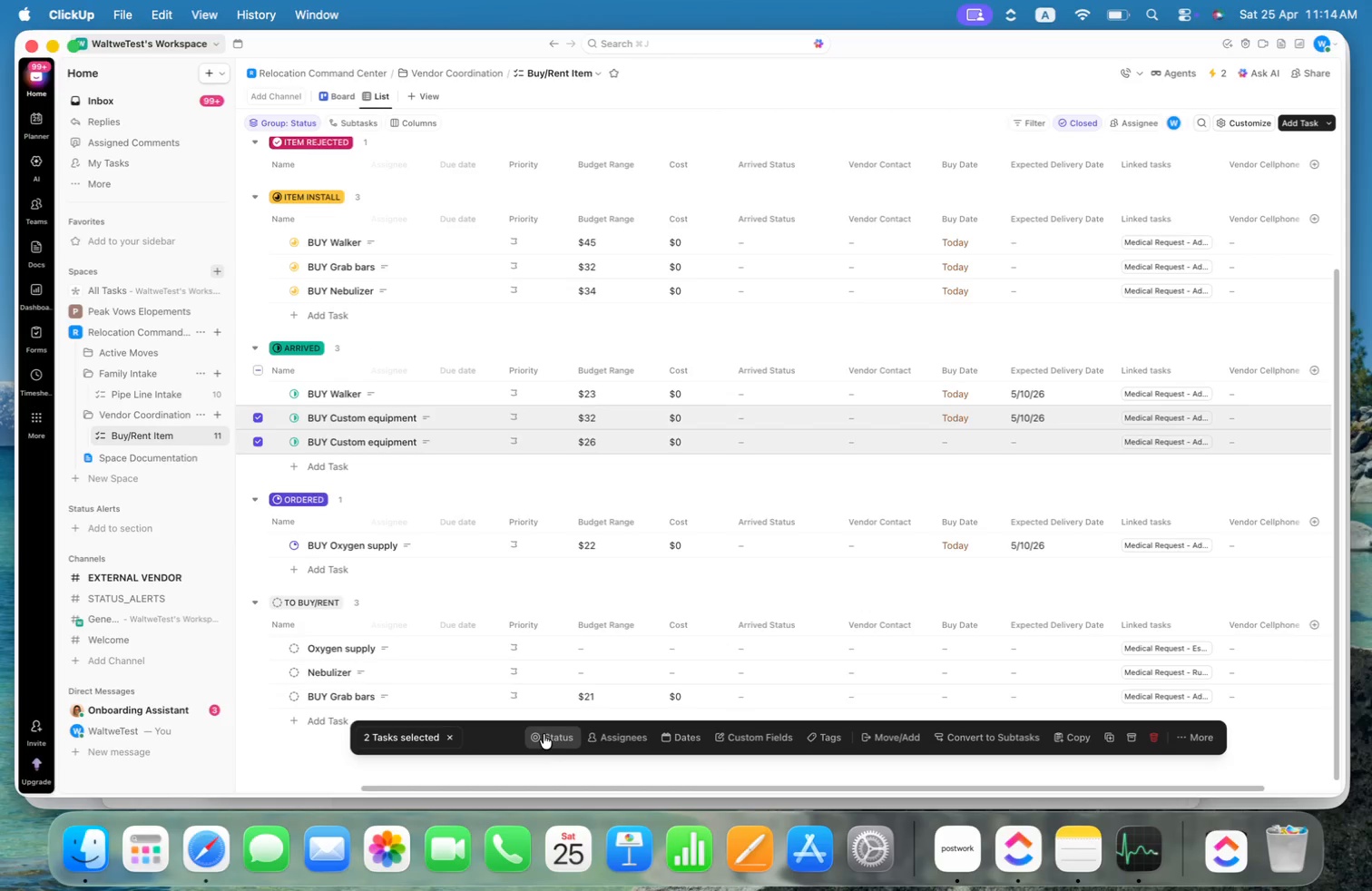 
left_click([553, 738])
 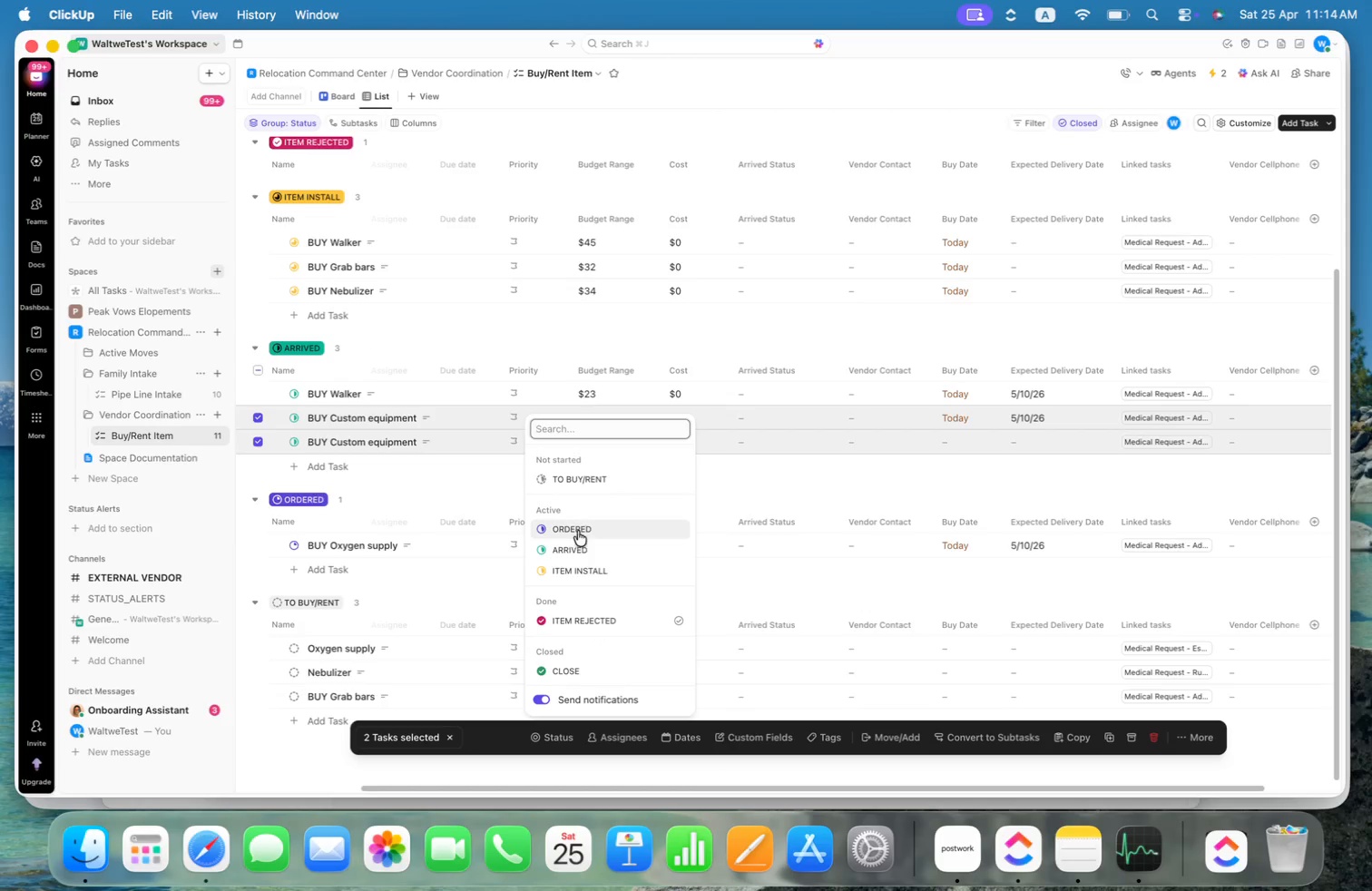 
left_click([577, 532])
 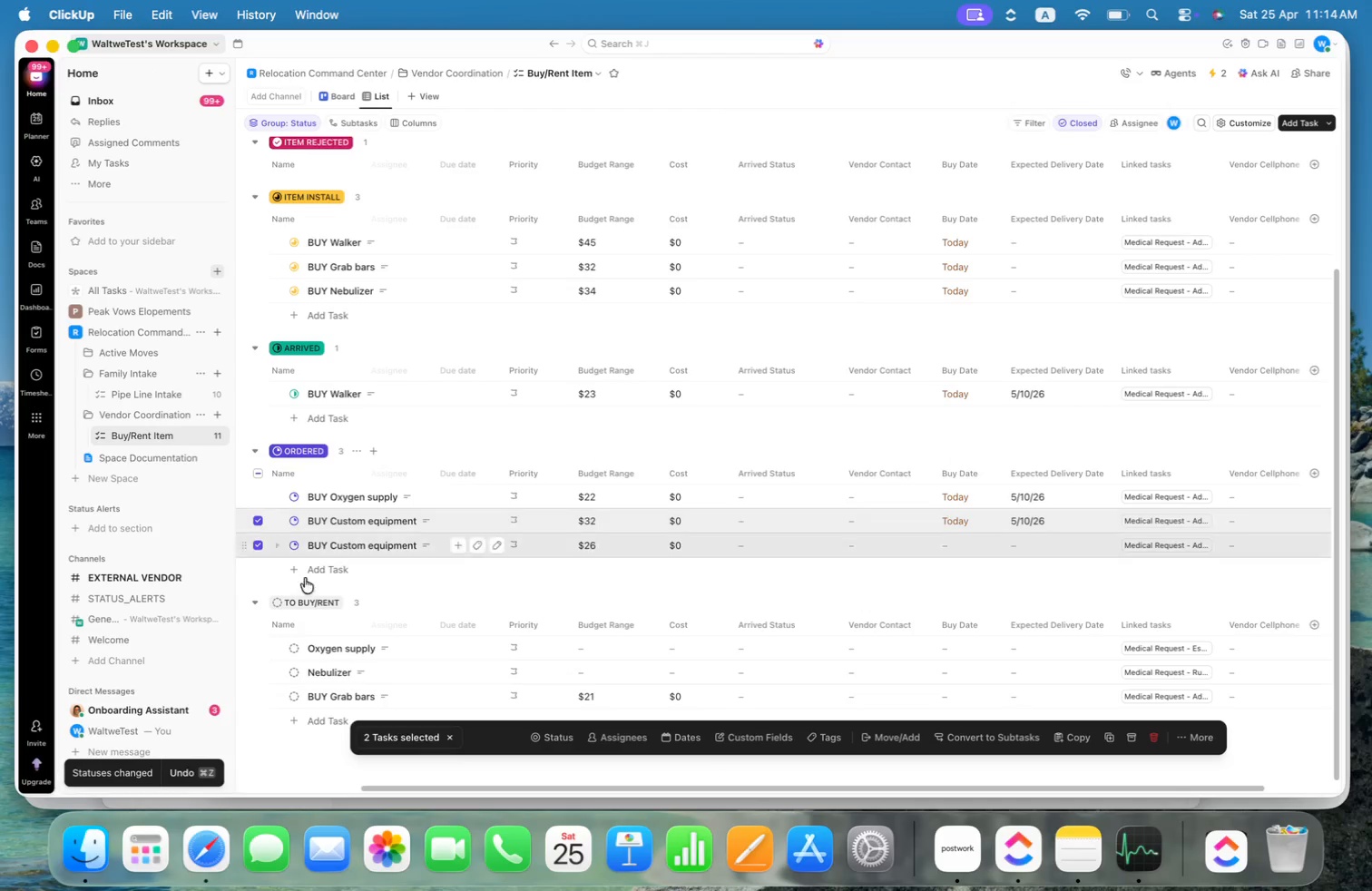 
left_click([561, 744])
 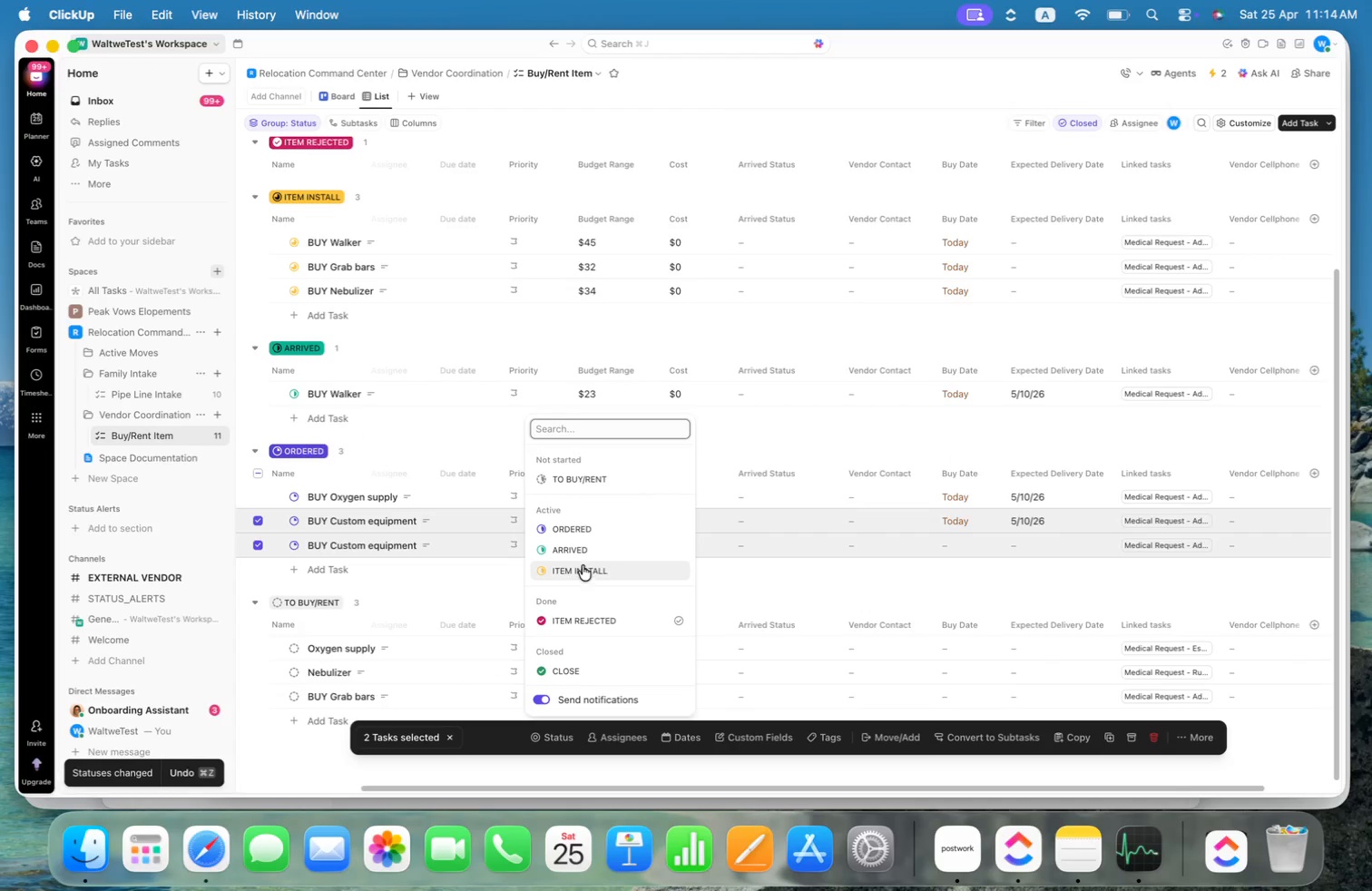 
left_click([584, 553])
 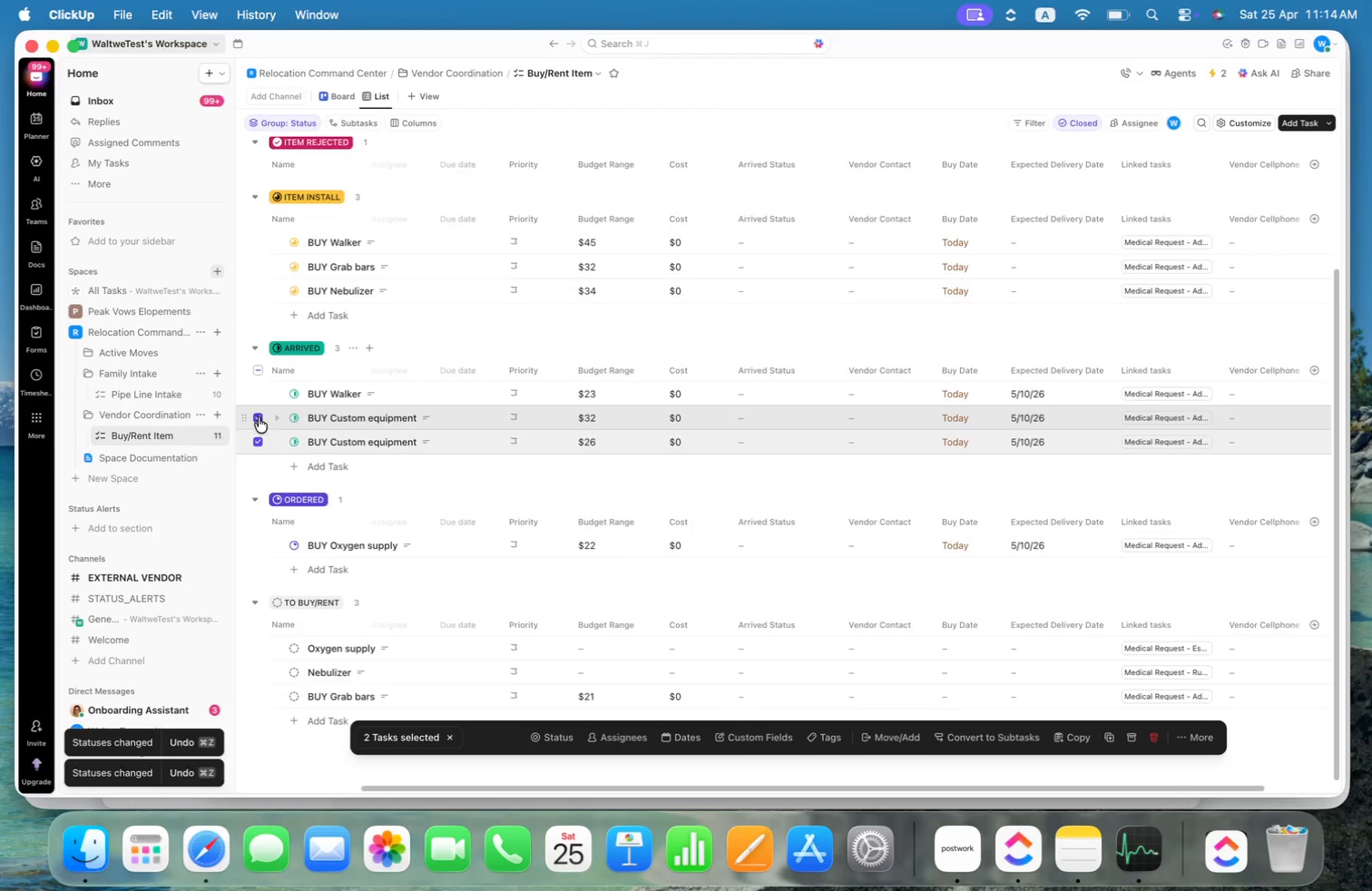 
double_click([257, 437])
 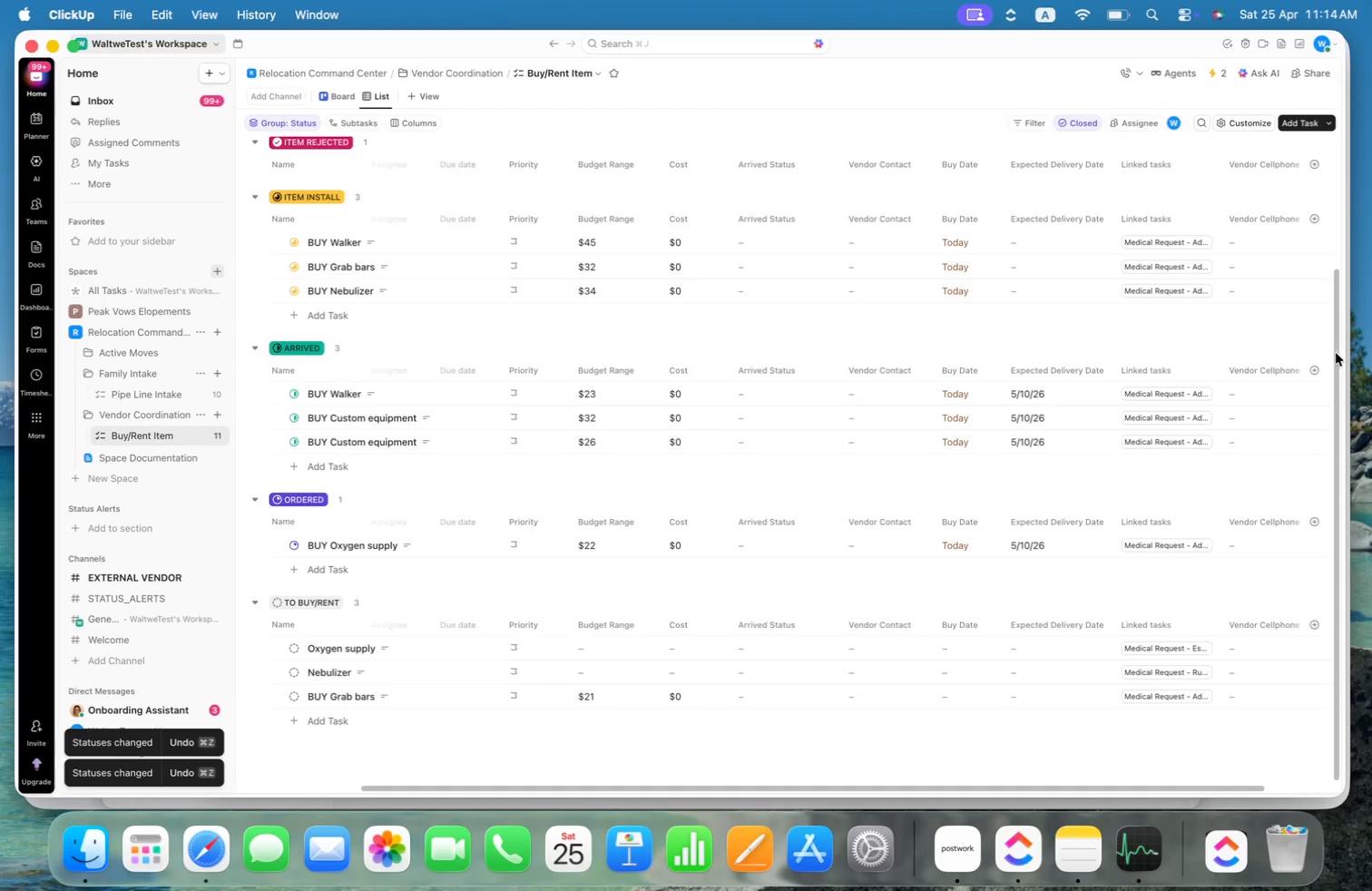 
wait(6.41)
 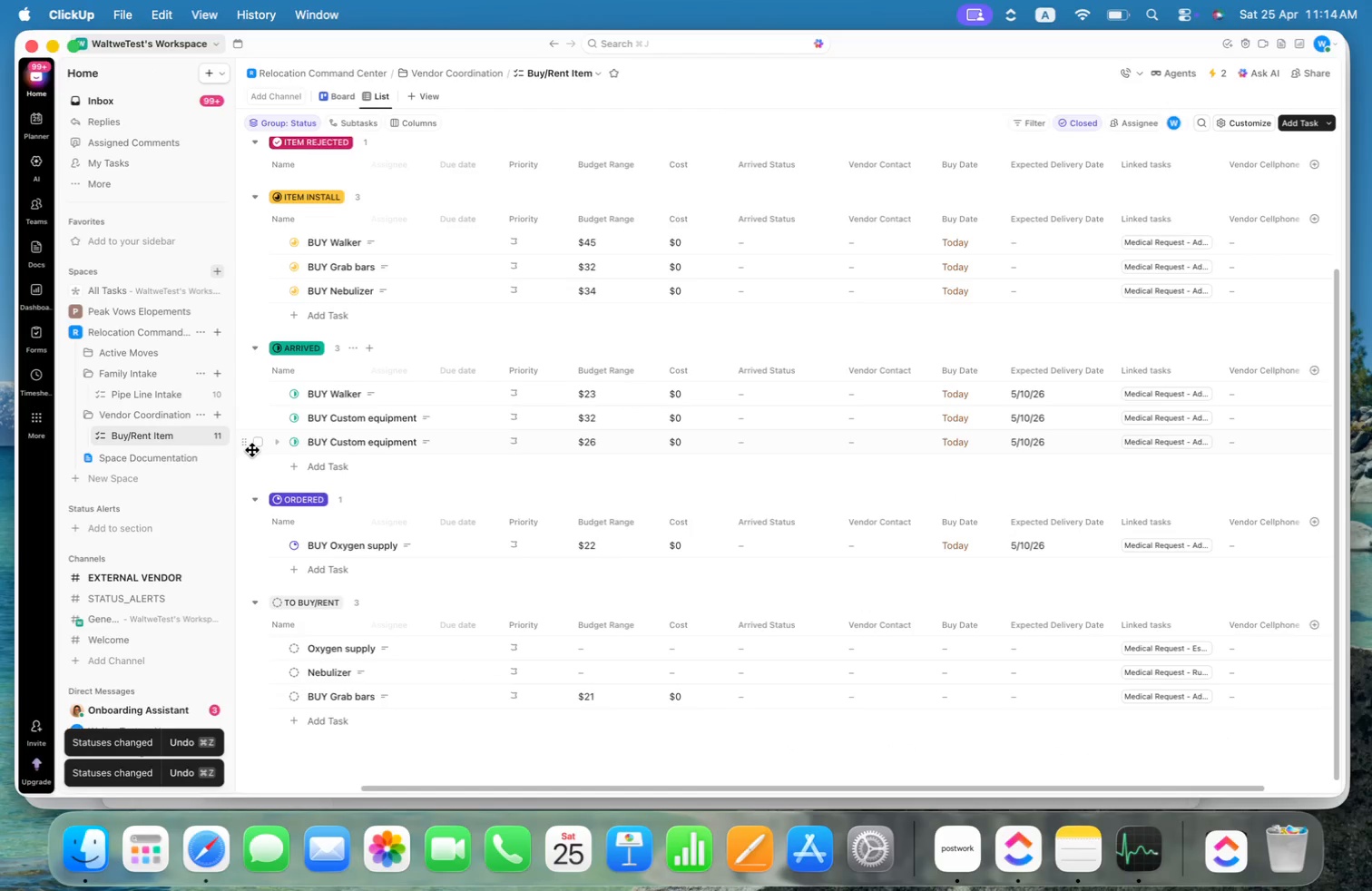 
left_click_drag(start_coordinate=[1154, 787], to_coordinate=[1021, 759])
 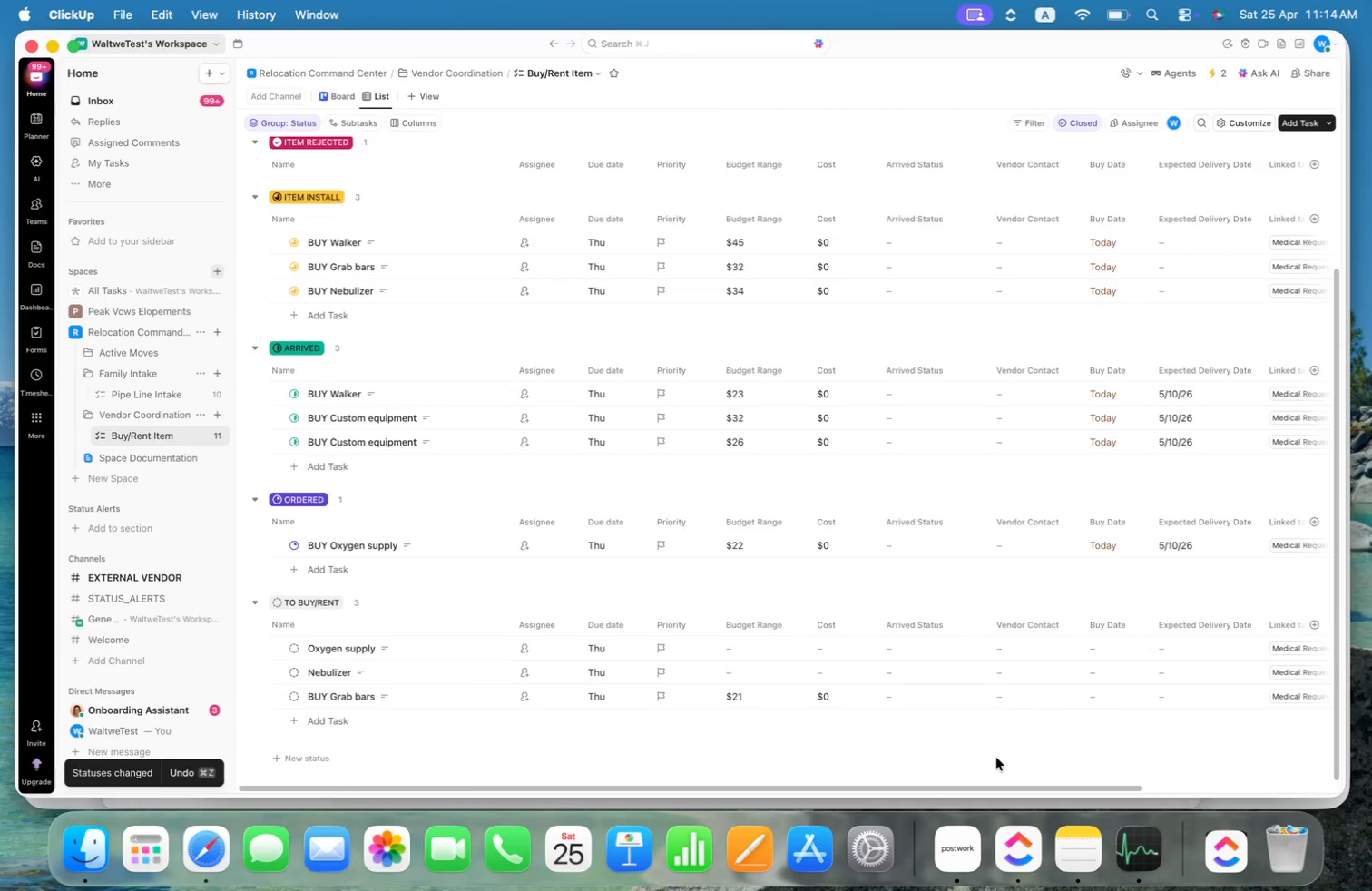 
key(Meta+Minus)
 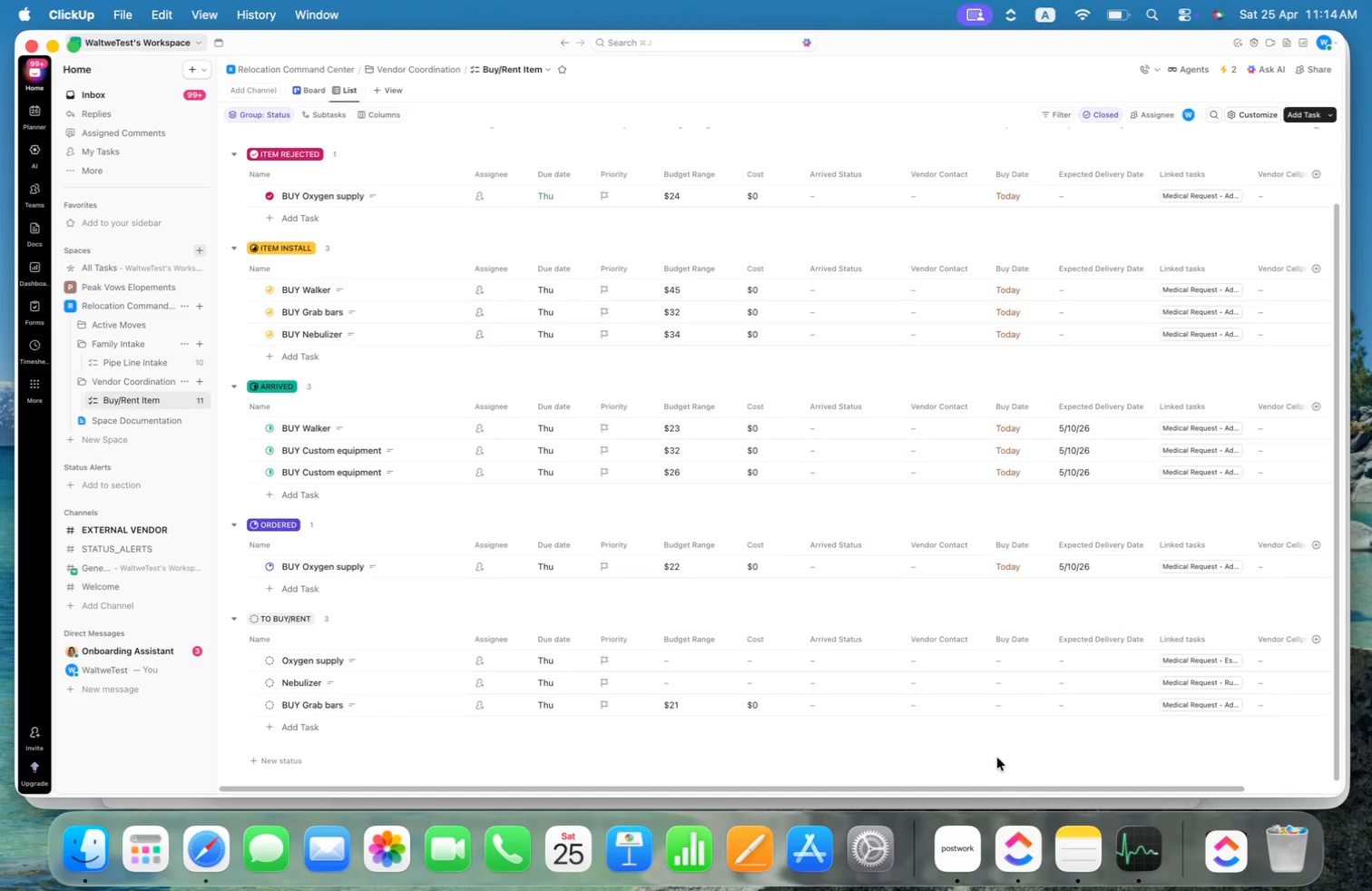 
key(Meta+CommandLeft)
 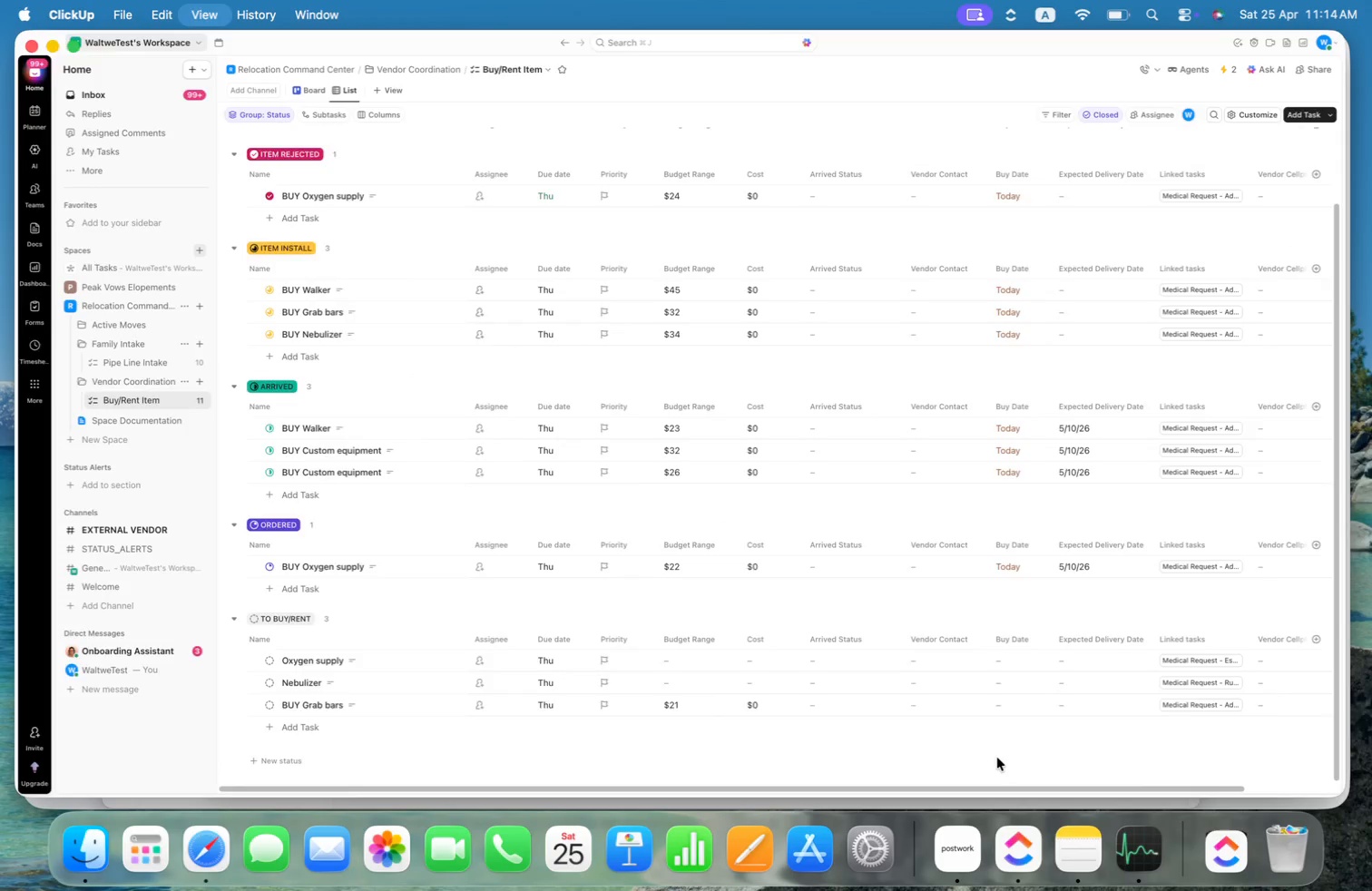 
key(Meta+Minus)
 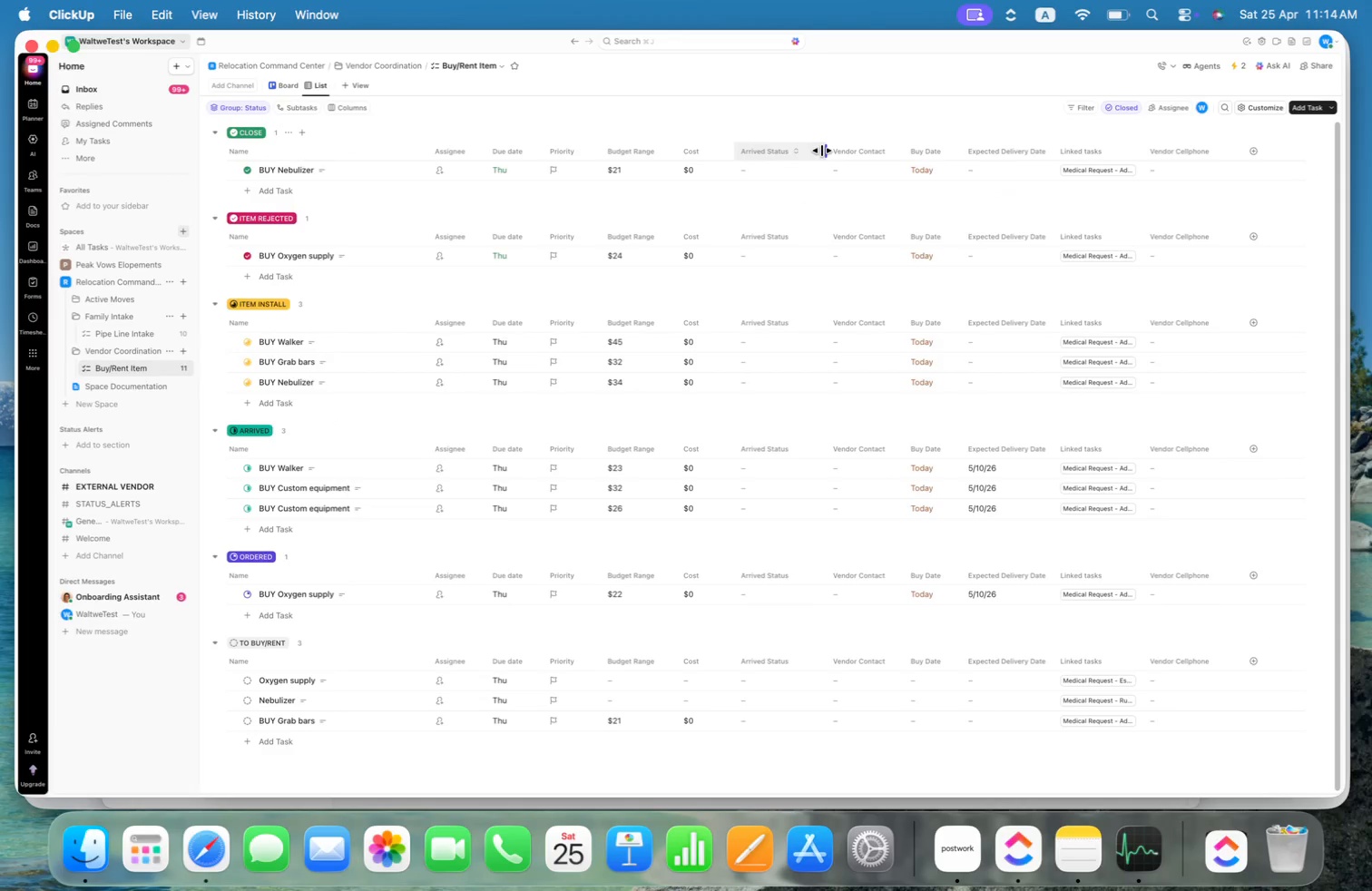 
left_click_drag(start_coordinate=[823, 148], to_coordinate=[743, 147])
 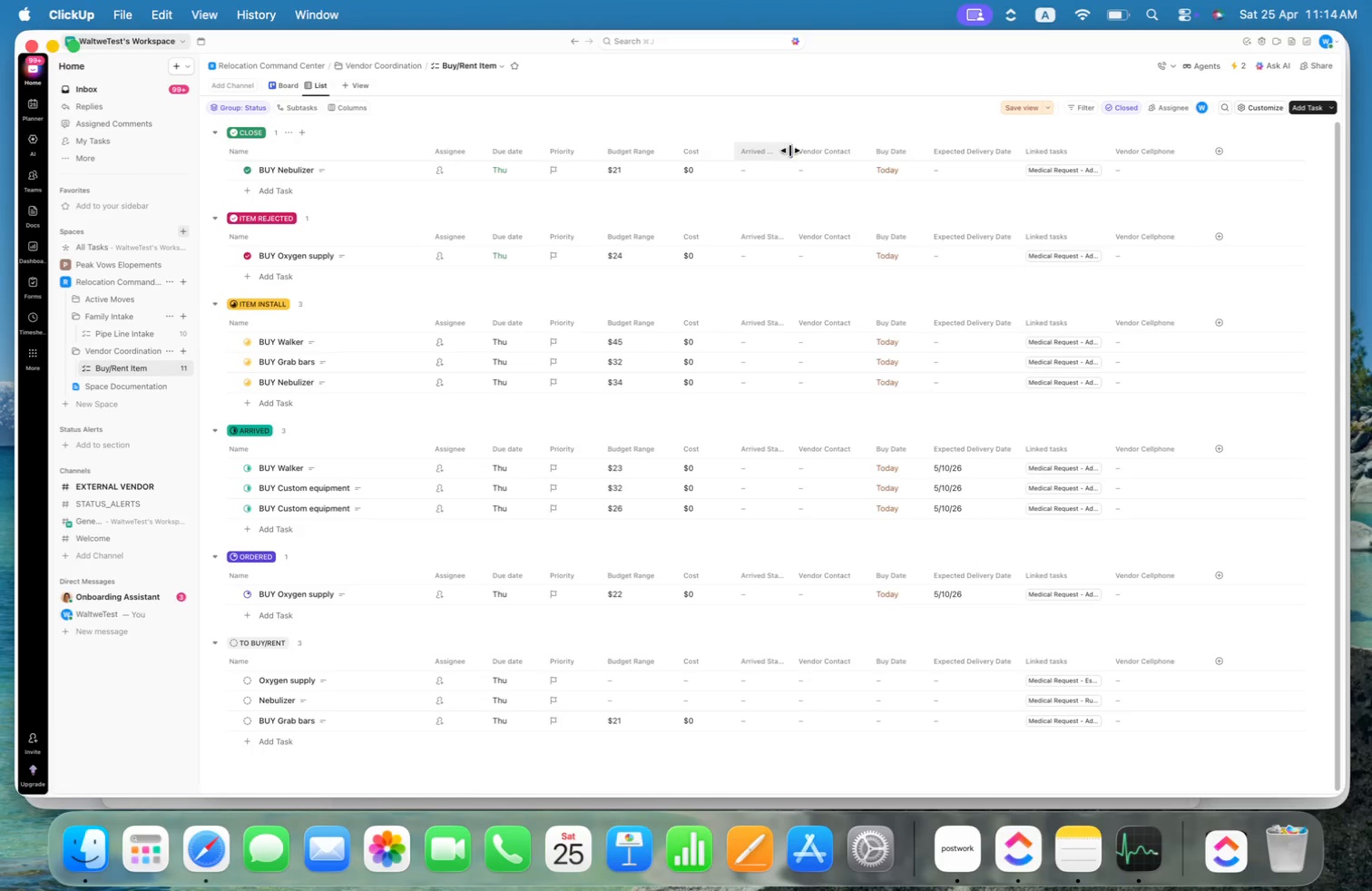 
left_click_drag(start_coordinate=[791, 150], to_coordinate=[806, 152])
 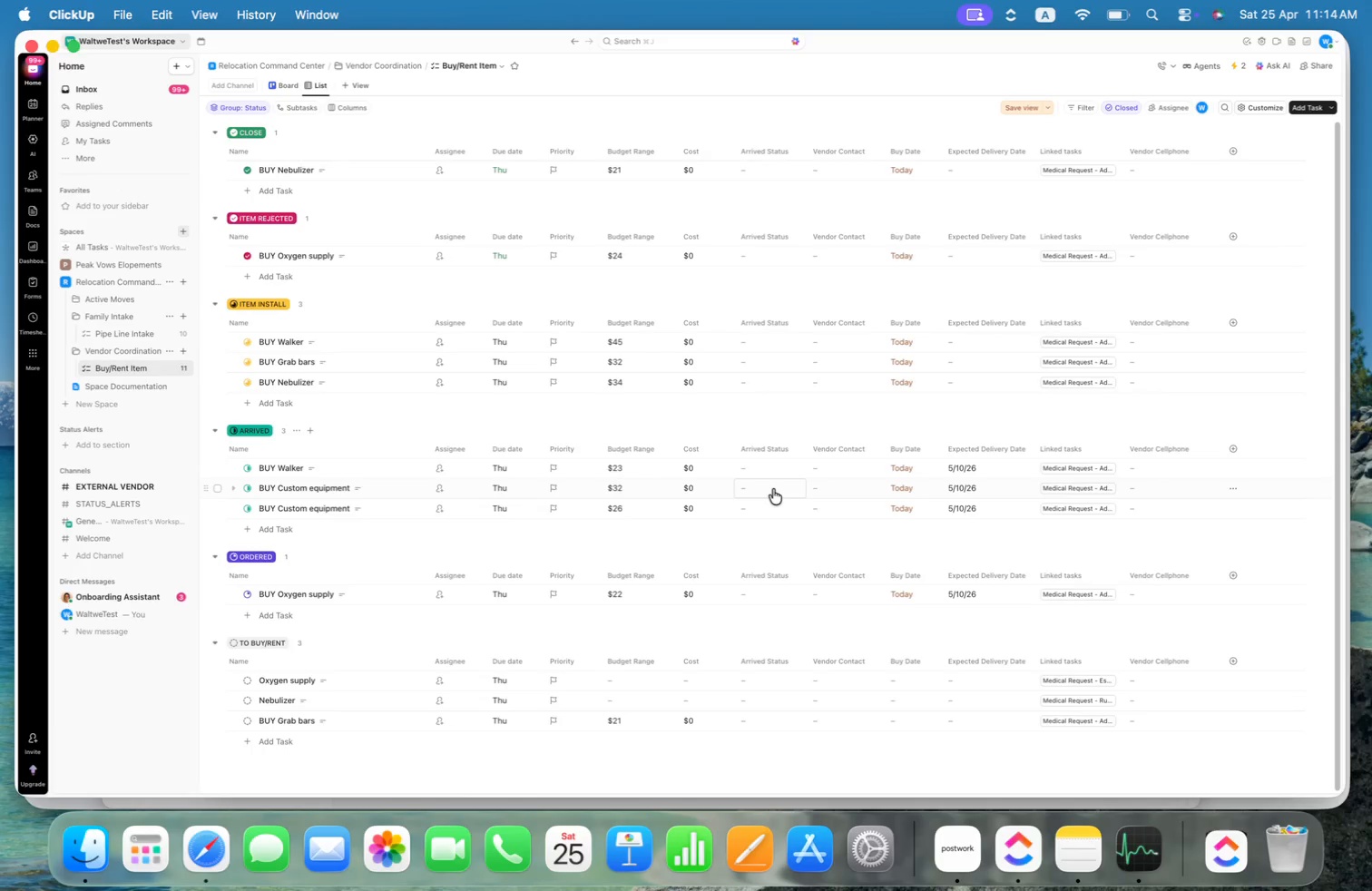 
left_click([770, 488])
 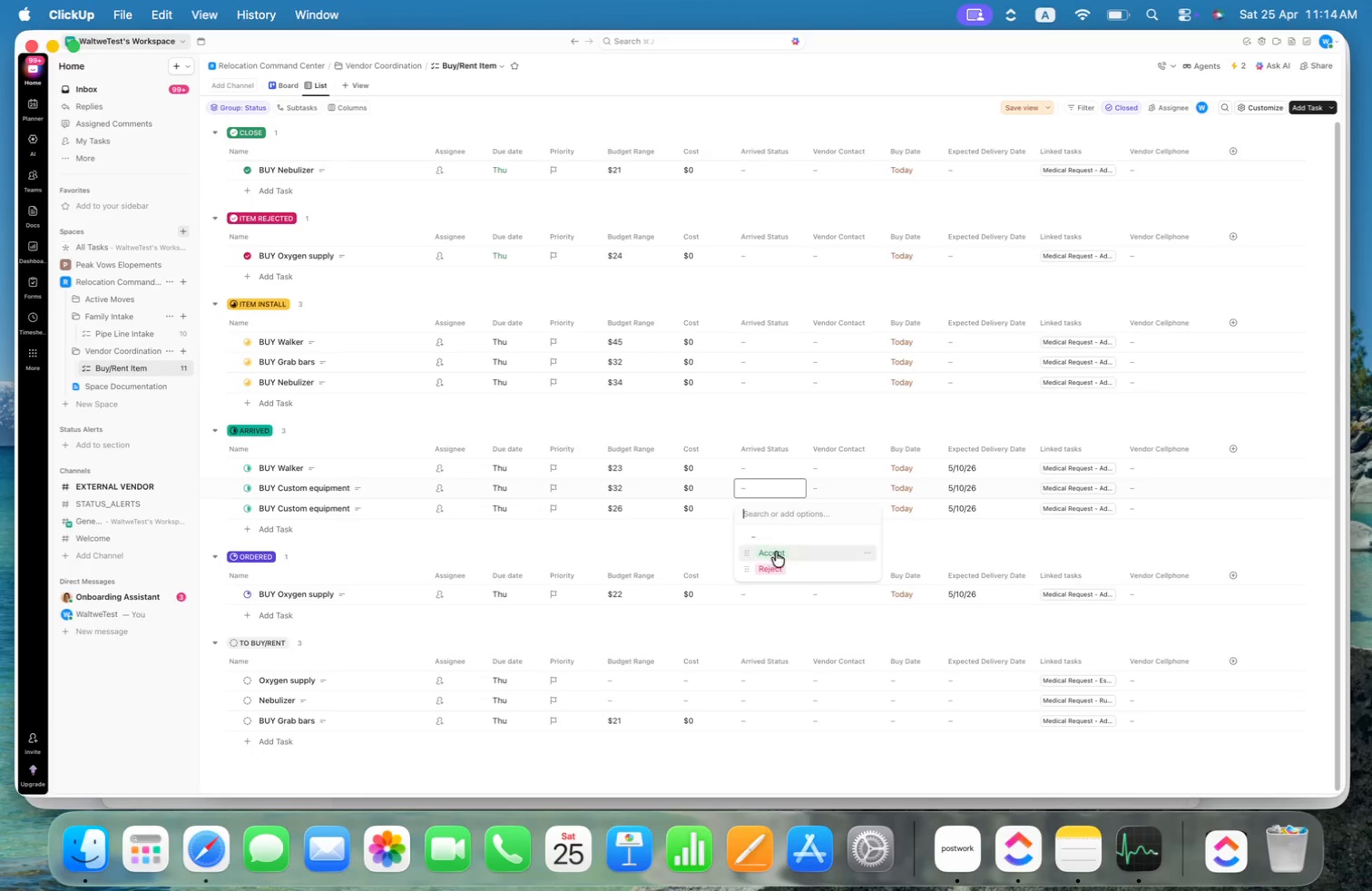 
left_click([779, 558])
 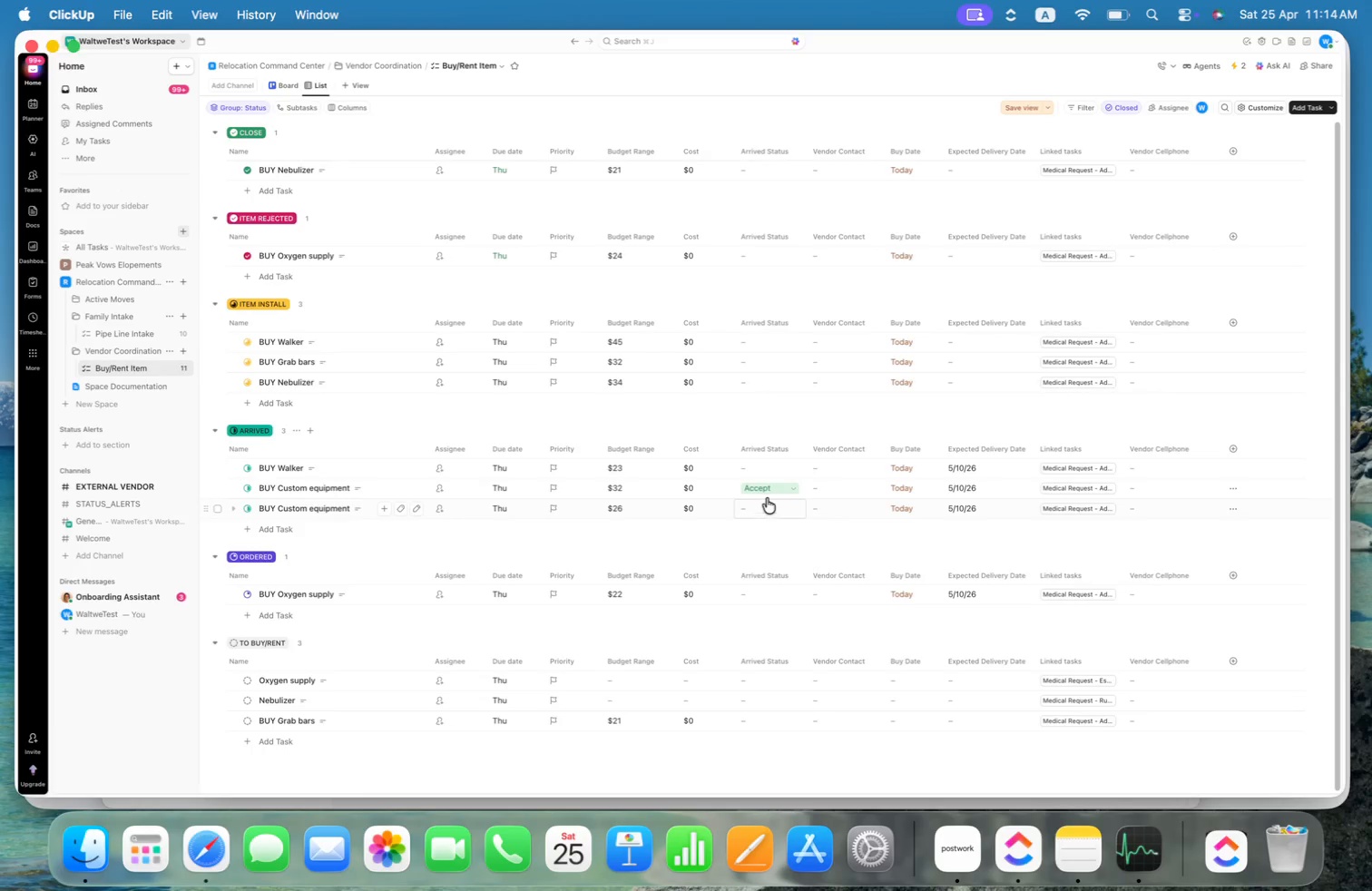 
left_click([766, 507])
 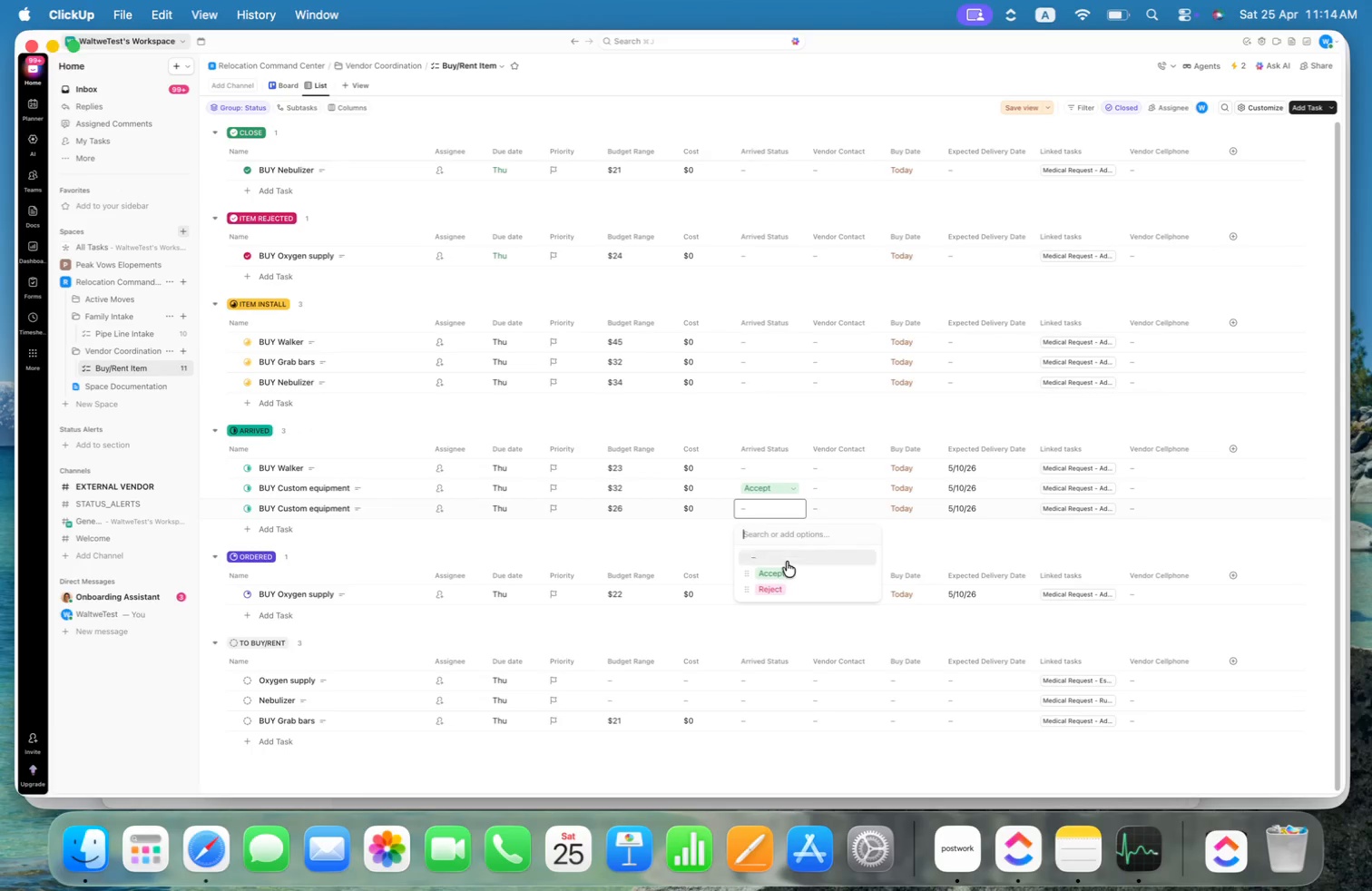 
left_click([784, 571])
 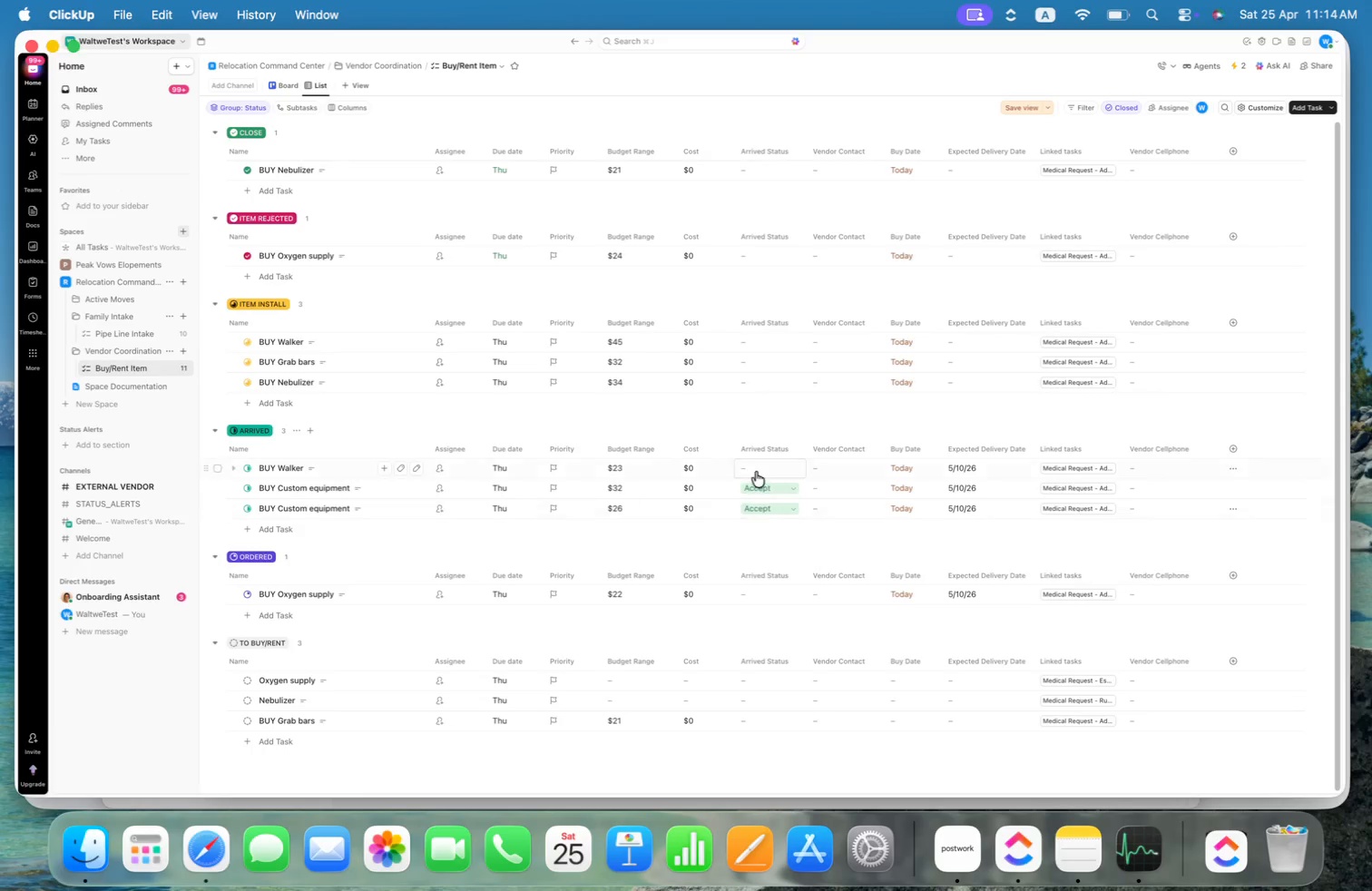 
left_click([756, 468])
 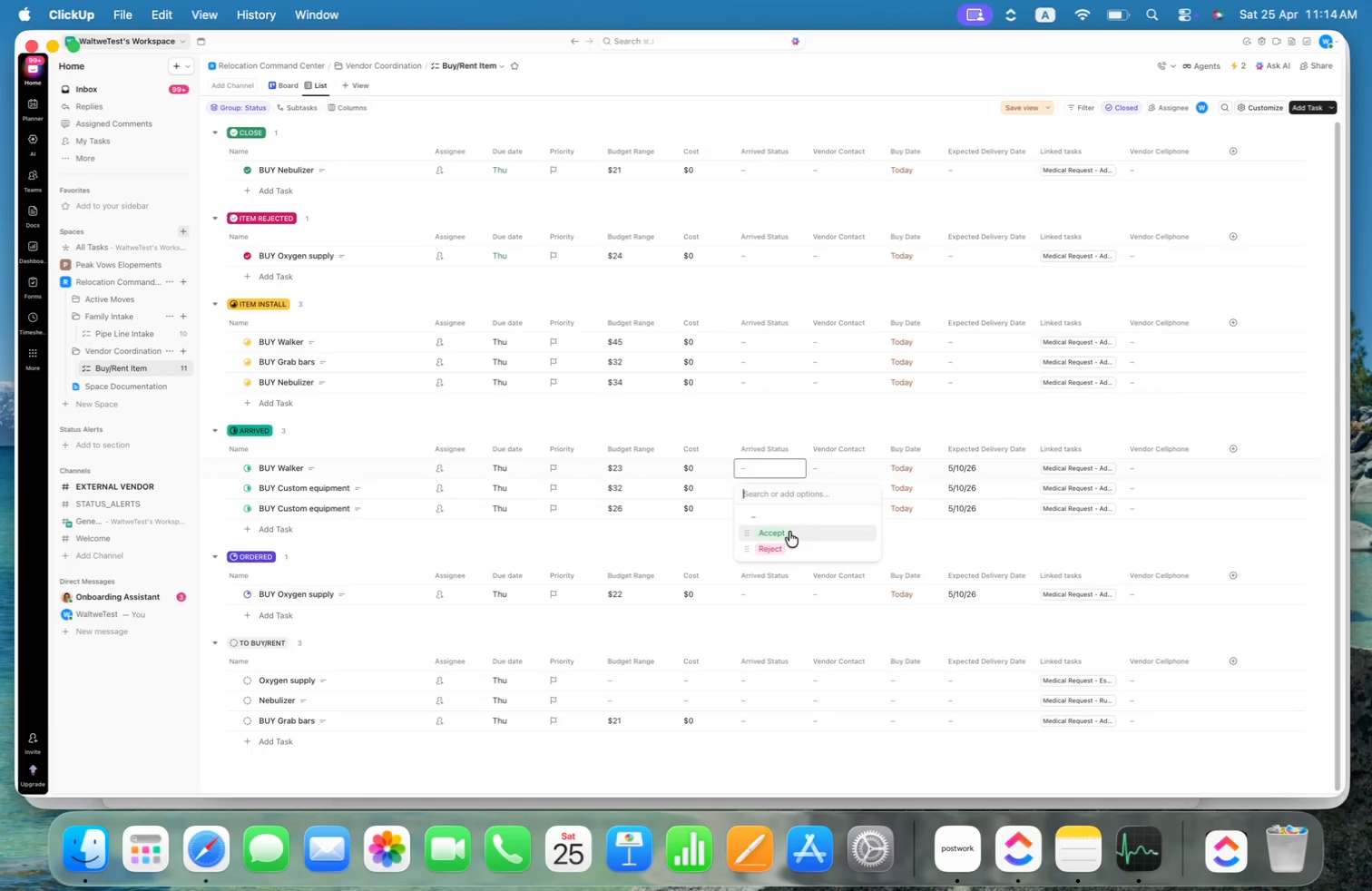 
left_click([789, 534])
 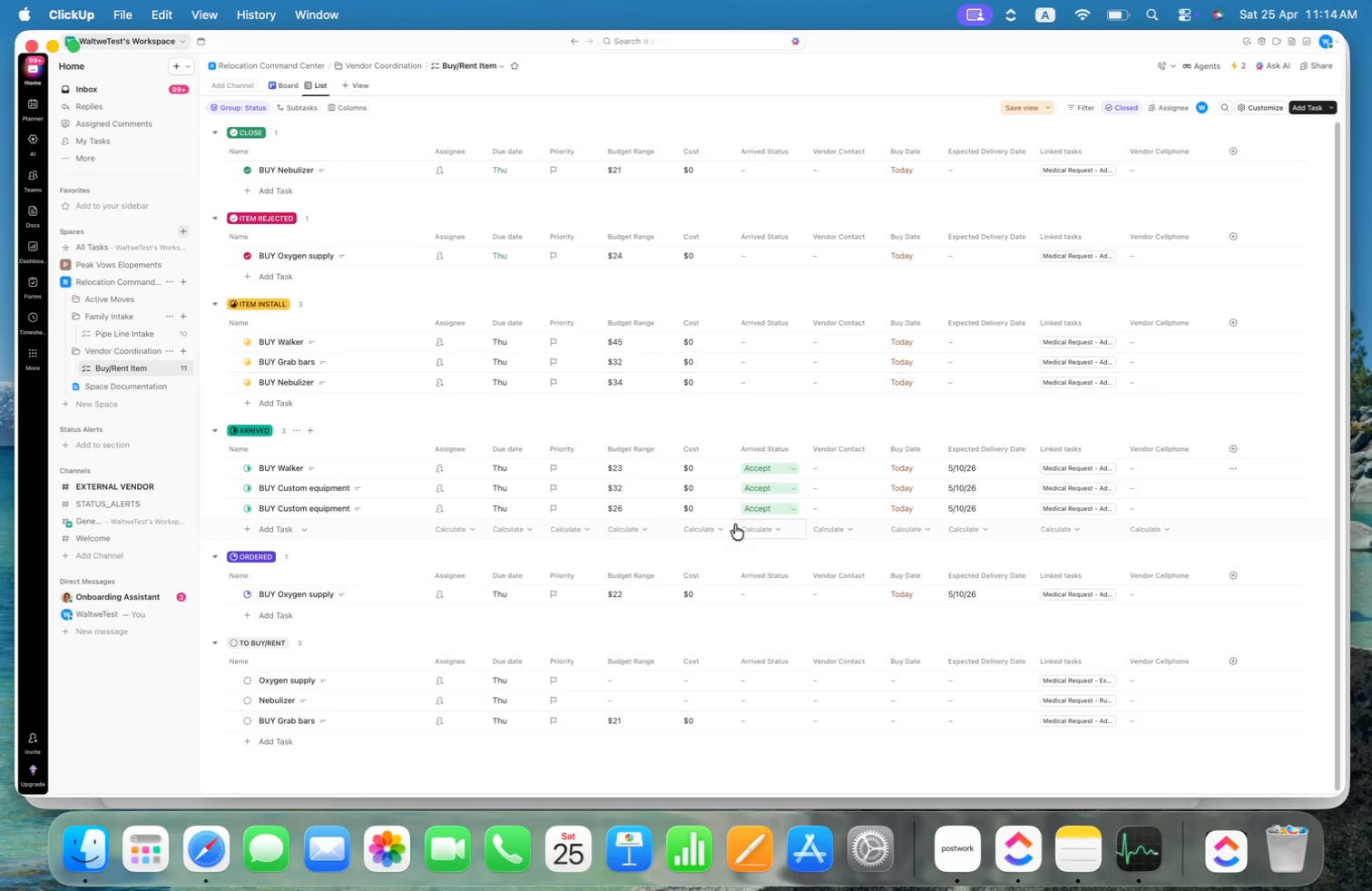 
mouse_move([248, 469])
 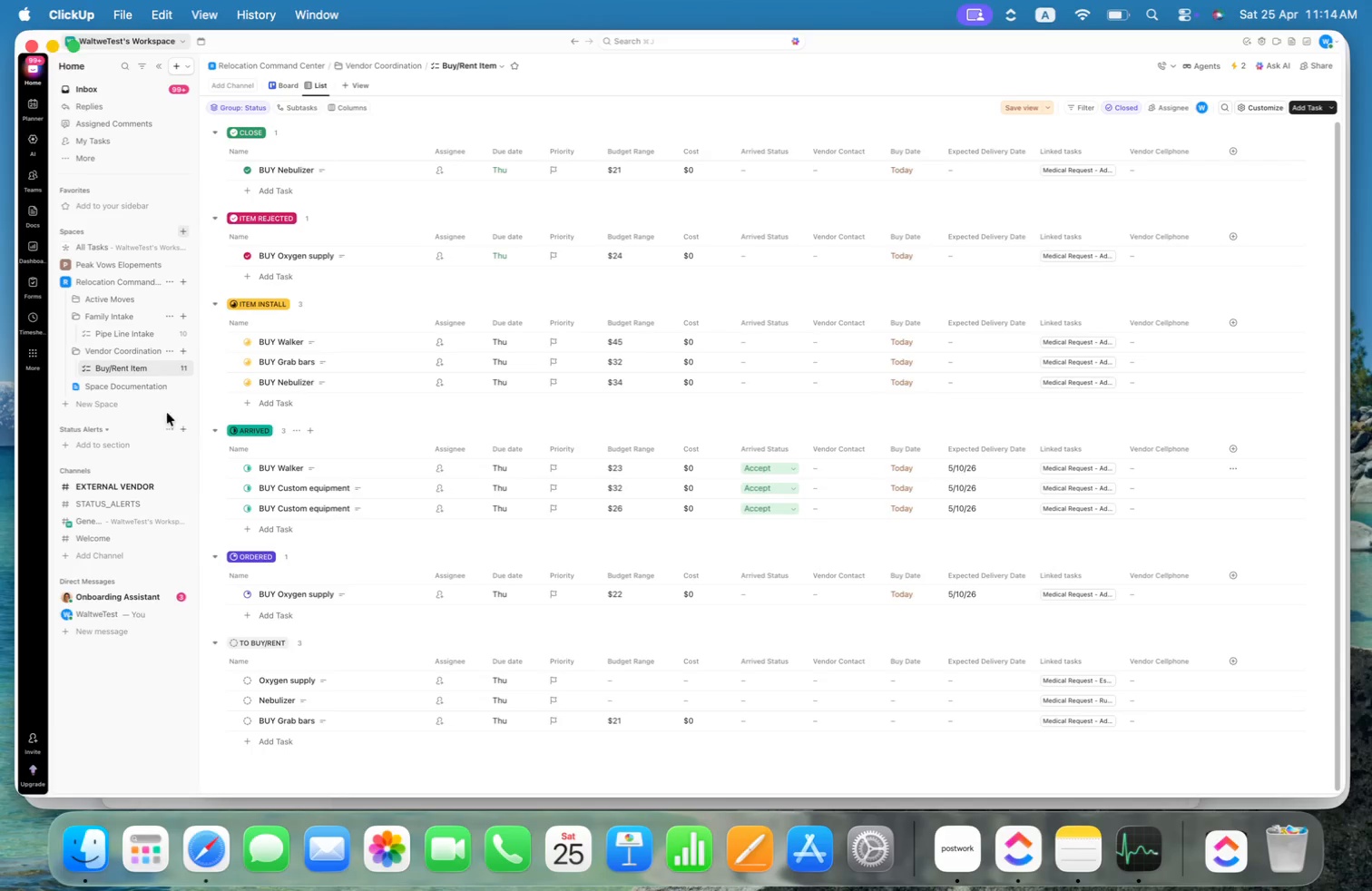 
left_click([169, 368])
 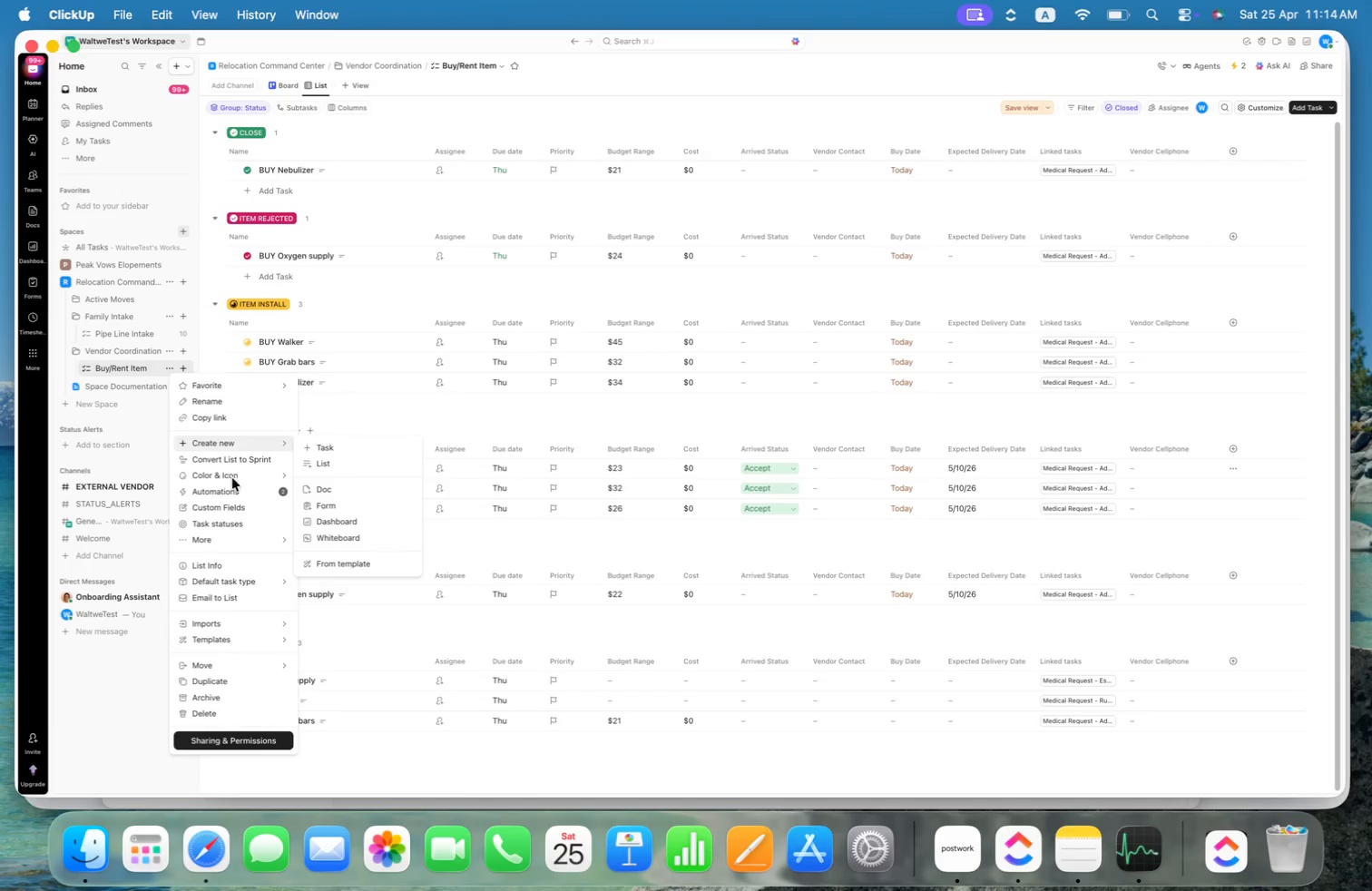 
left_click([220, 497])
 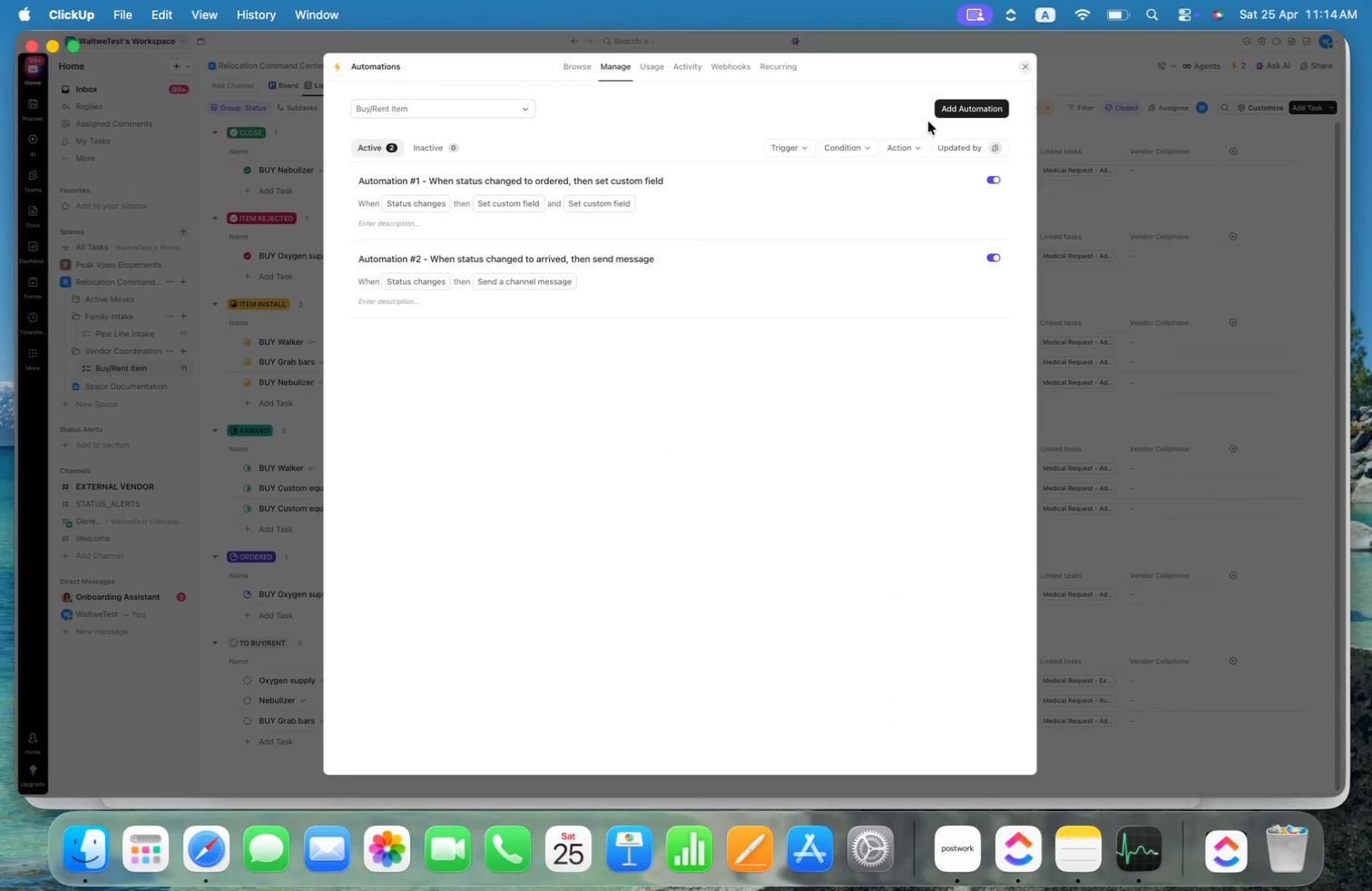 
left_click([976, 100])
 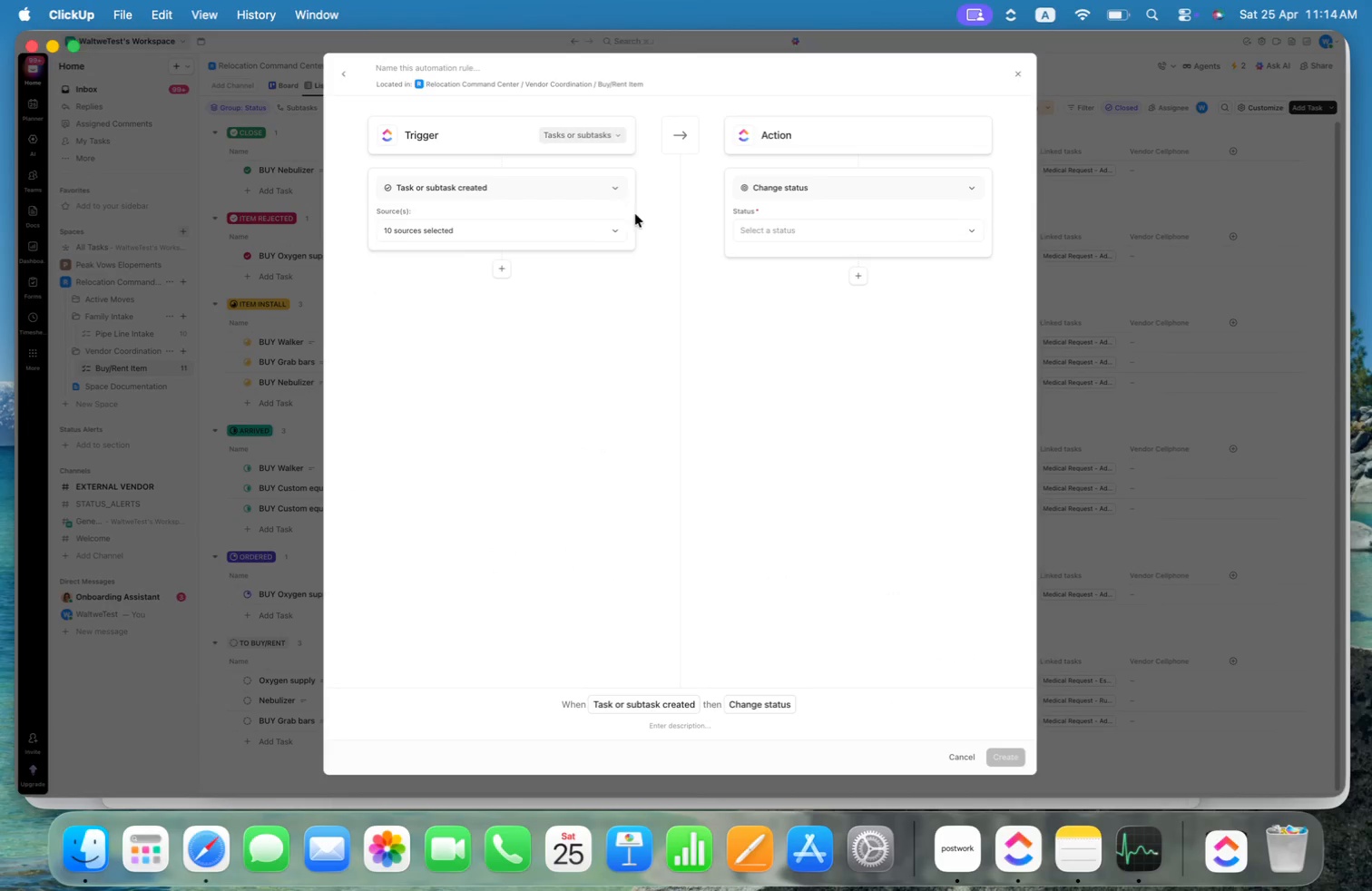 
left_click([589, 230])
 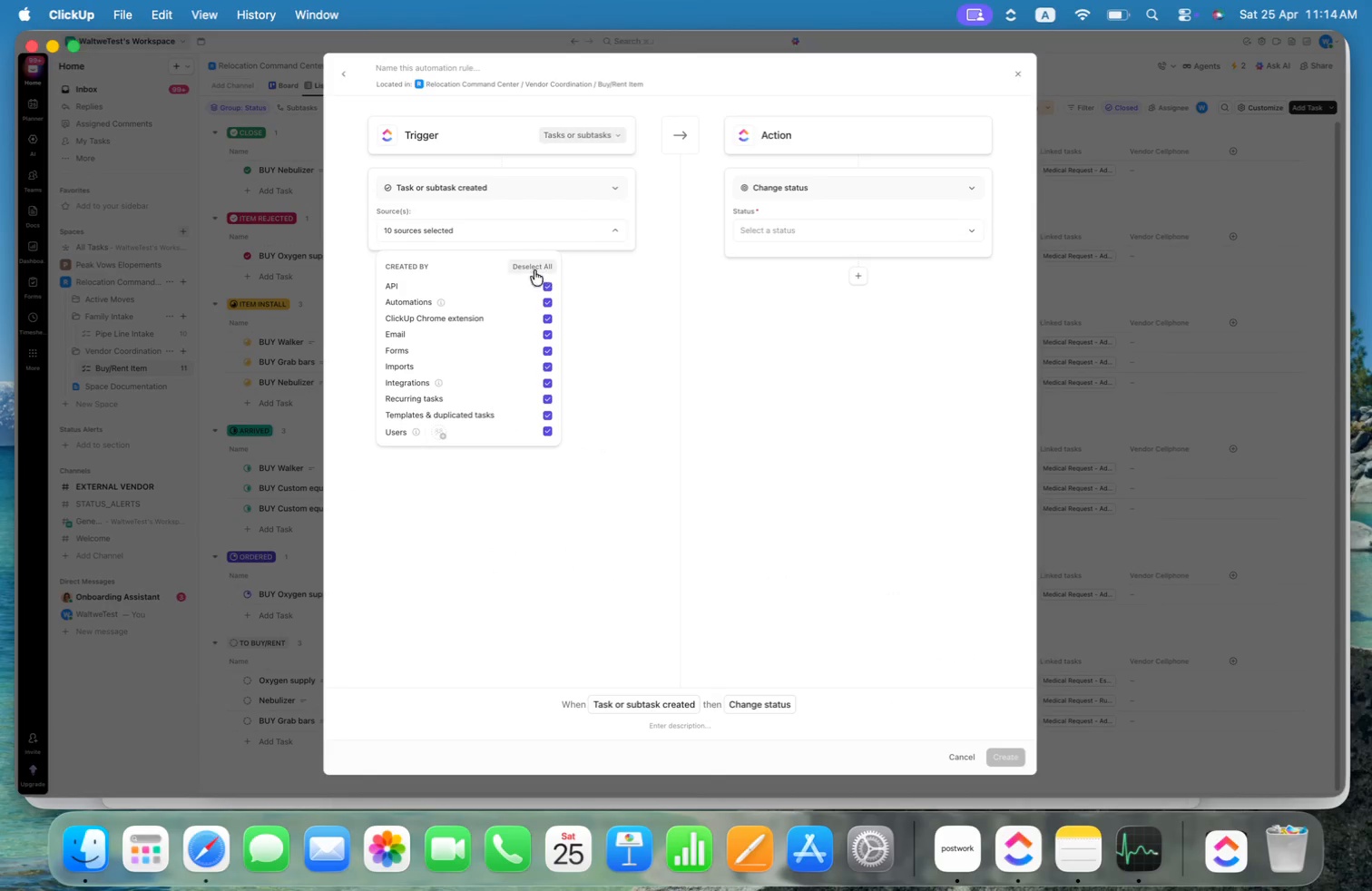 
left_click([591, 174])
 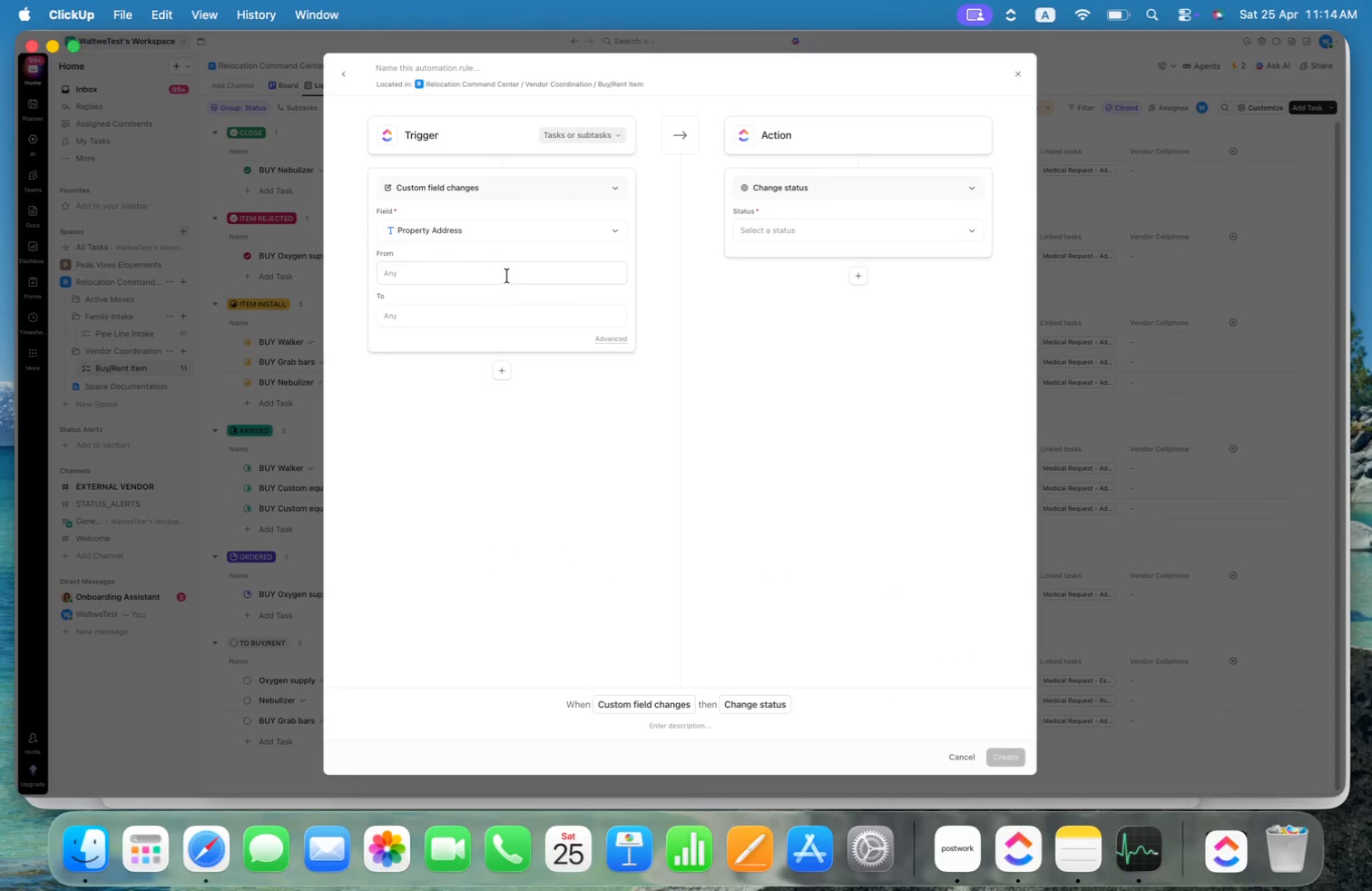 
left_click([521, 228])
 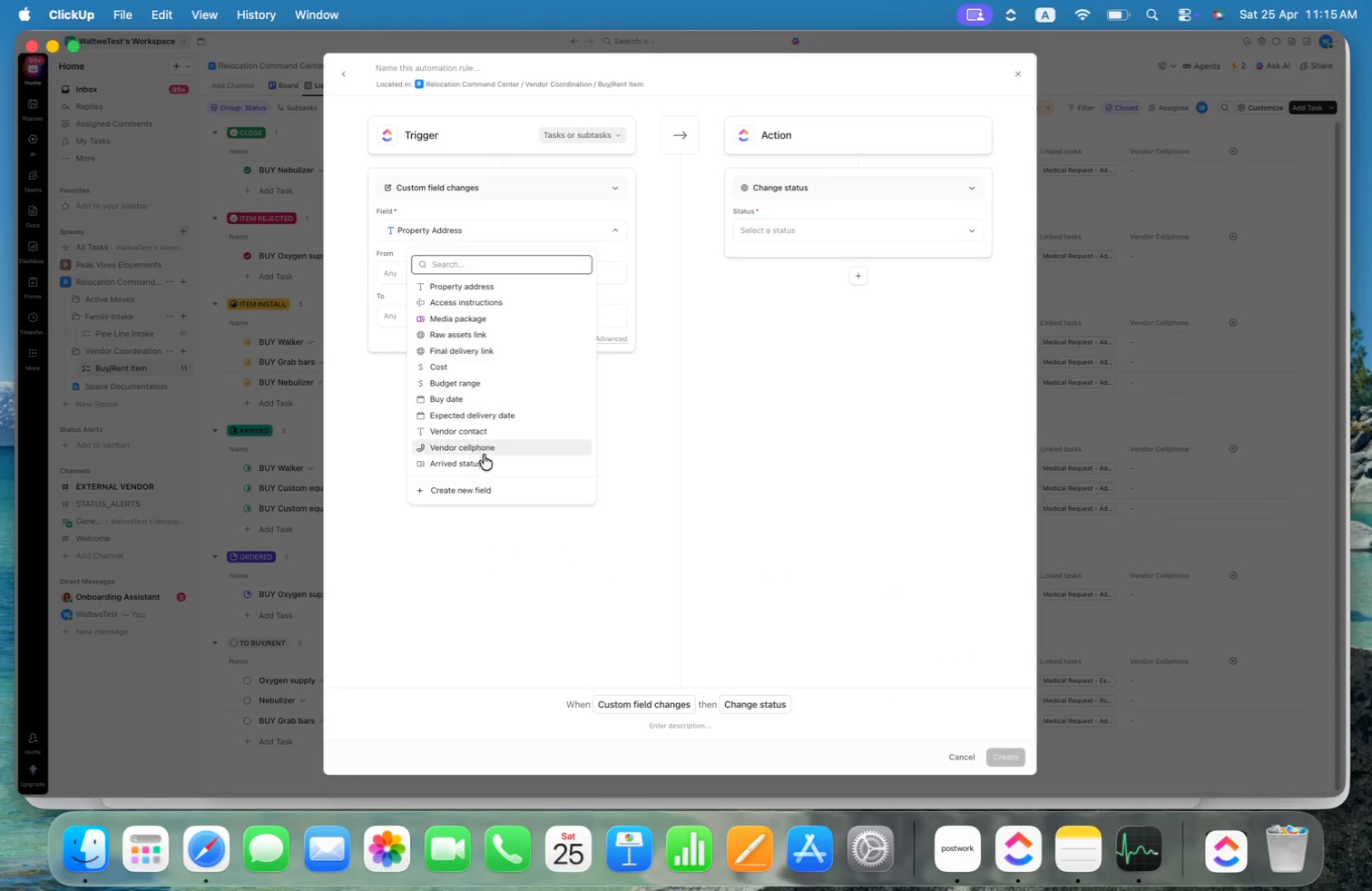 
left_click([480, 465])
 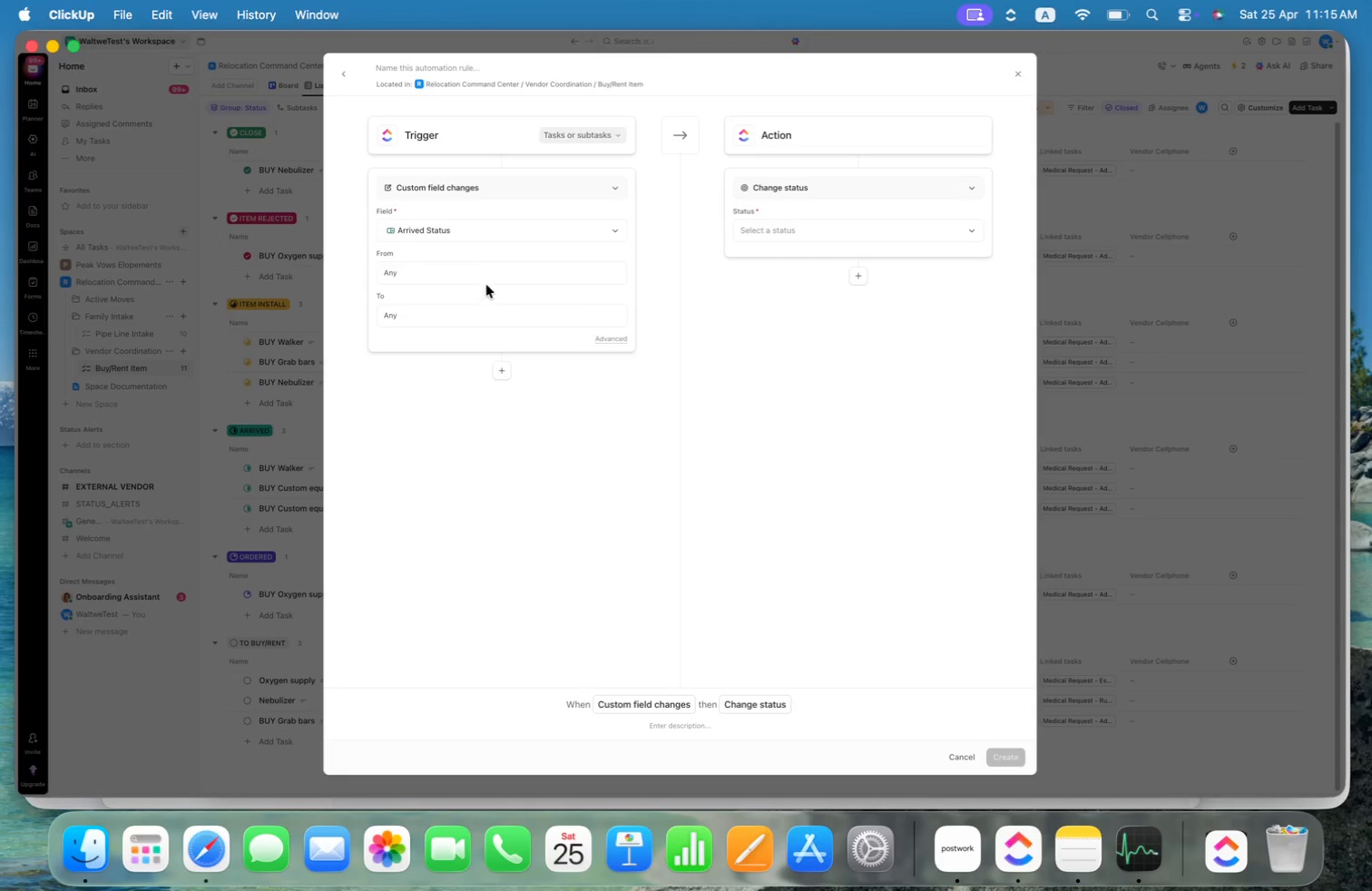 
left_click([477, 317])
 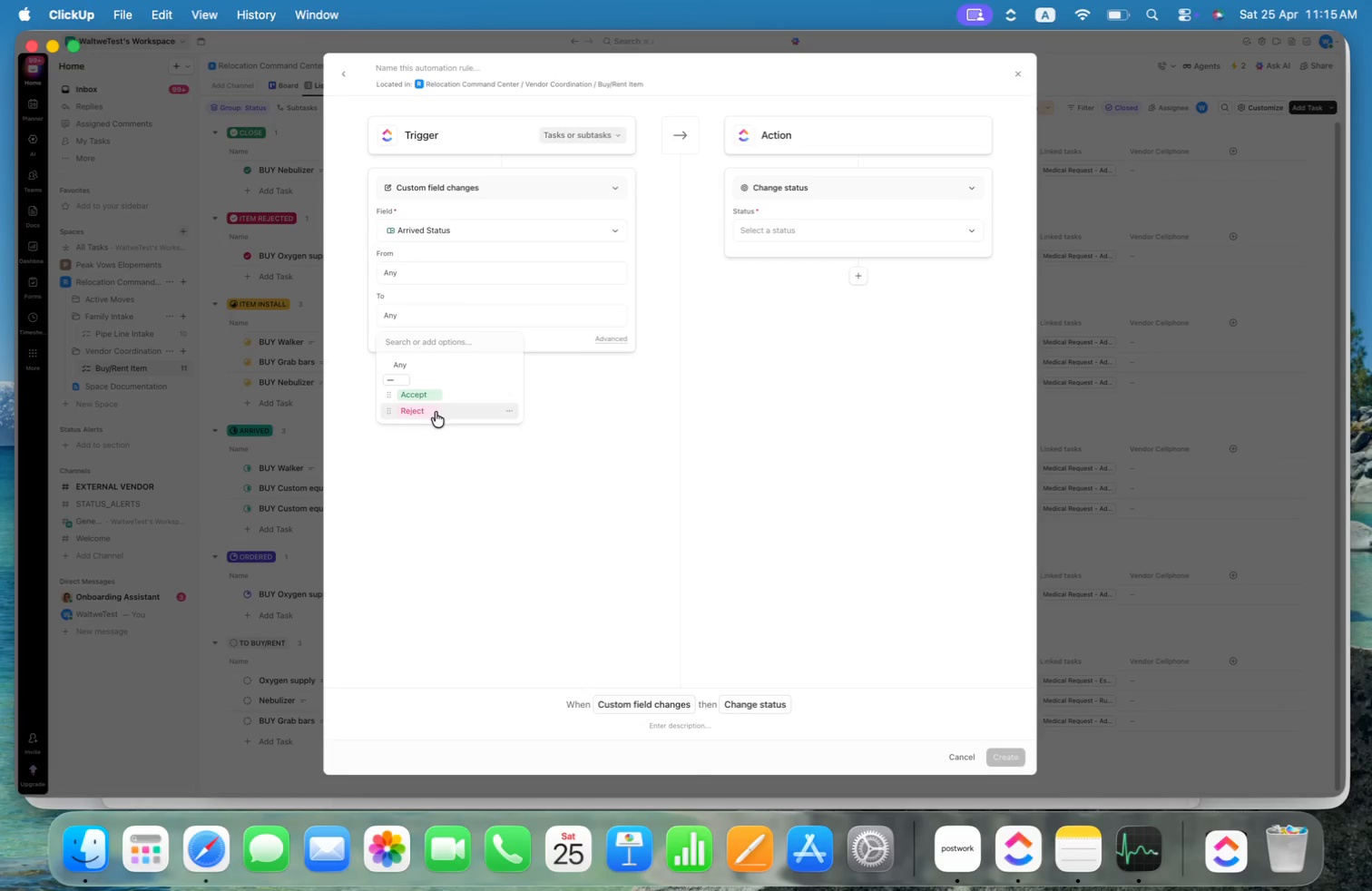 
left_click([768, 342])
 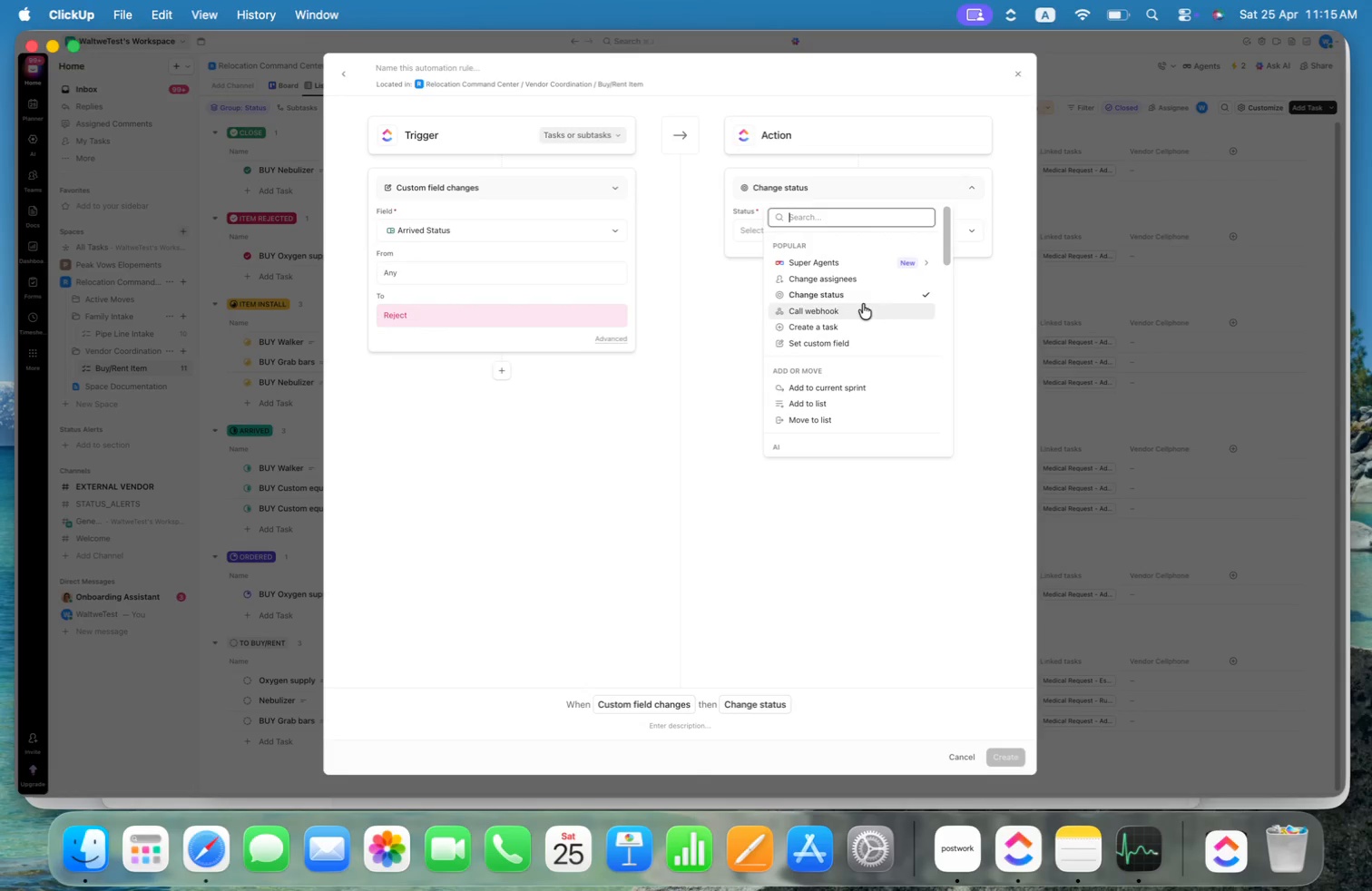 
left_click([866, 298])
 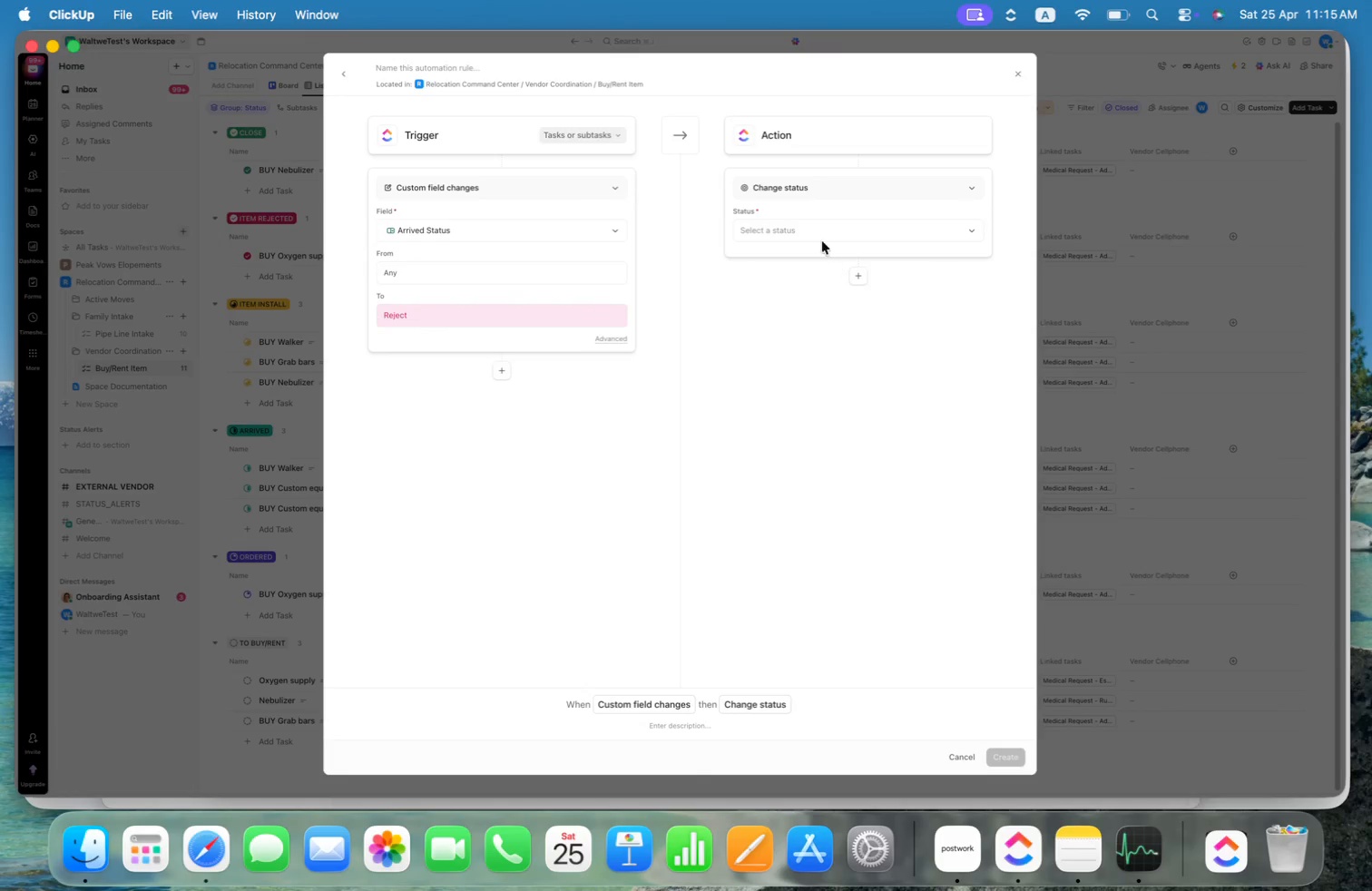 
left_click([824, 230])
 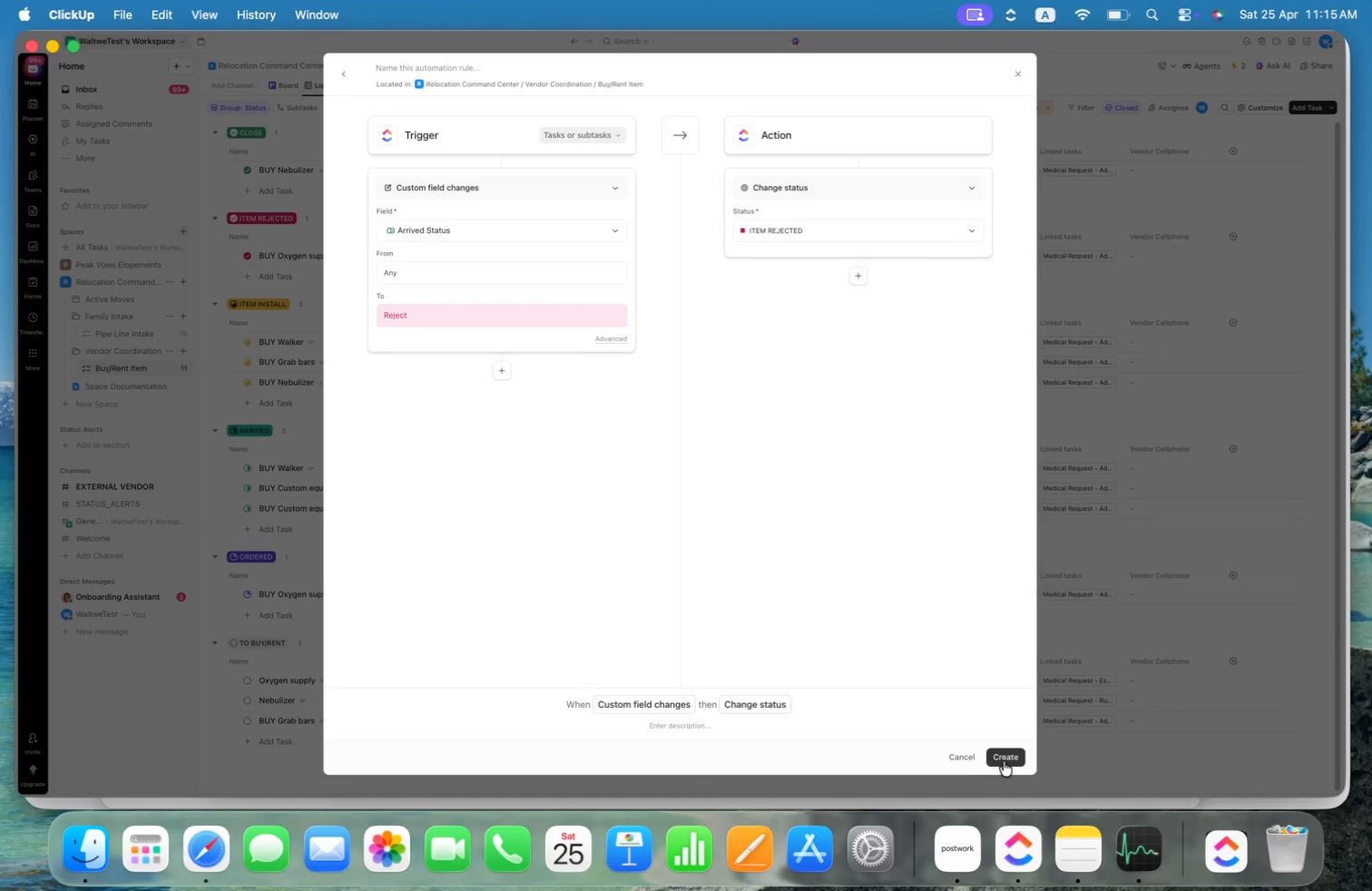 
wait(8.75)
 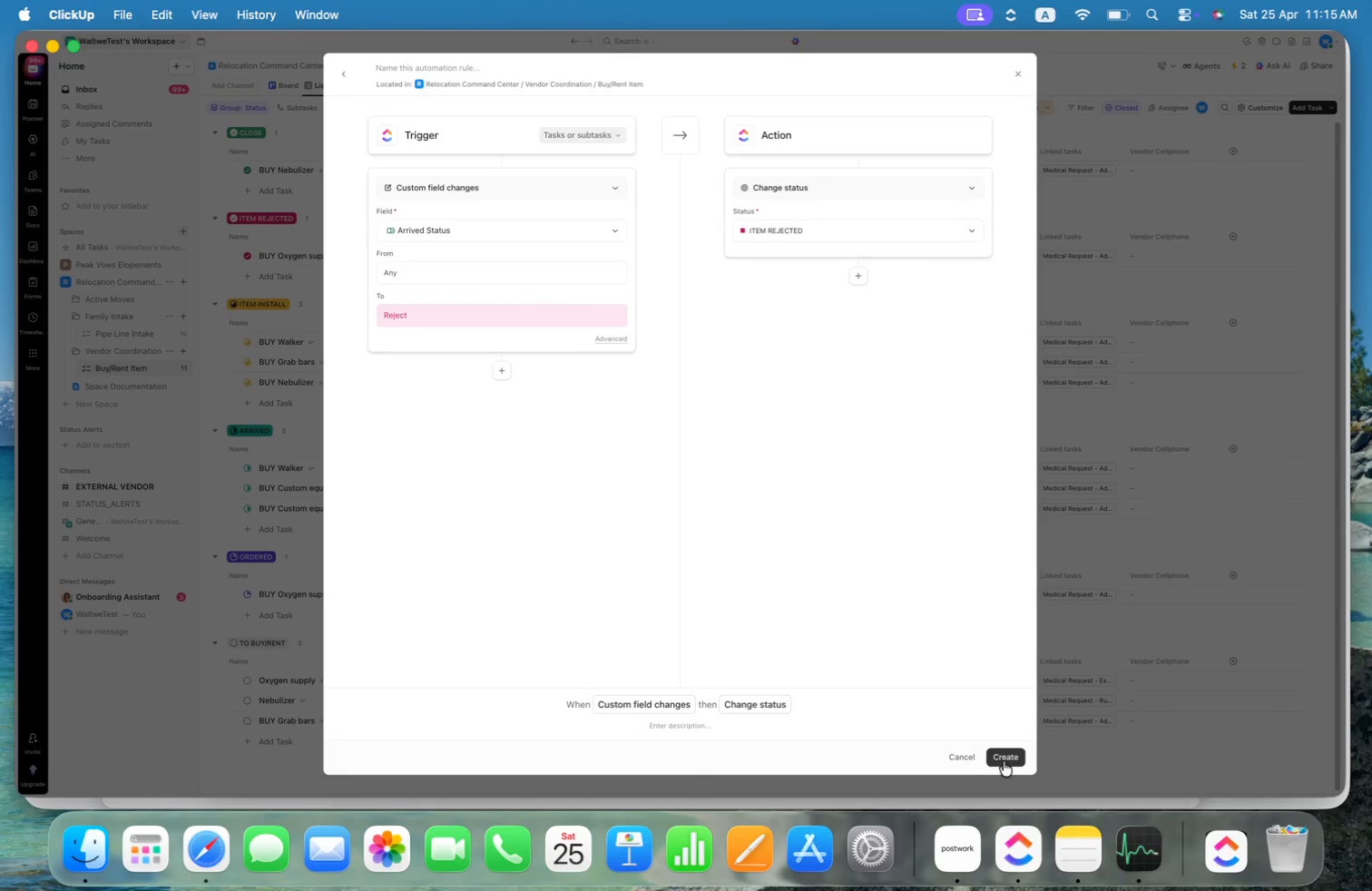 
left_click([1027, 64])
 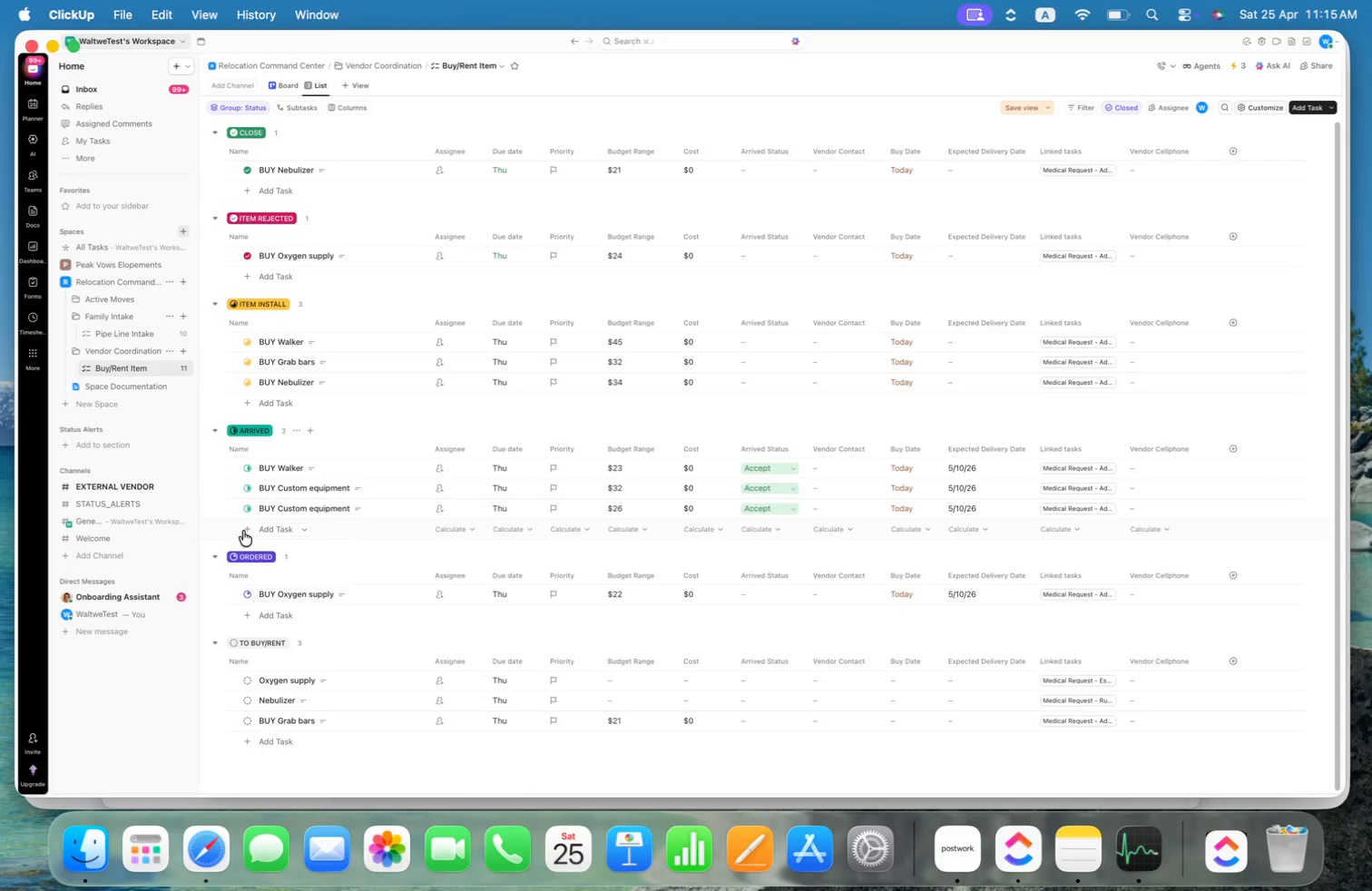 
wait(8.05)
 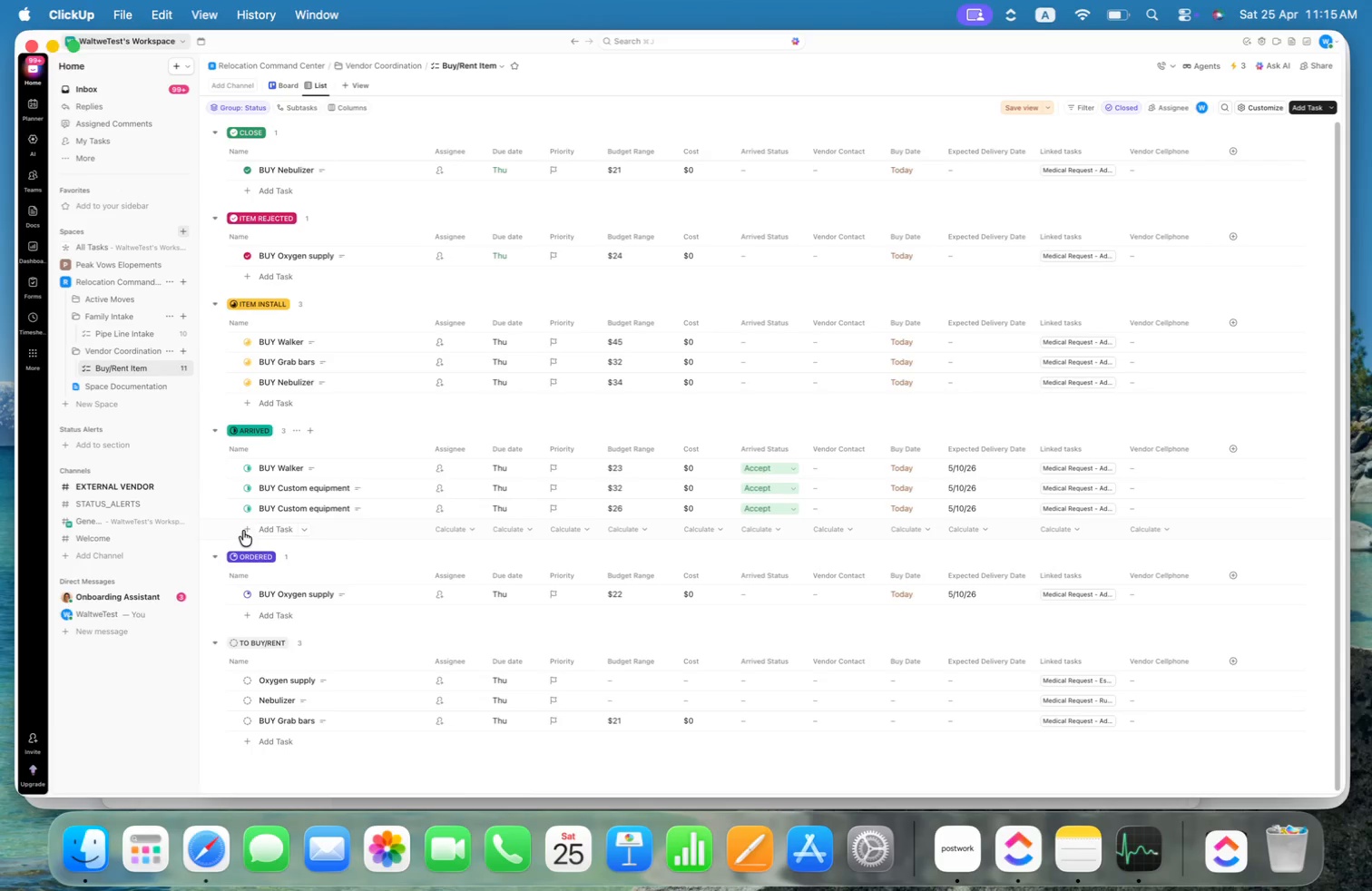 
left_click([221, 489])
 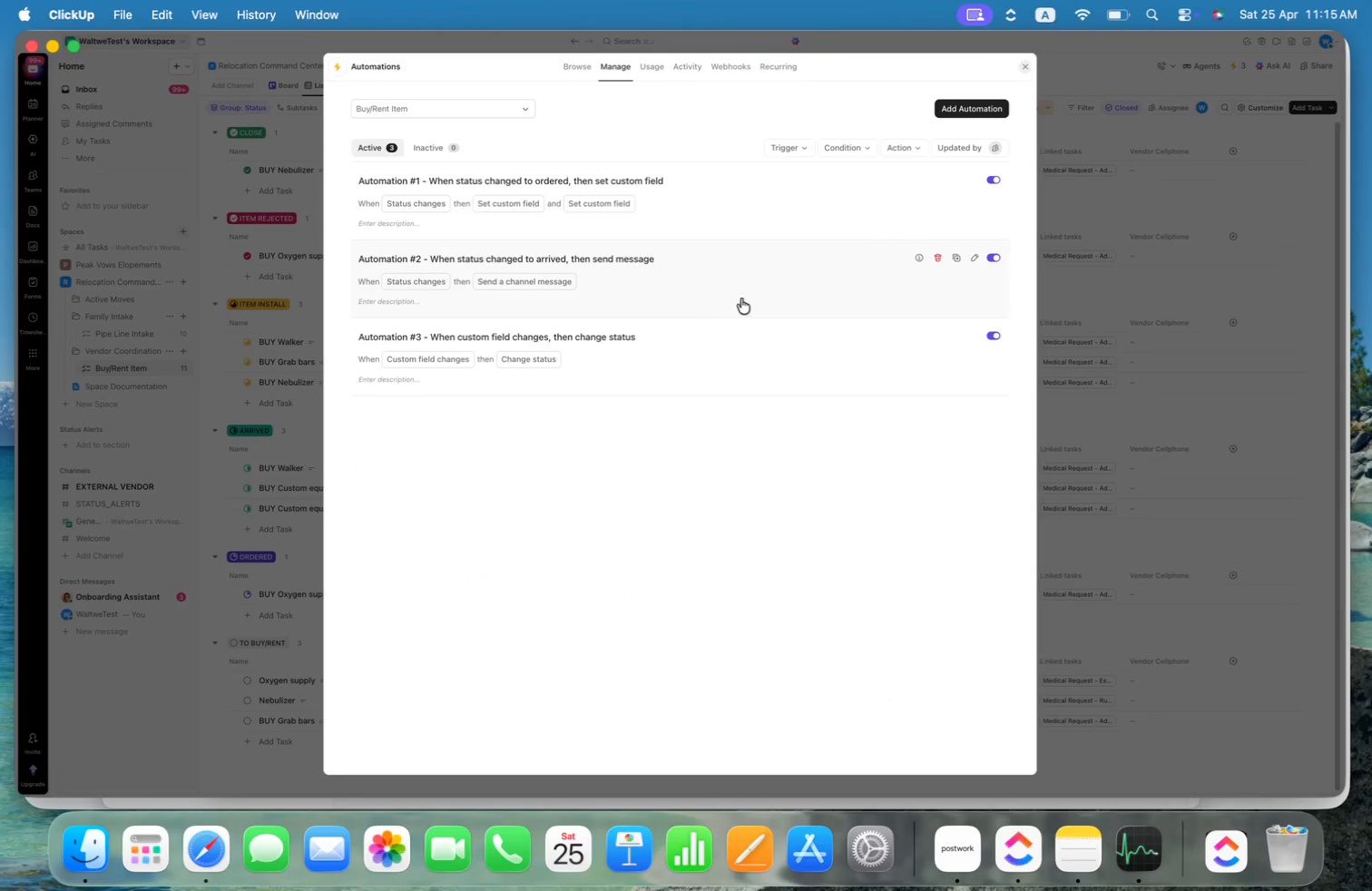 
left_click([782, 348])
 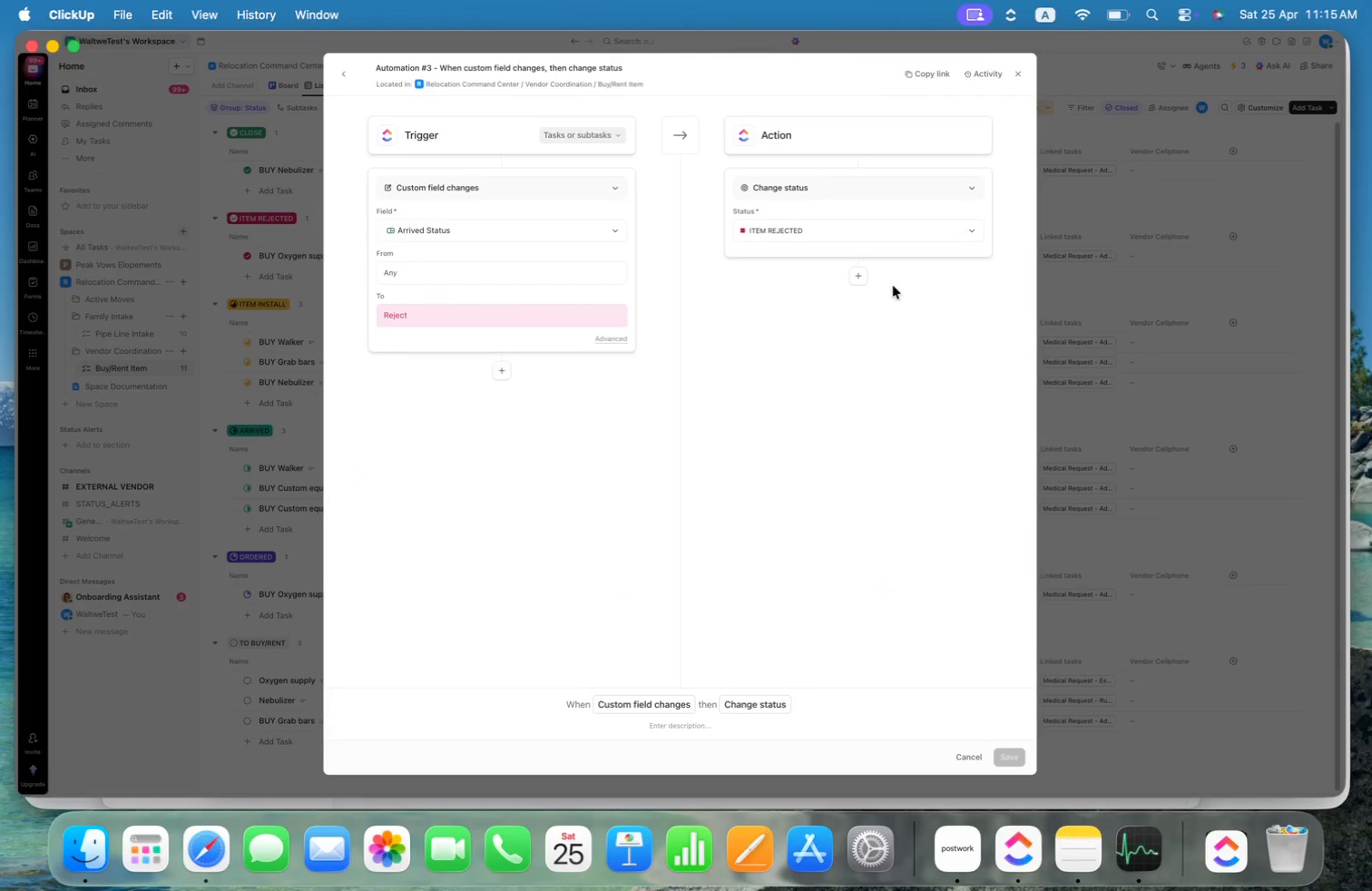 
left_click([858, 277])
 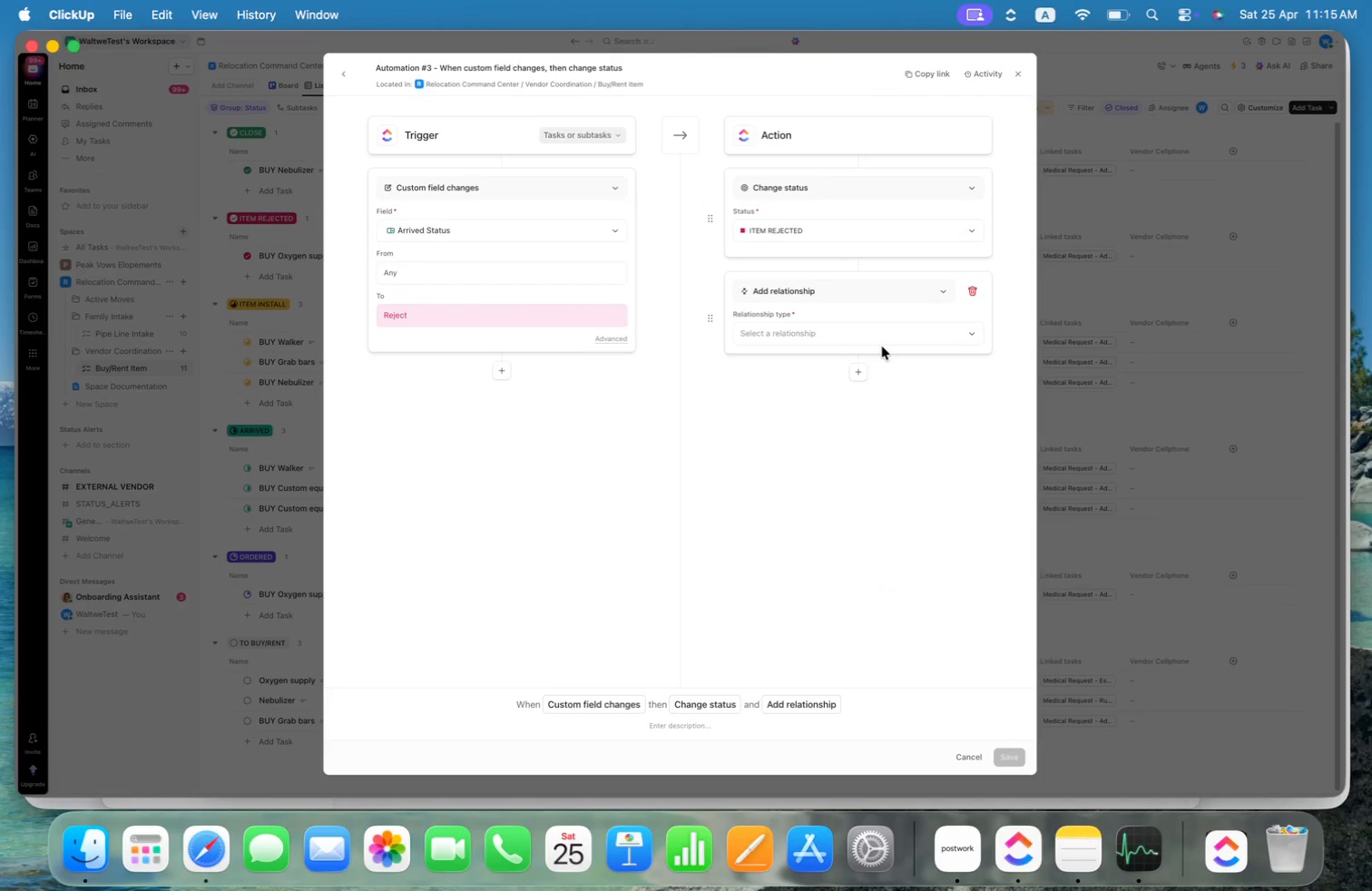 
left_click([871, 337])
 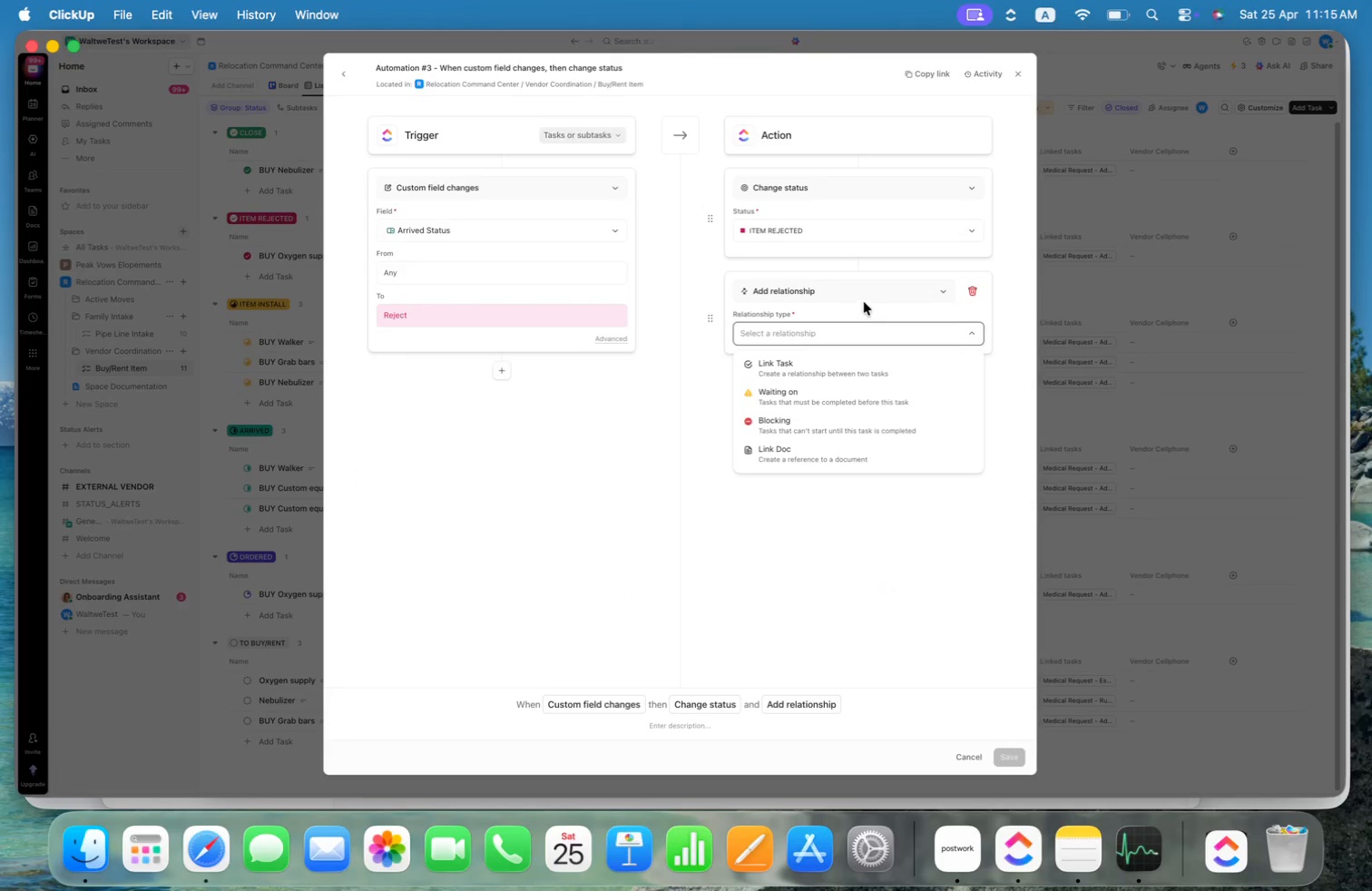 
double_click([875, 292])
 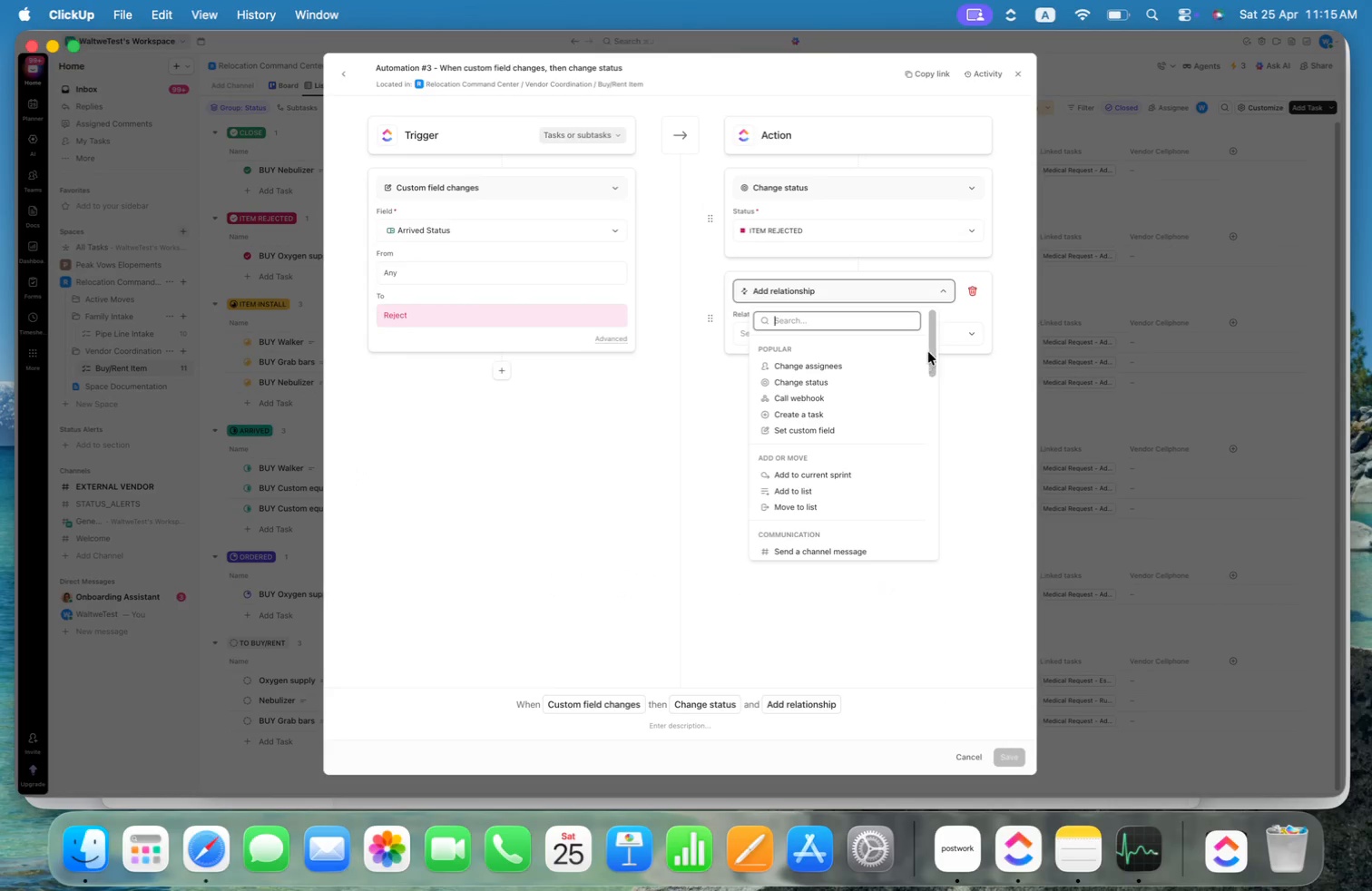 
left_click_drag(start_coordinate=[932, 351], to_coordinate=[926, 392])
 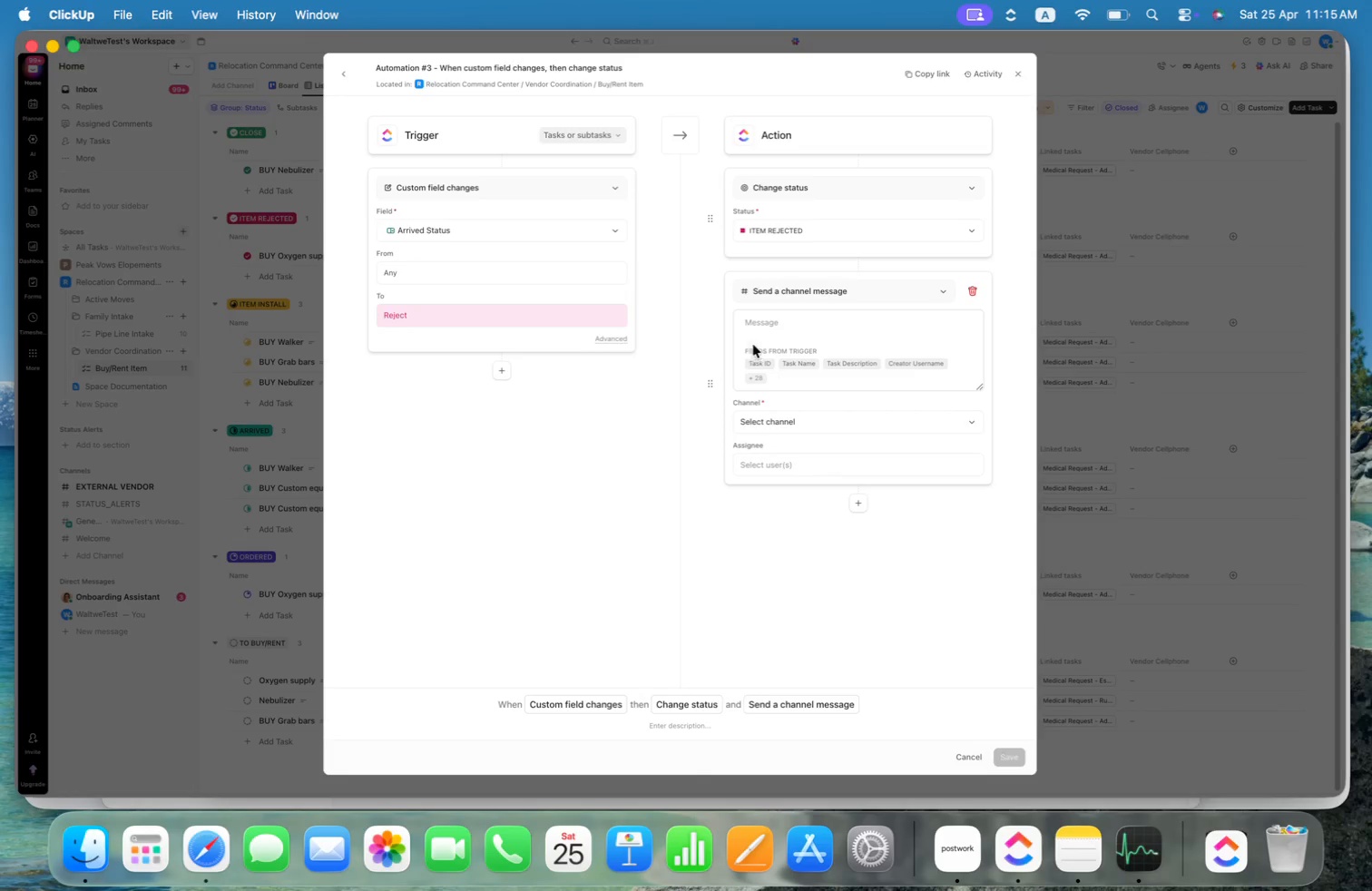 
left_click([777, 330])
 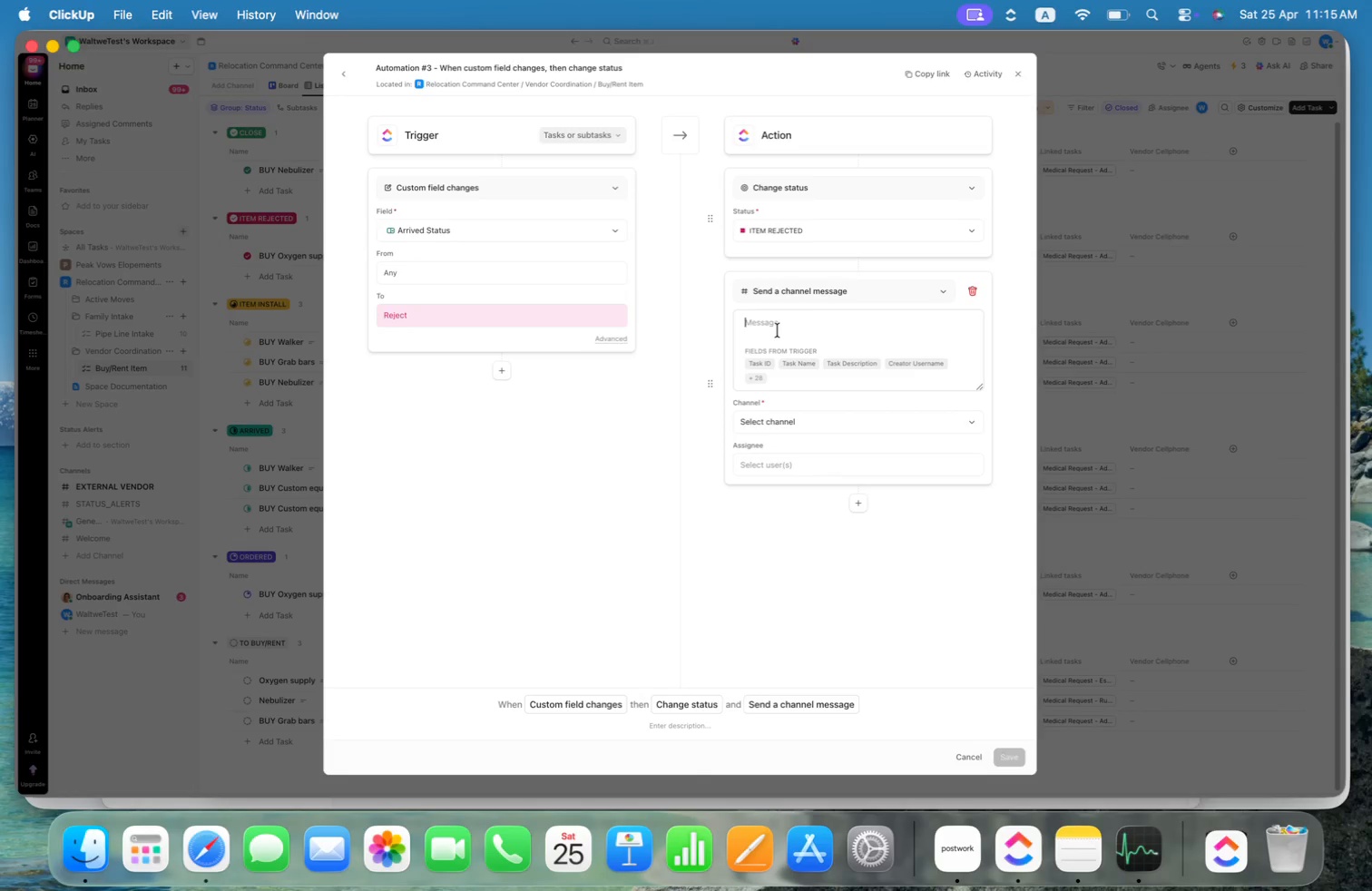 
type(The item was rejected by )
 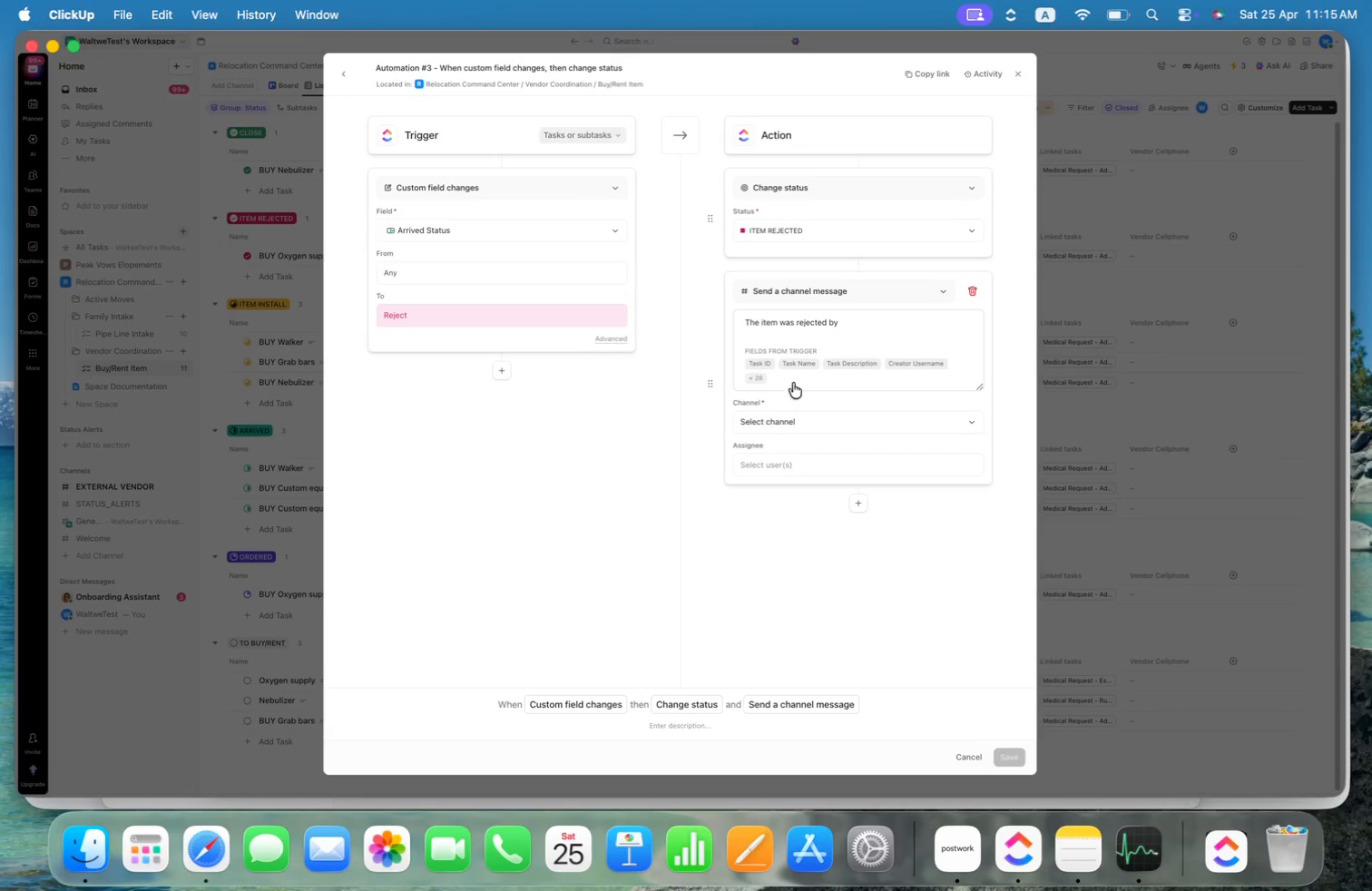 
left_click([754, 379])
 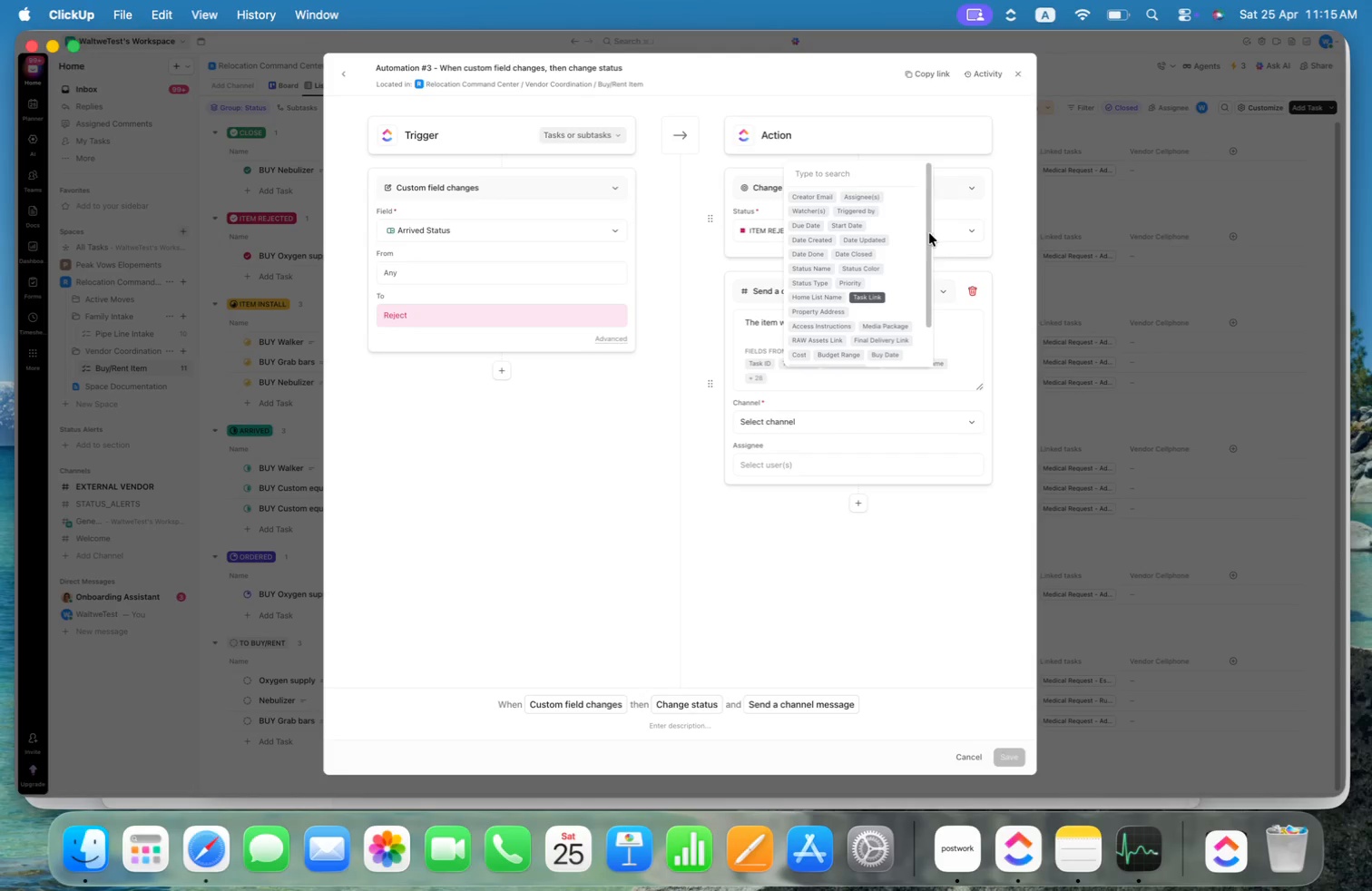 
left_click_drag(start_coordinate=[928, 232], to_coordinate=[933, 209])
 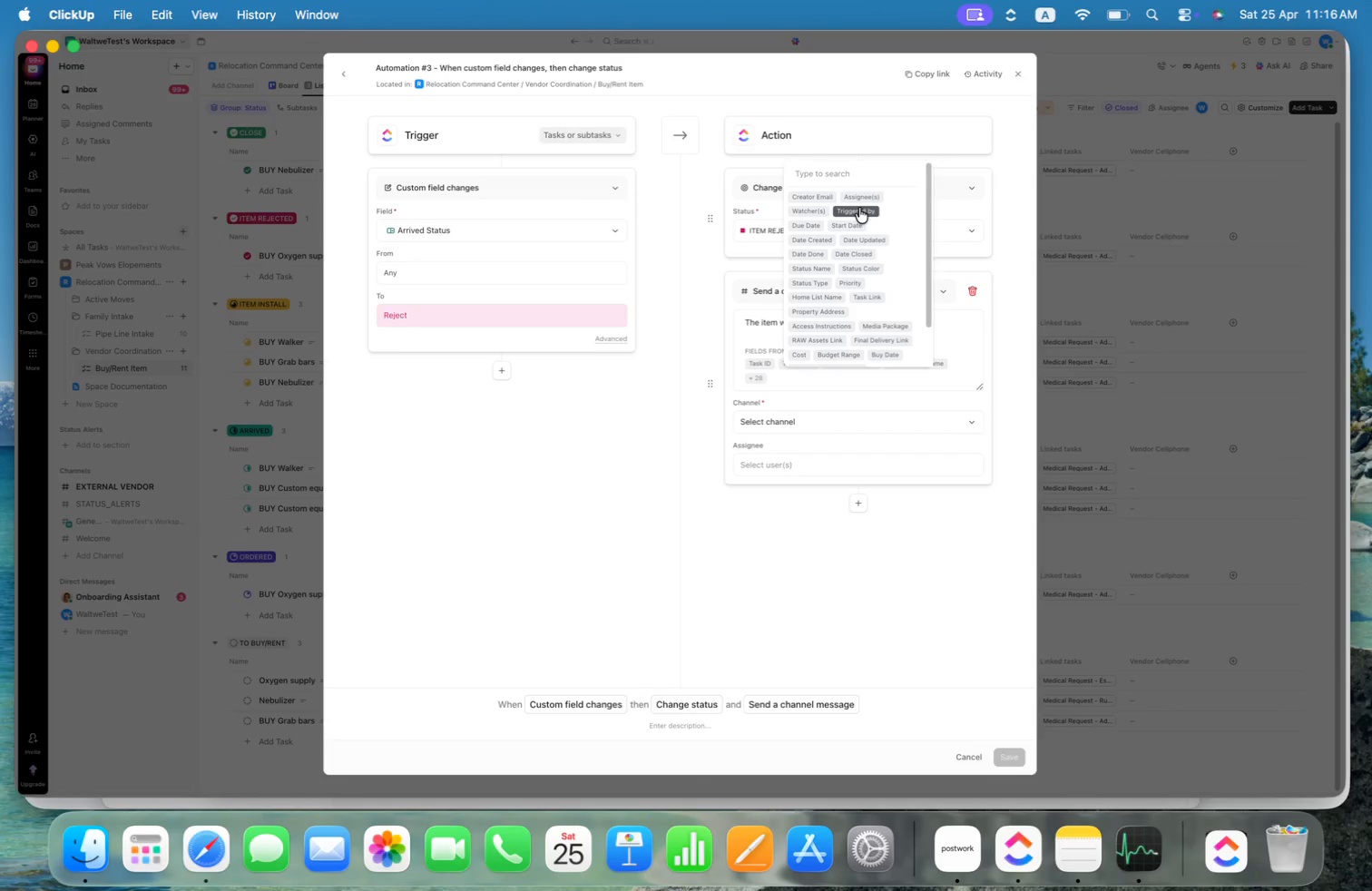 
wait(13.43)
 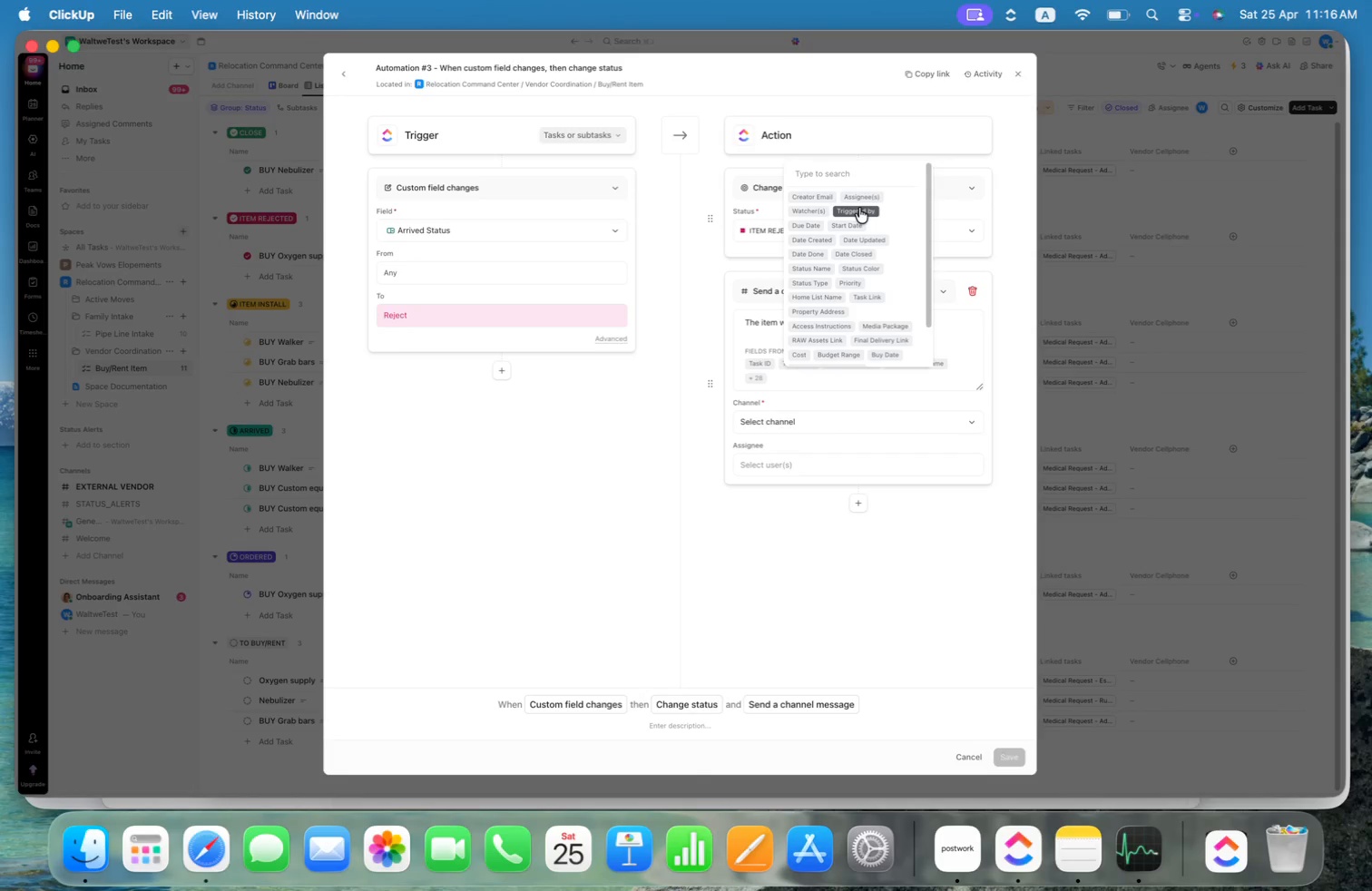 
left_click([868, 196])
 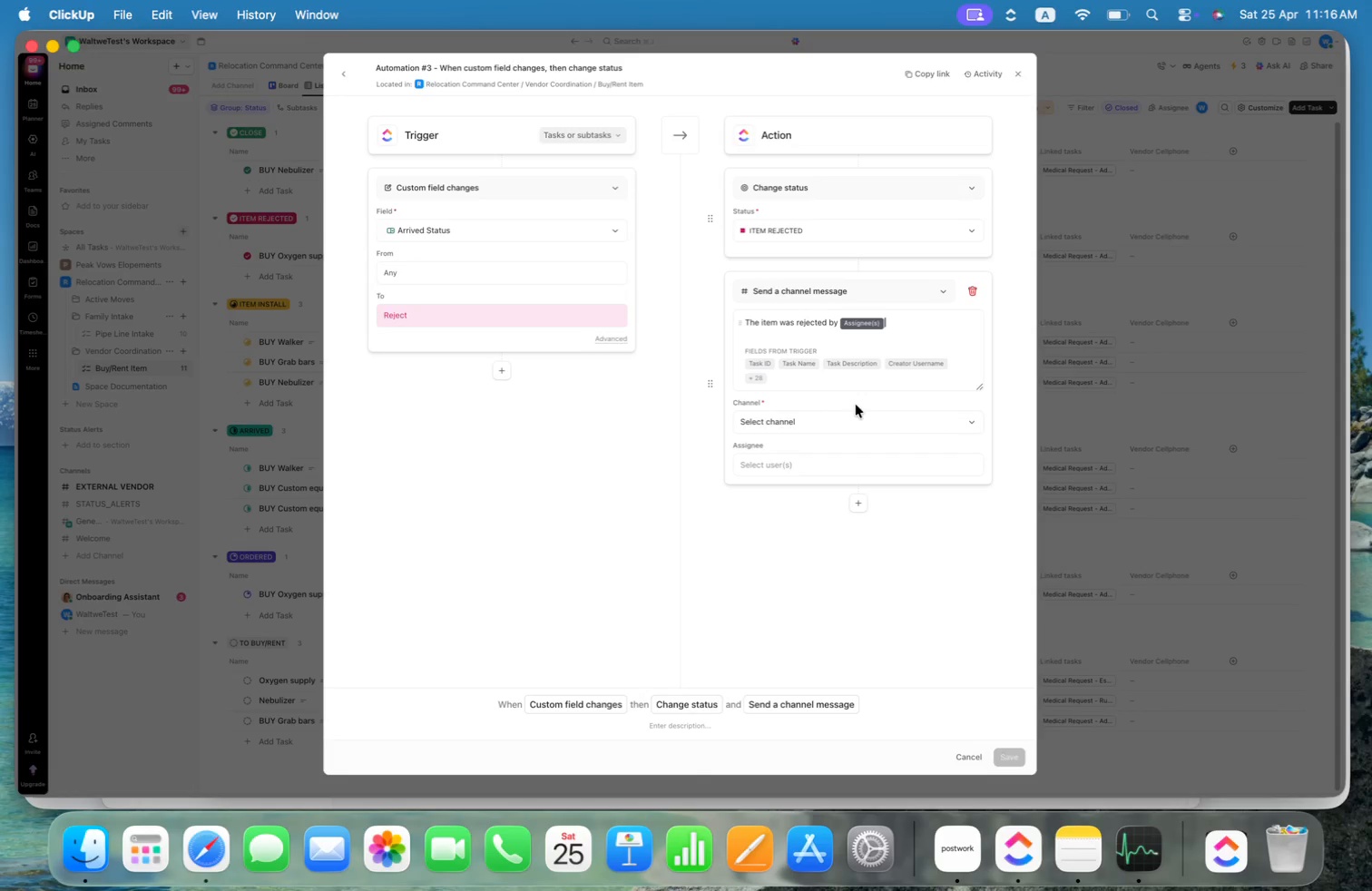 
type(, please check )
 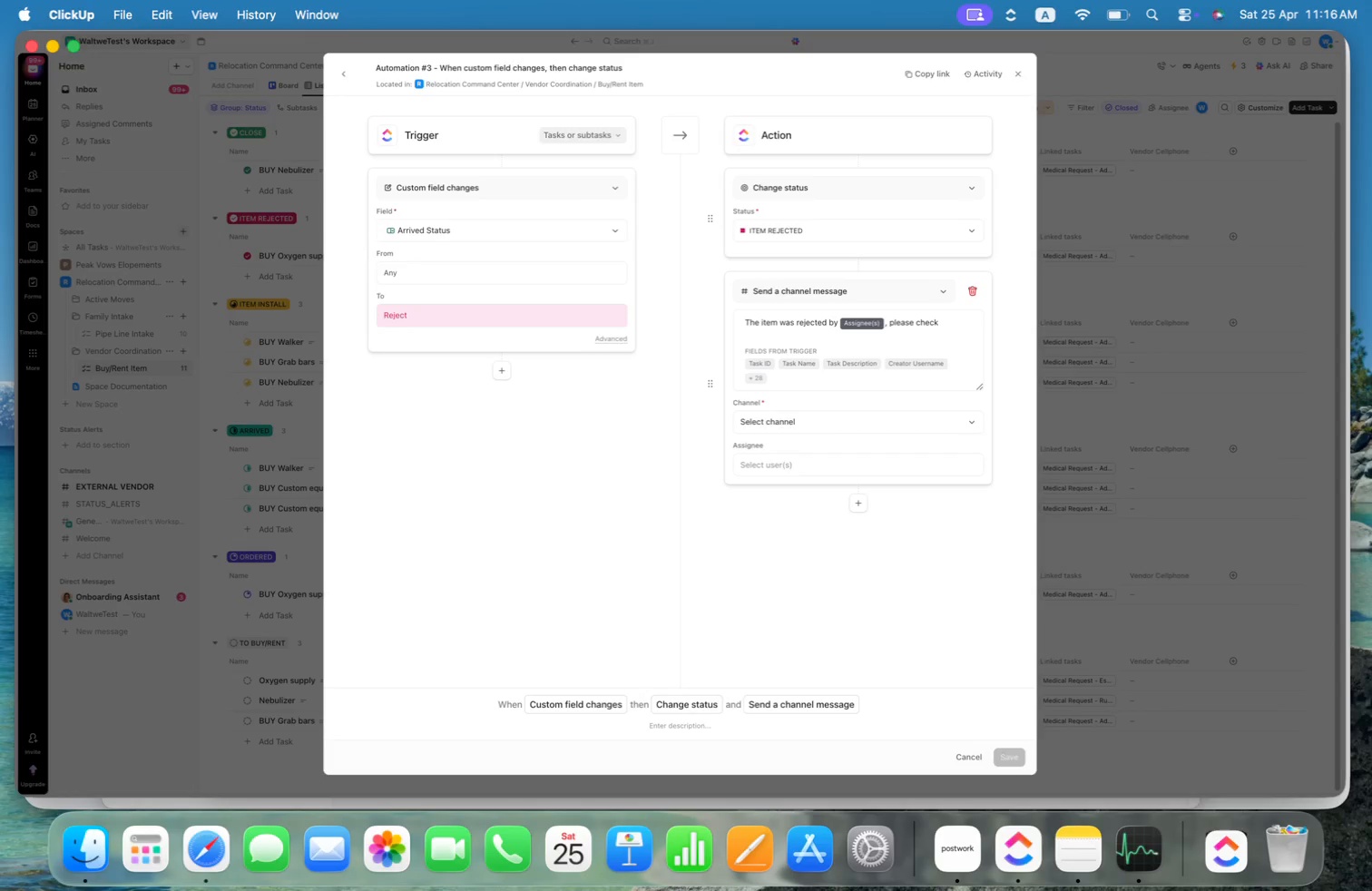 
wait(5.08)
 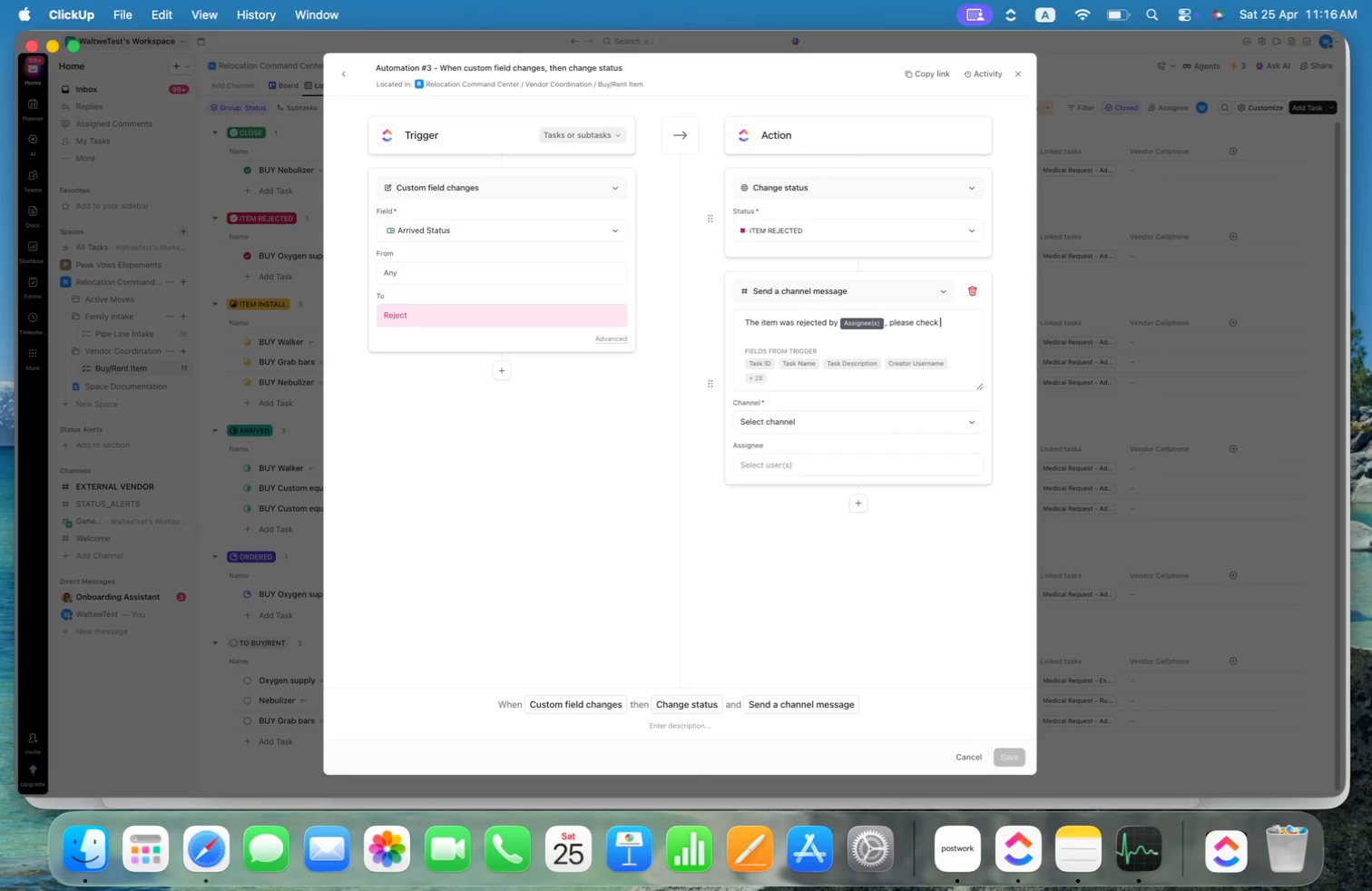 
type(schedule from the main task to validate with the client.)
 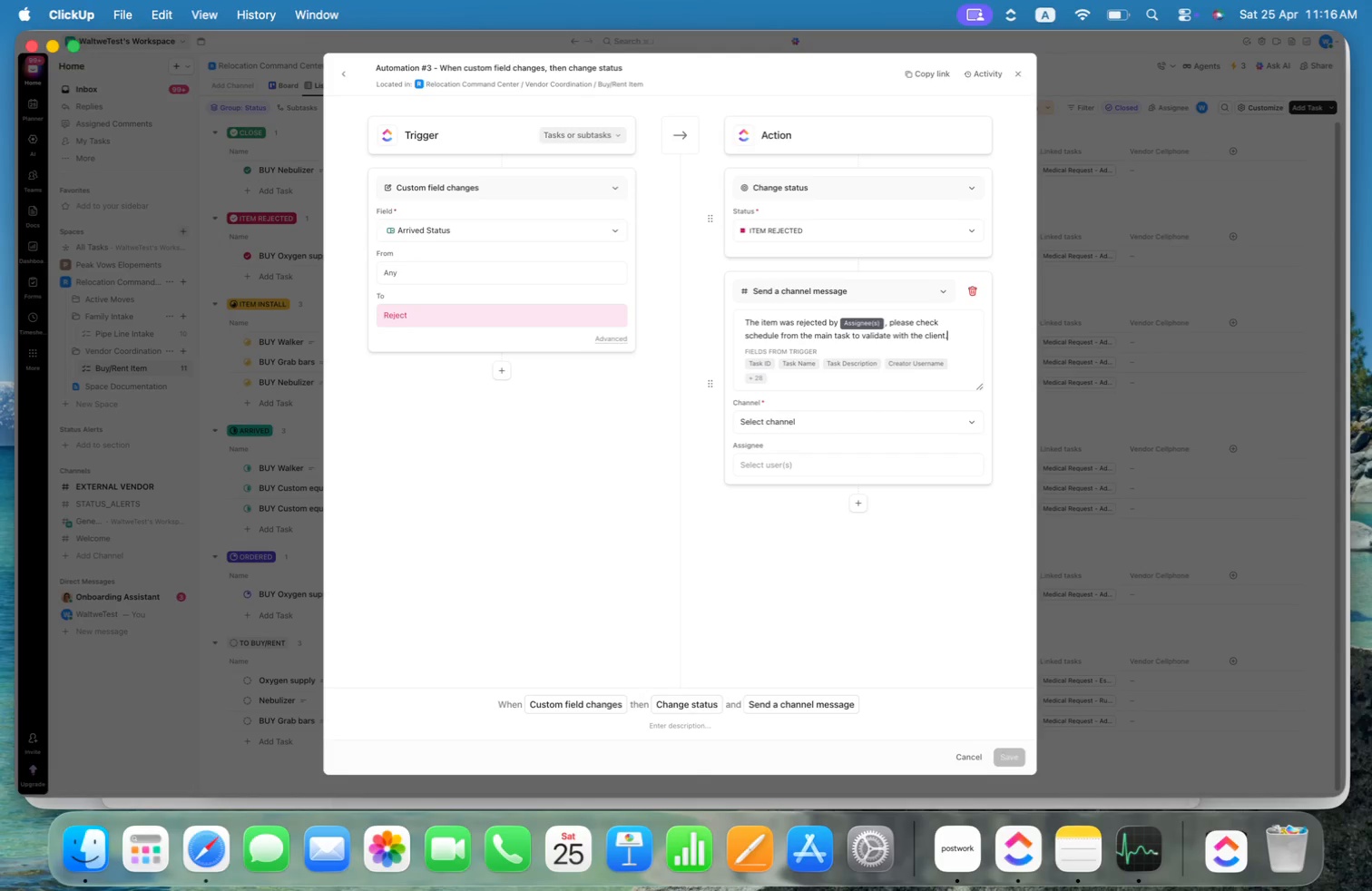 
key(Space)
 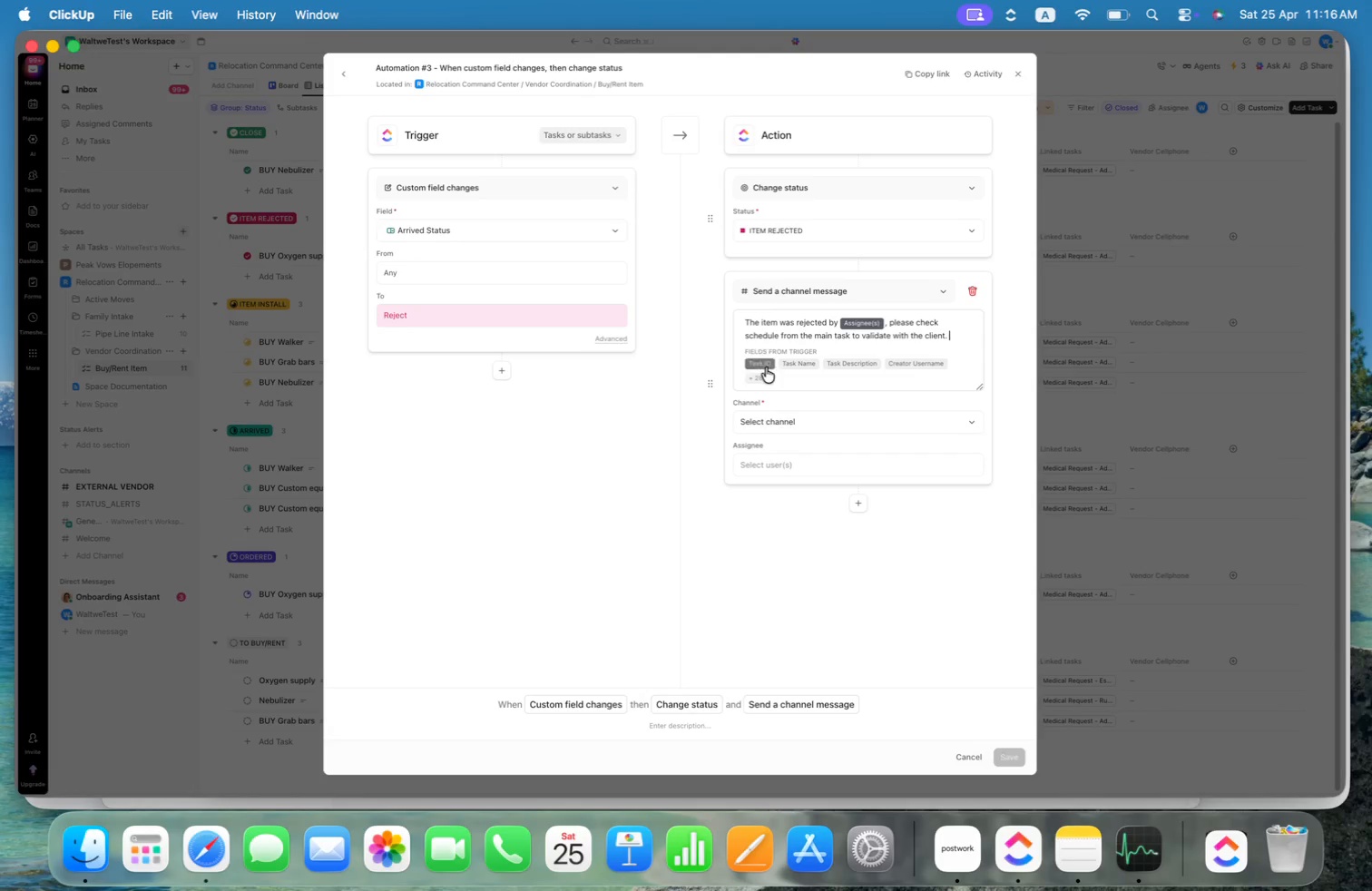 
left_click([761, 377])
 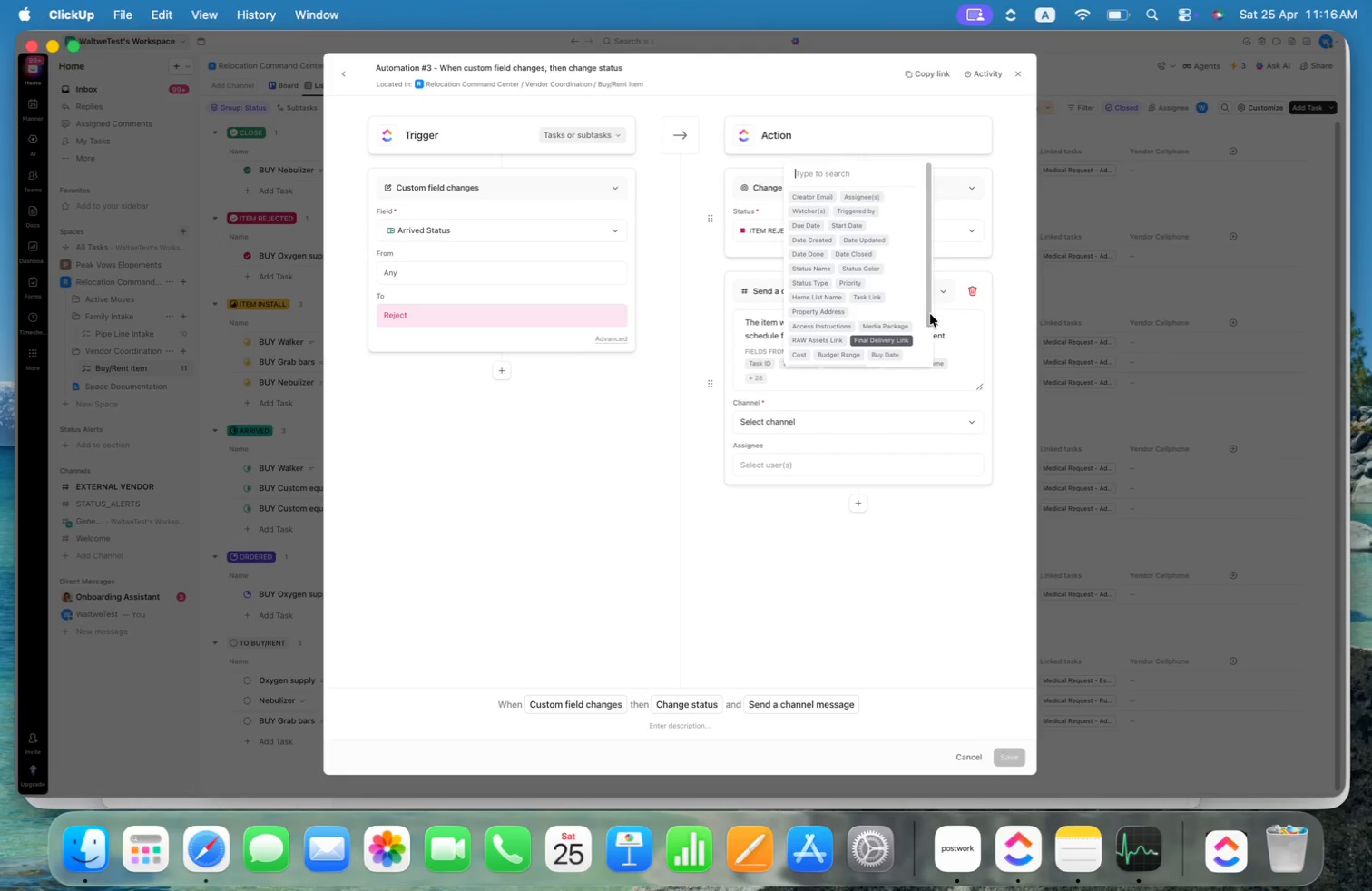 
left_click([863, 298])
 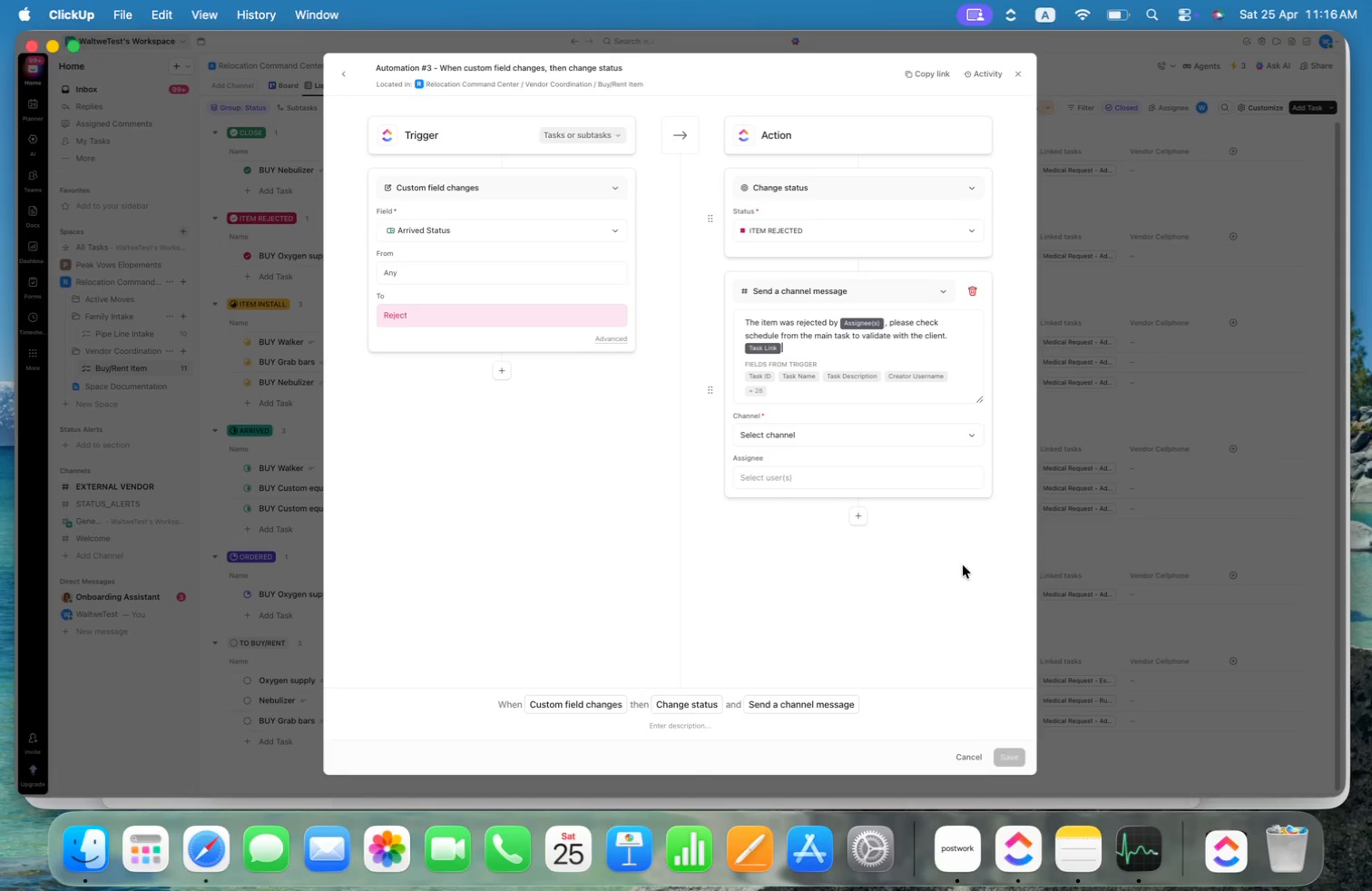 
wait(5.57)
 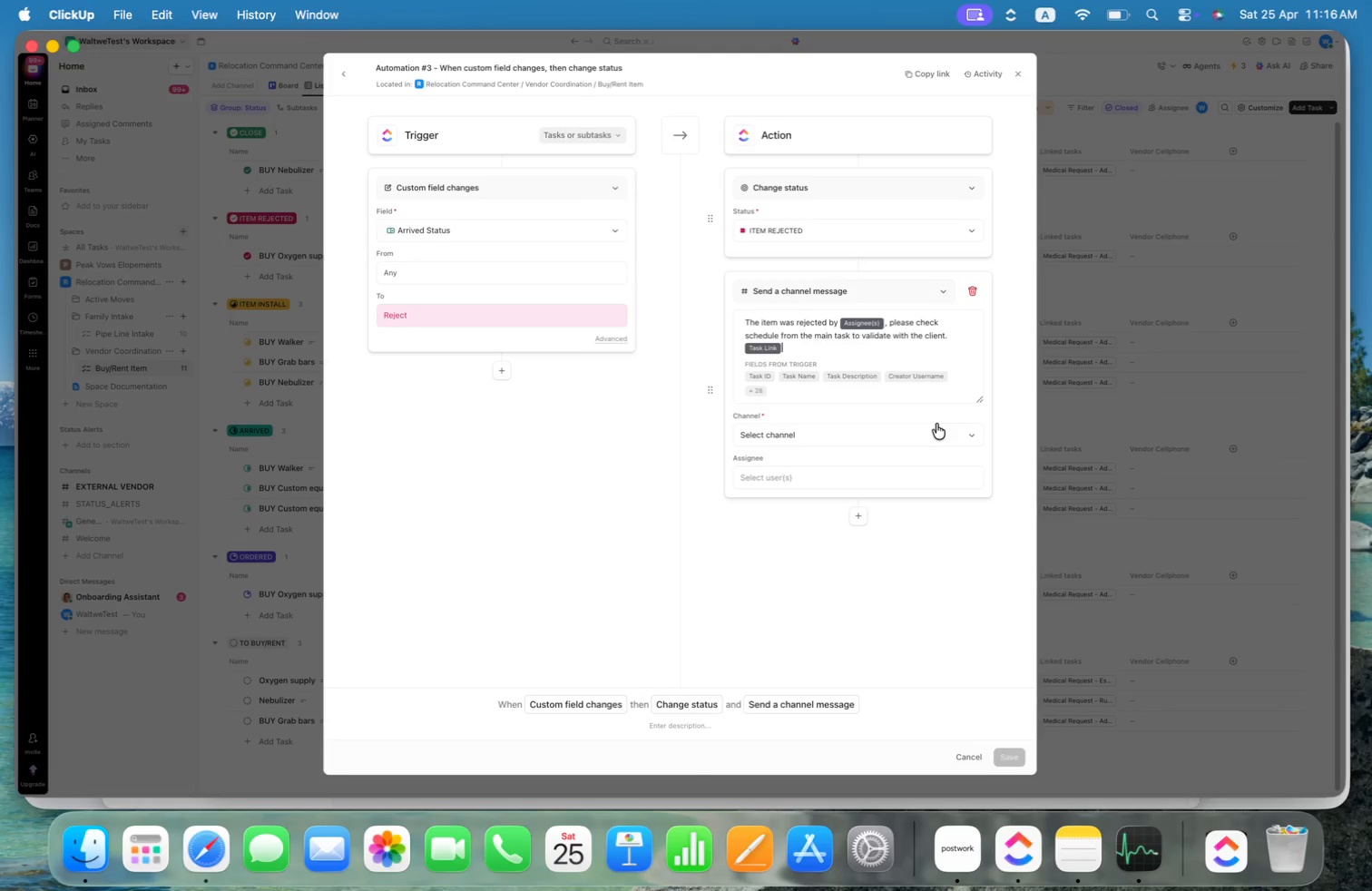 
left_click([845, 436])
 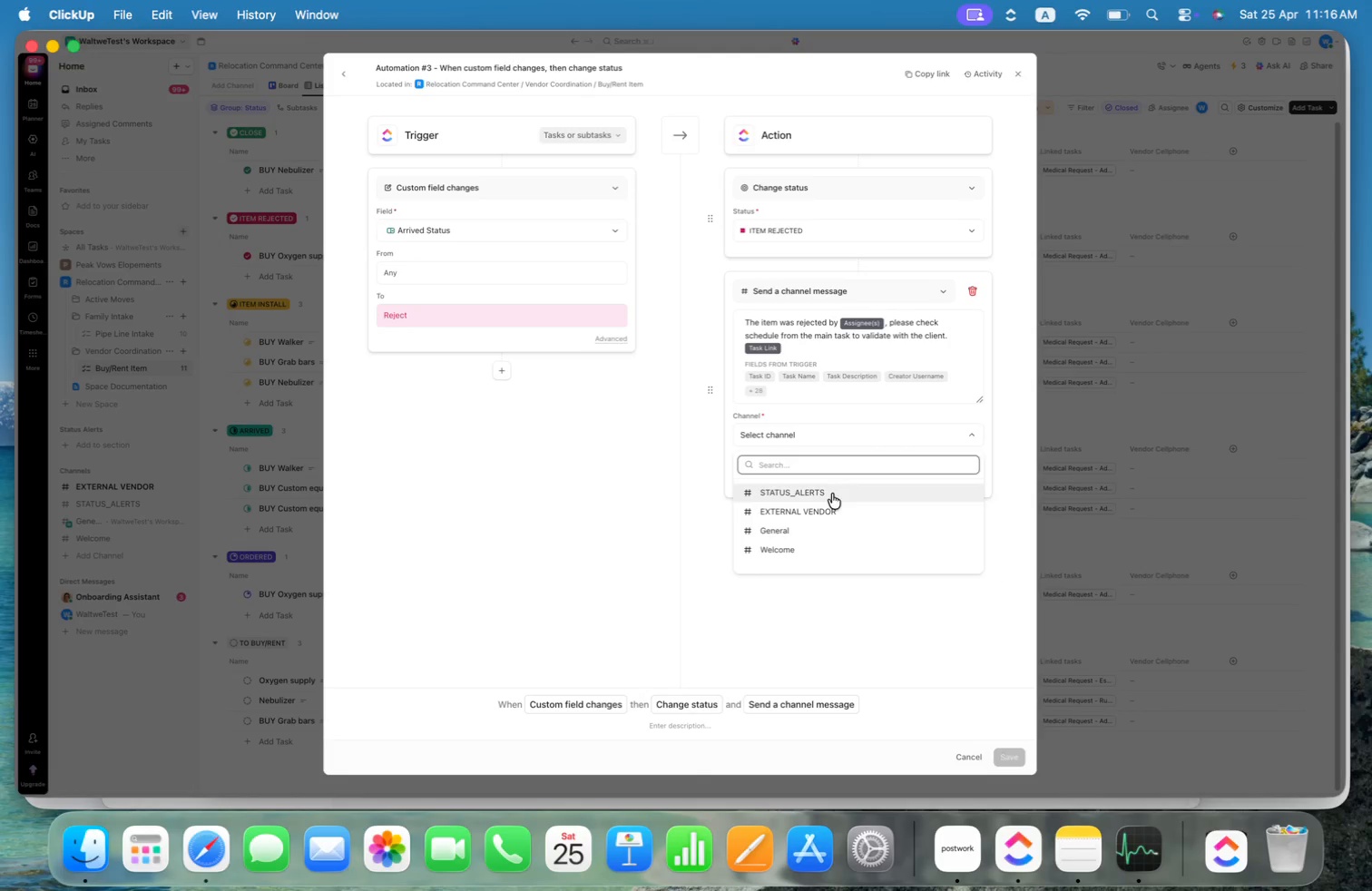 
left_click([831, 508])
 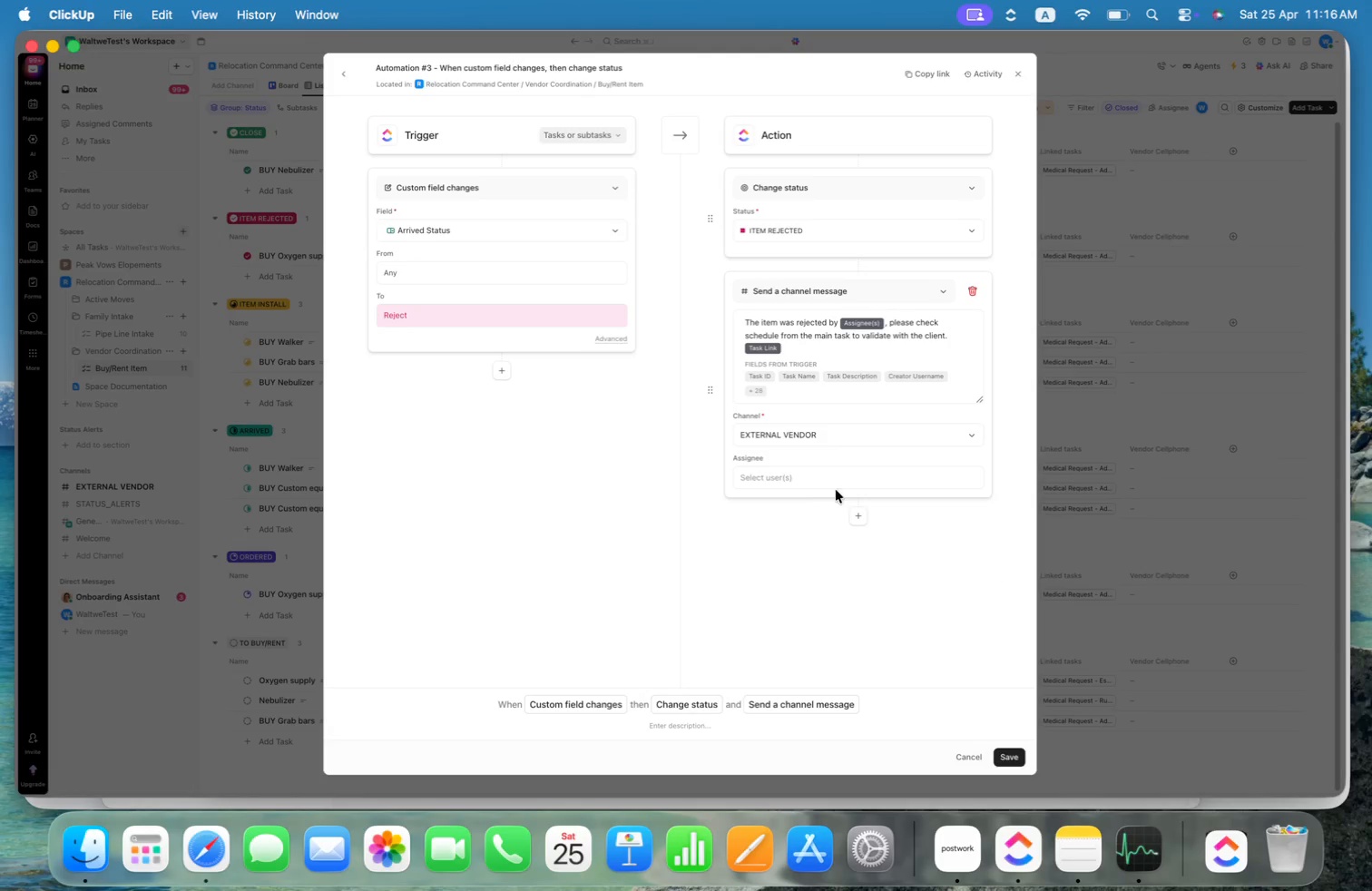 
mouse_move([857, 501])
 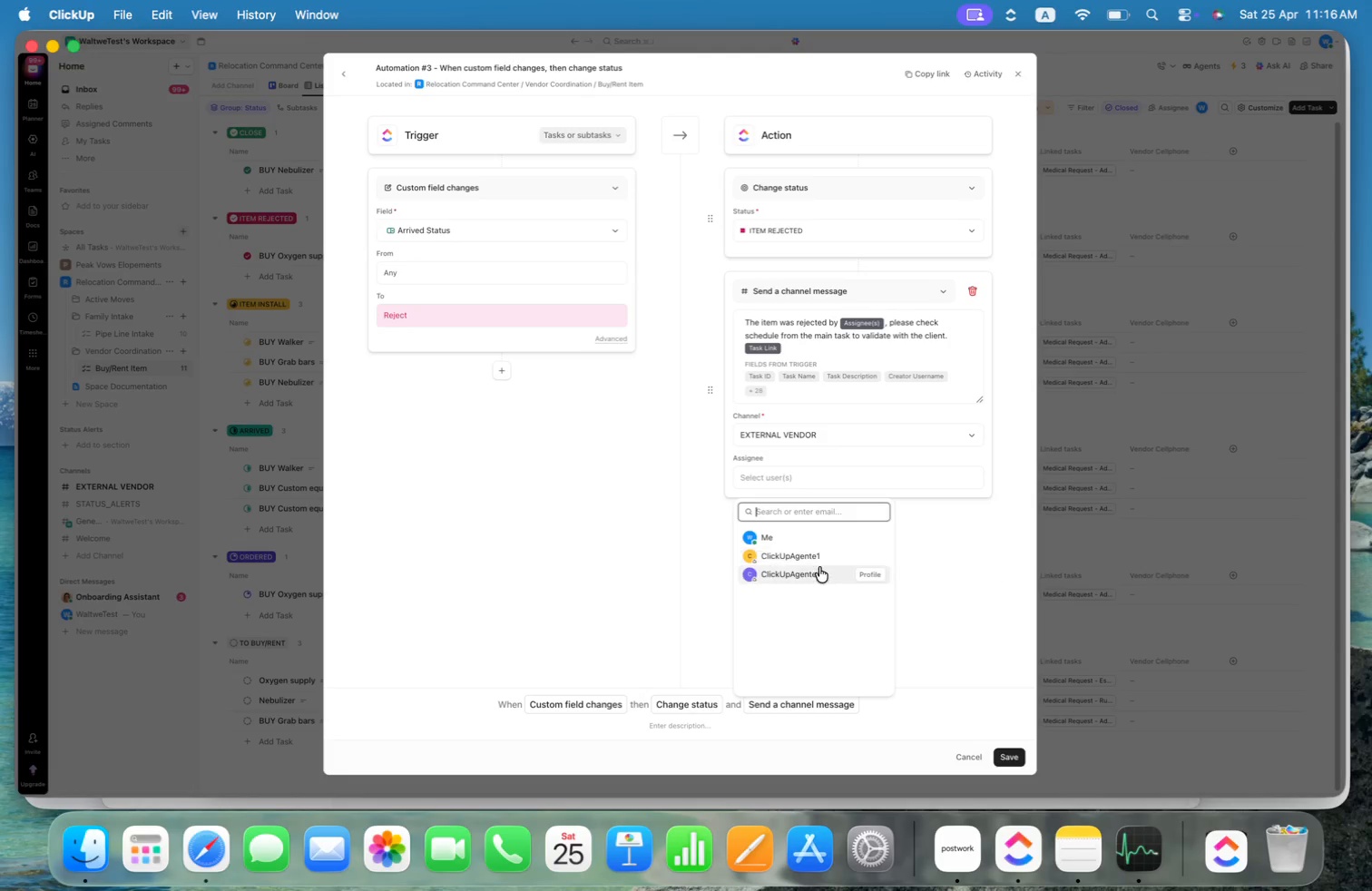 
left_click([819, 570])
 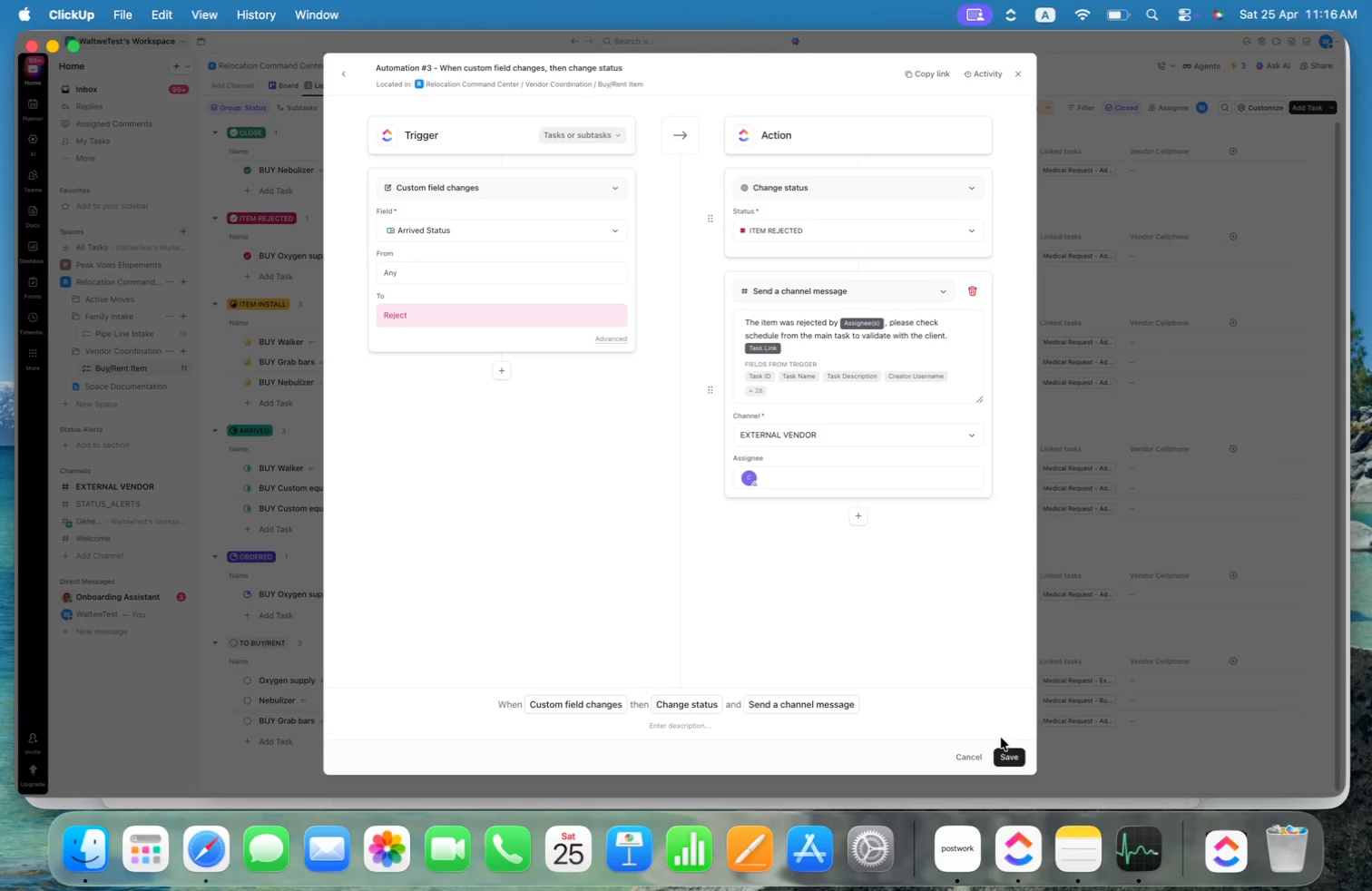 
left_click([1010, 757])
 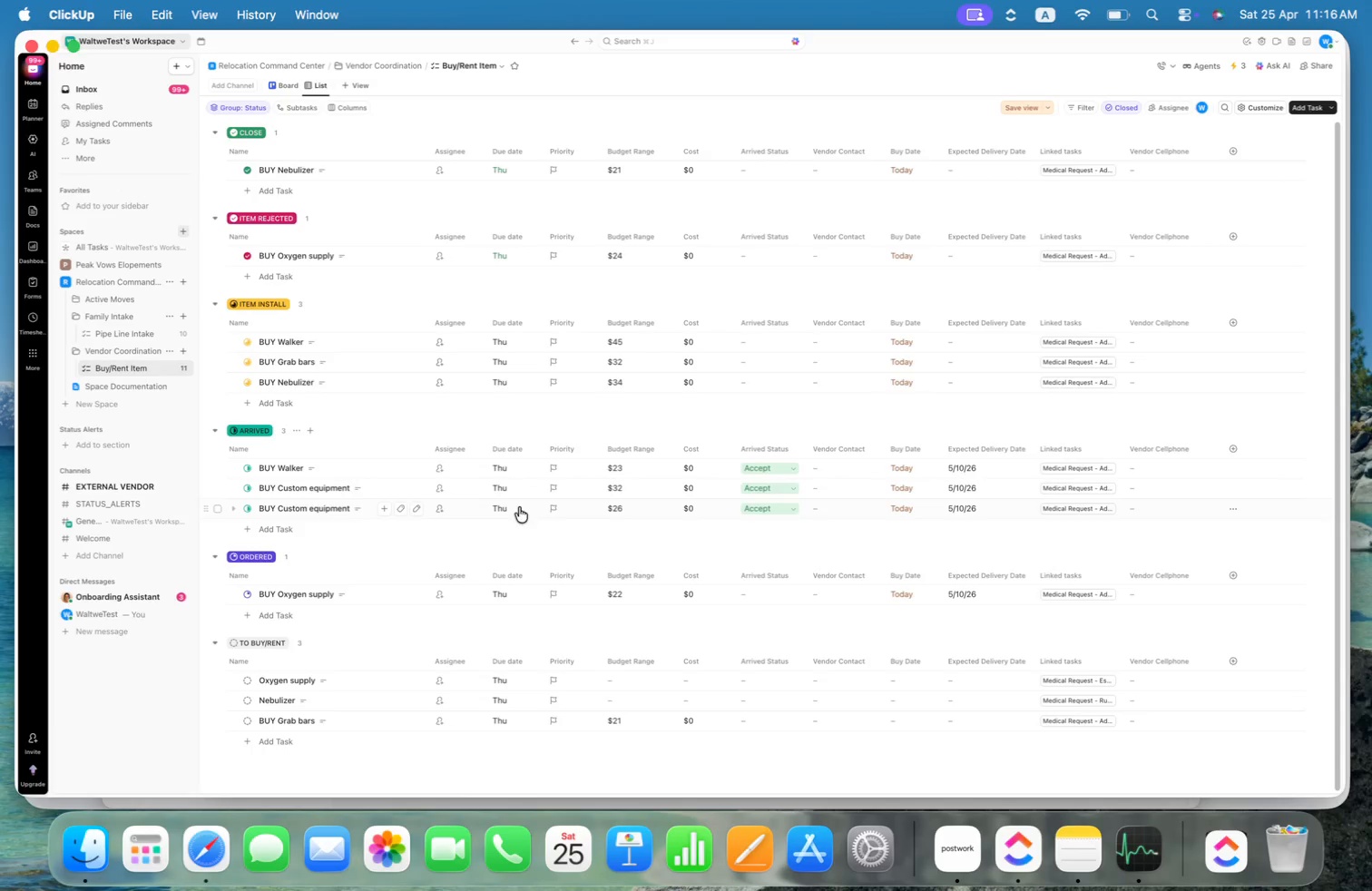 
left_click([788, 470])
 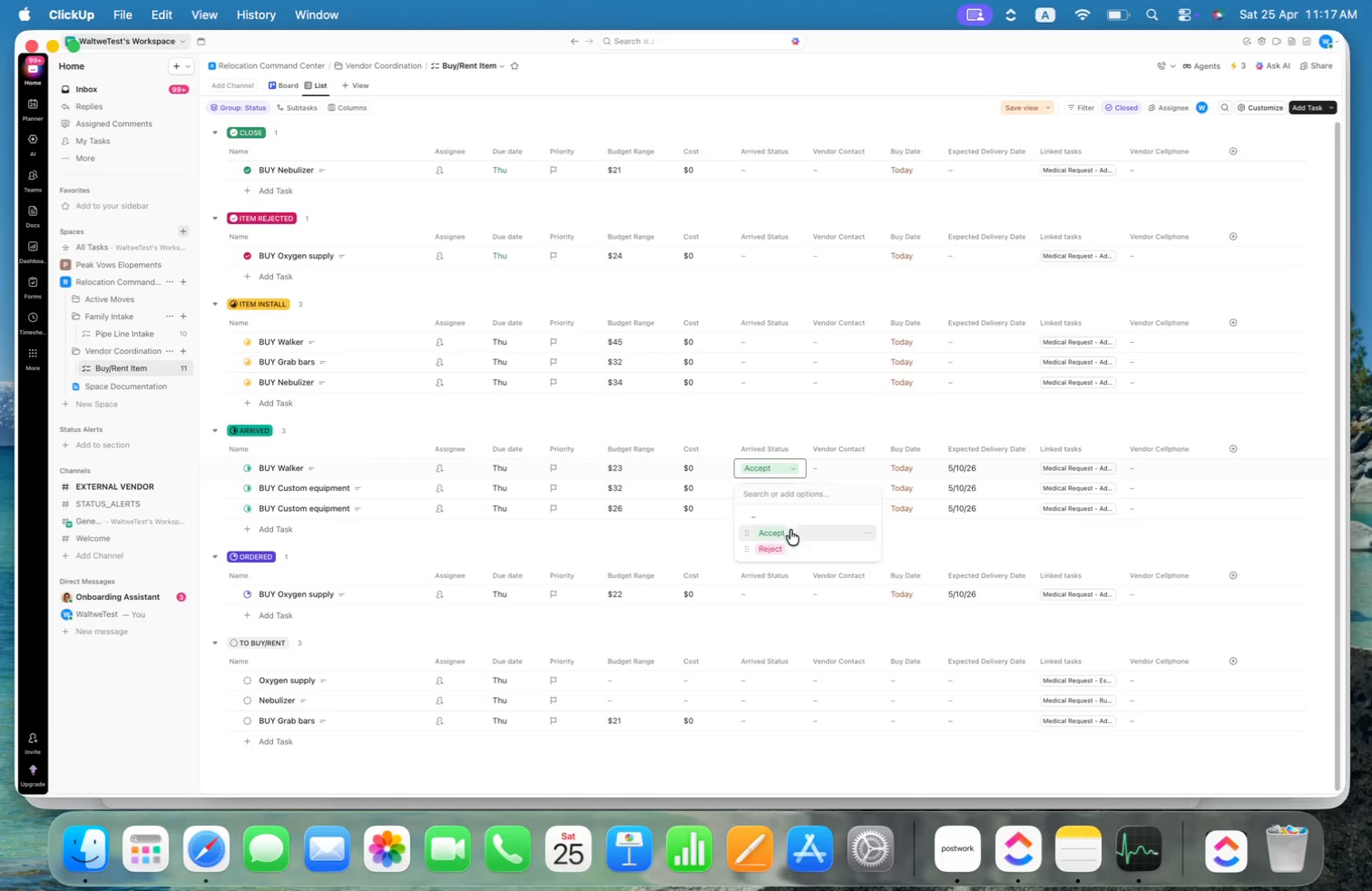 
left_click([782, 545])
 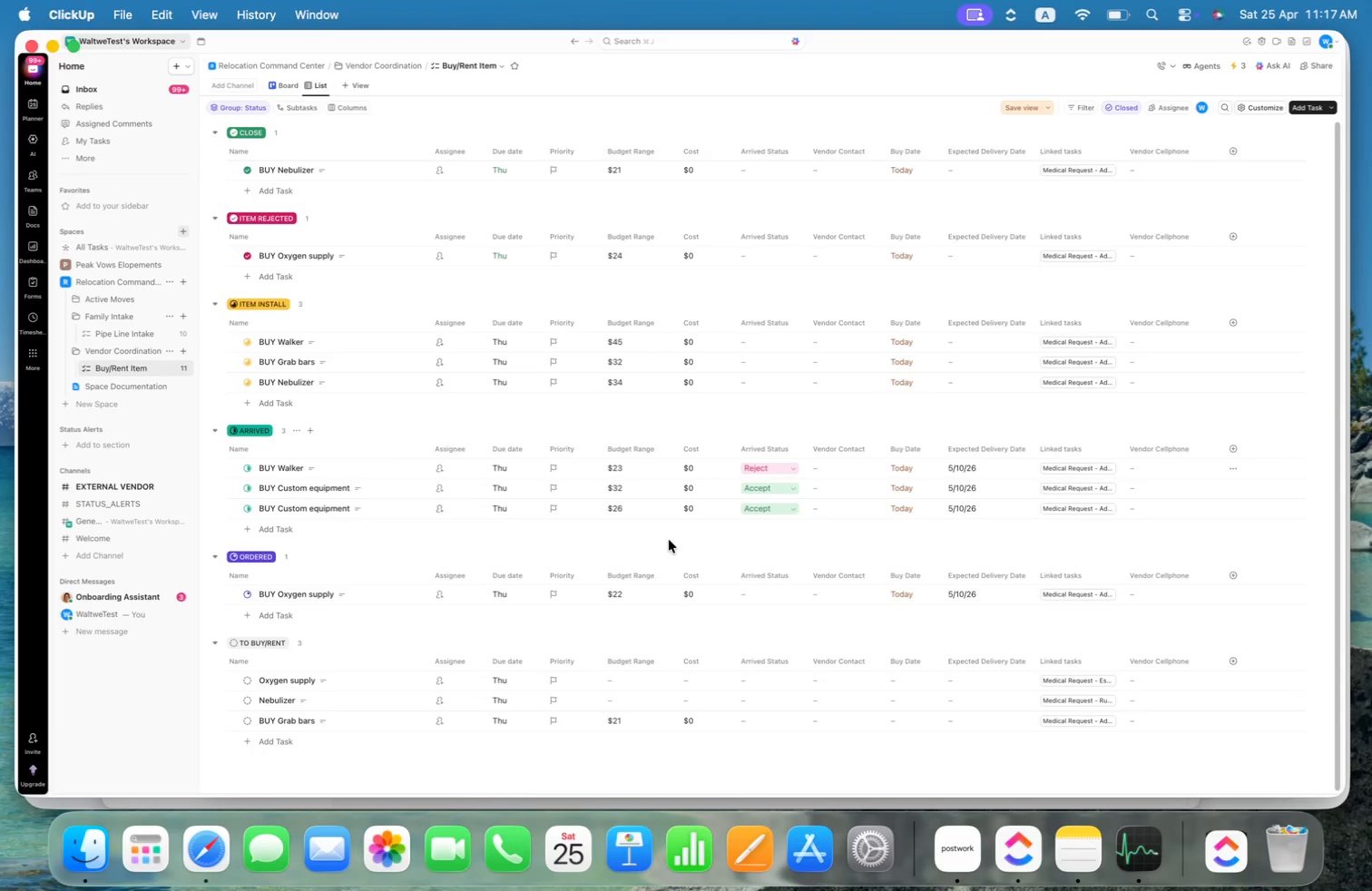 
left_click([669, 540])
 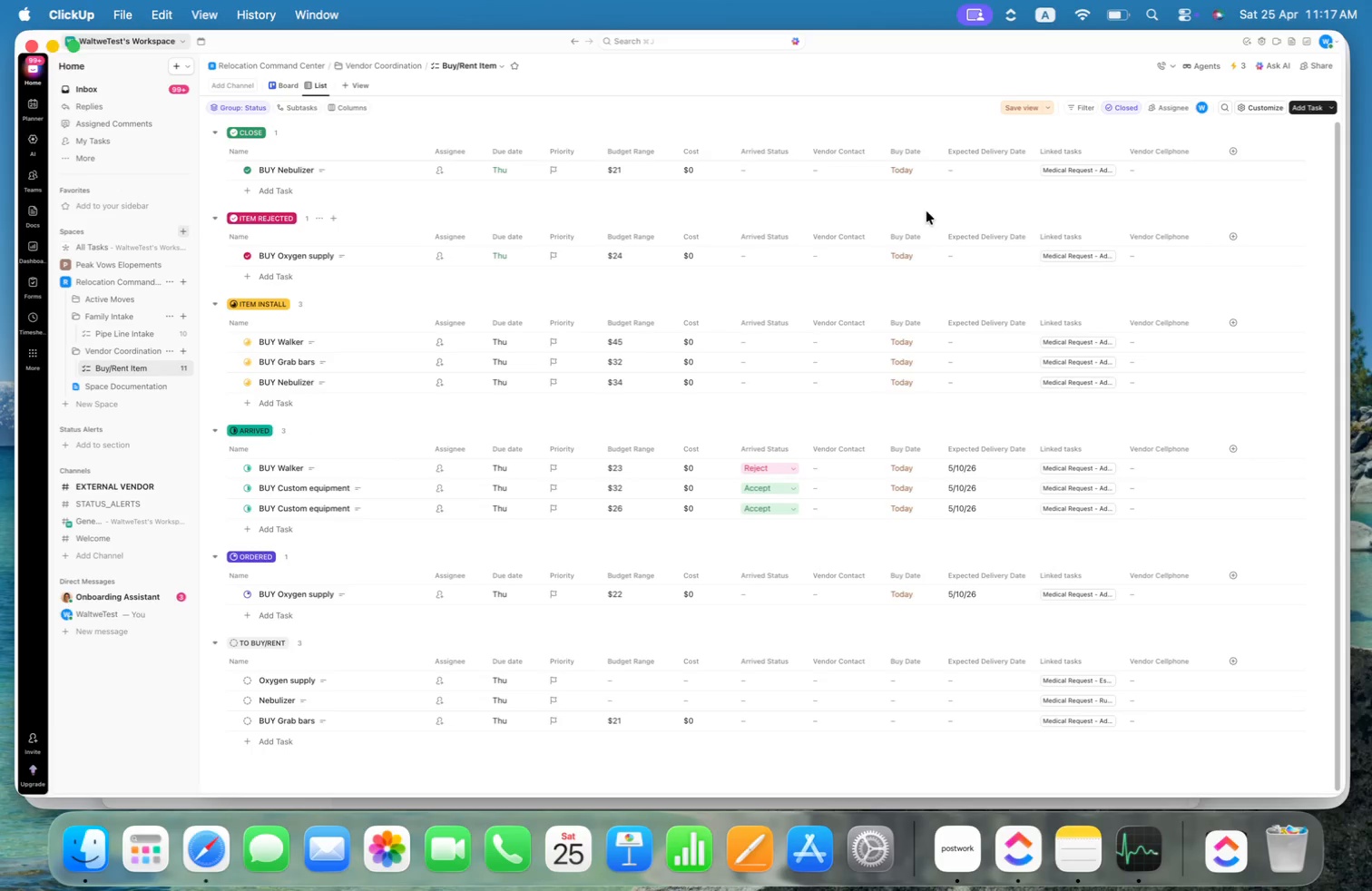 
left_click([1018, 105])
 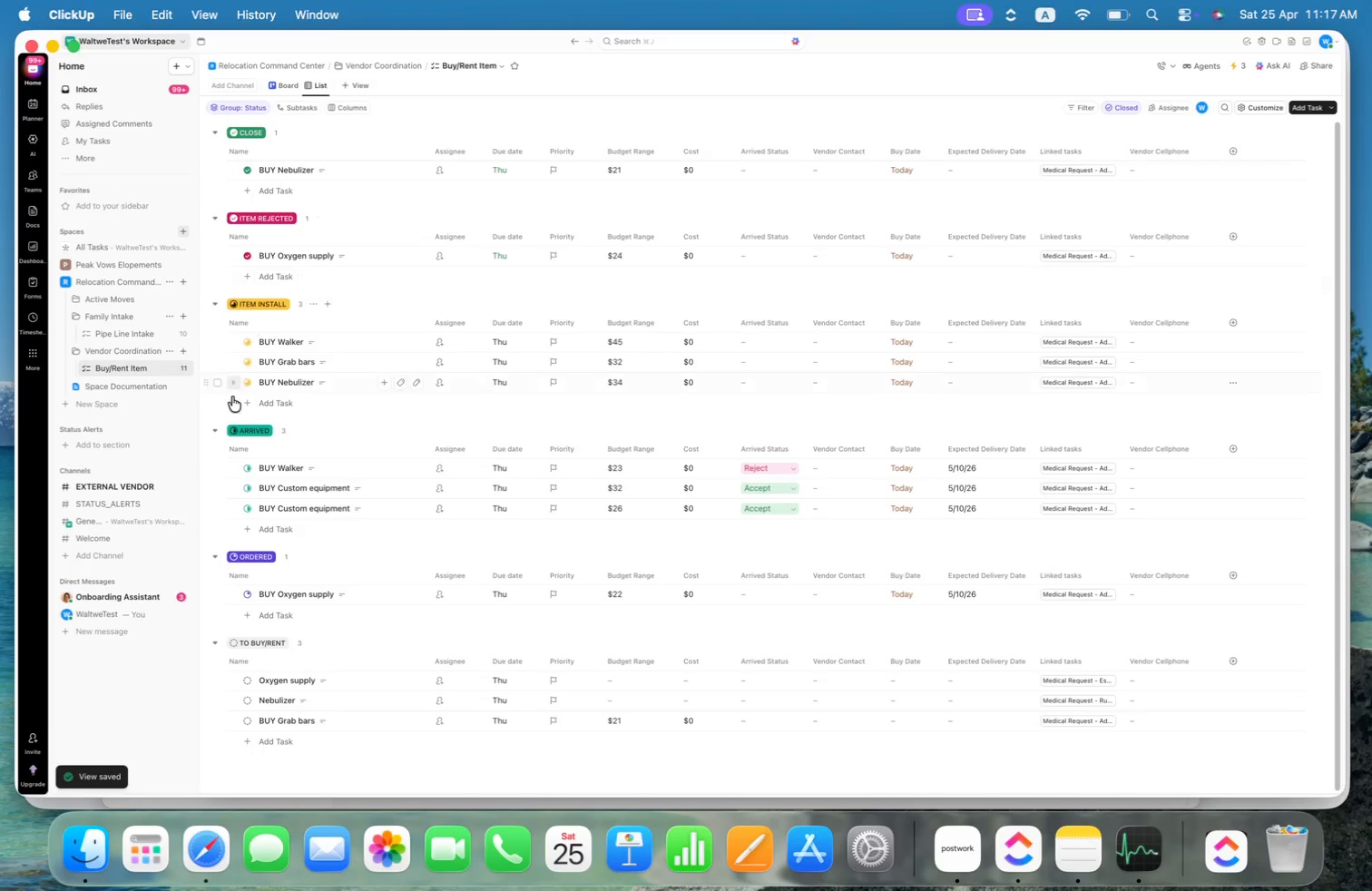 
mouse_move([399, 594])
 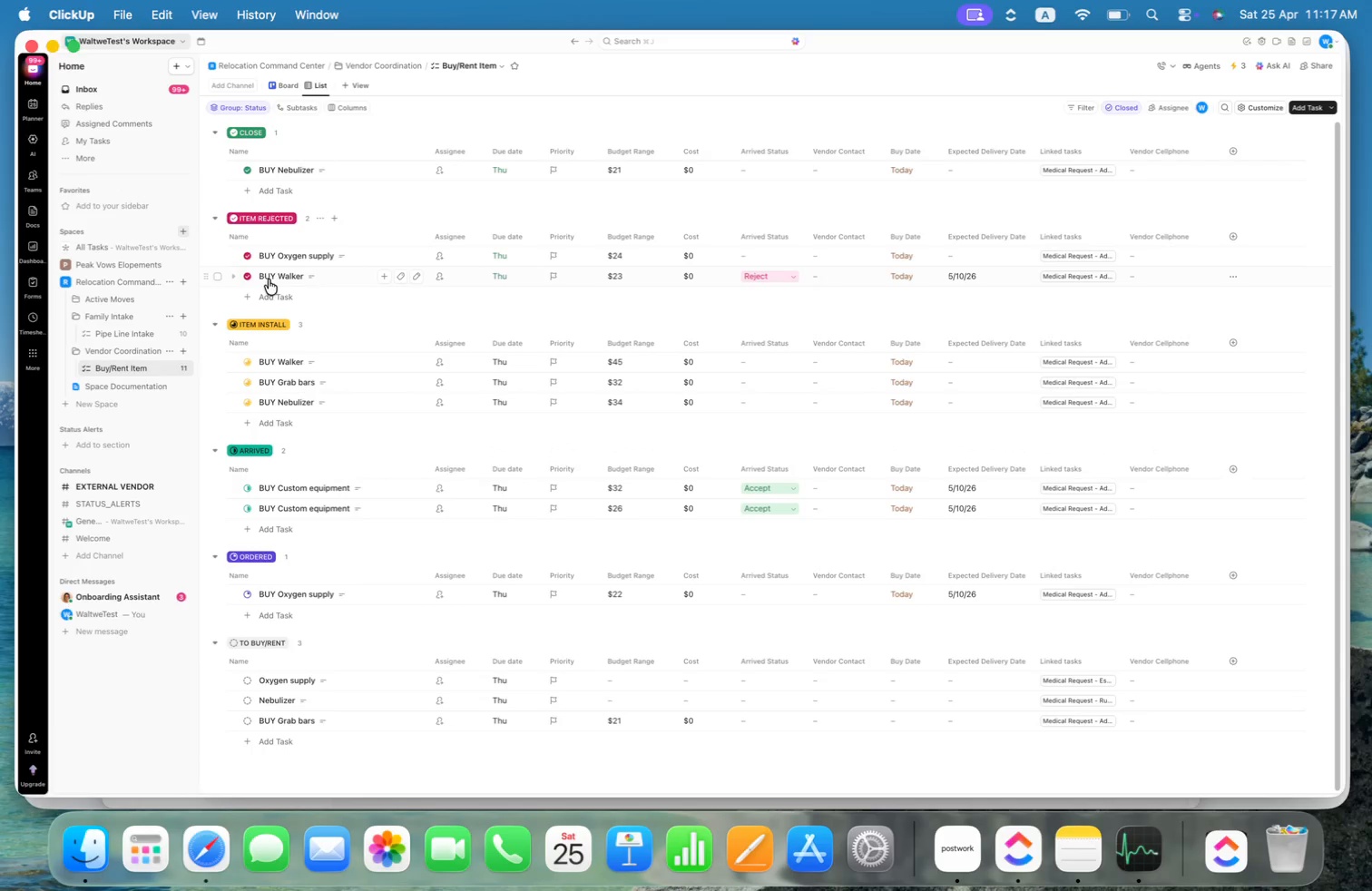 
wait(5.17)
 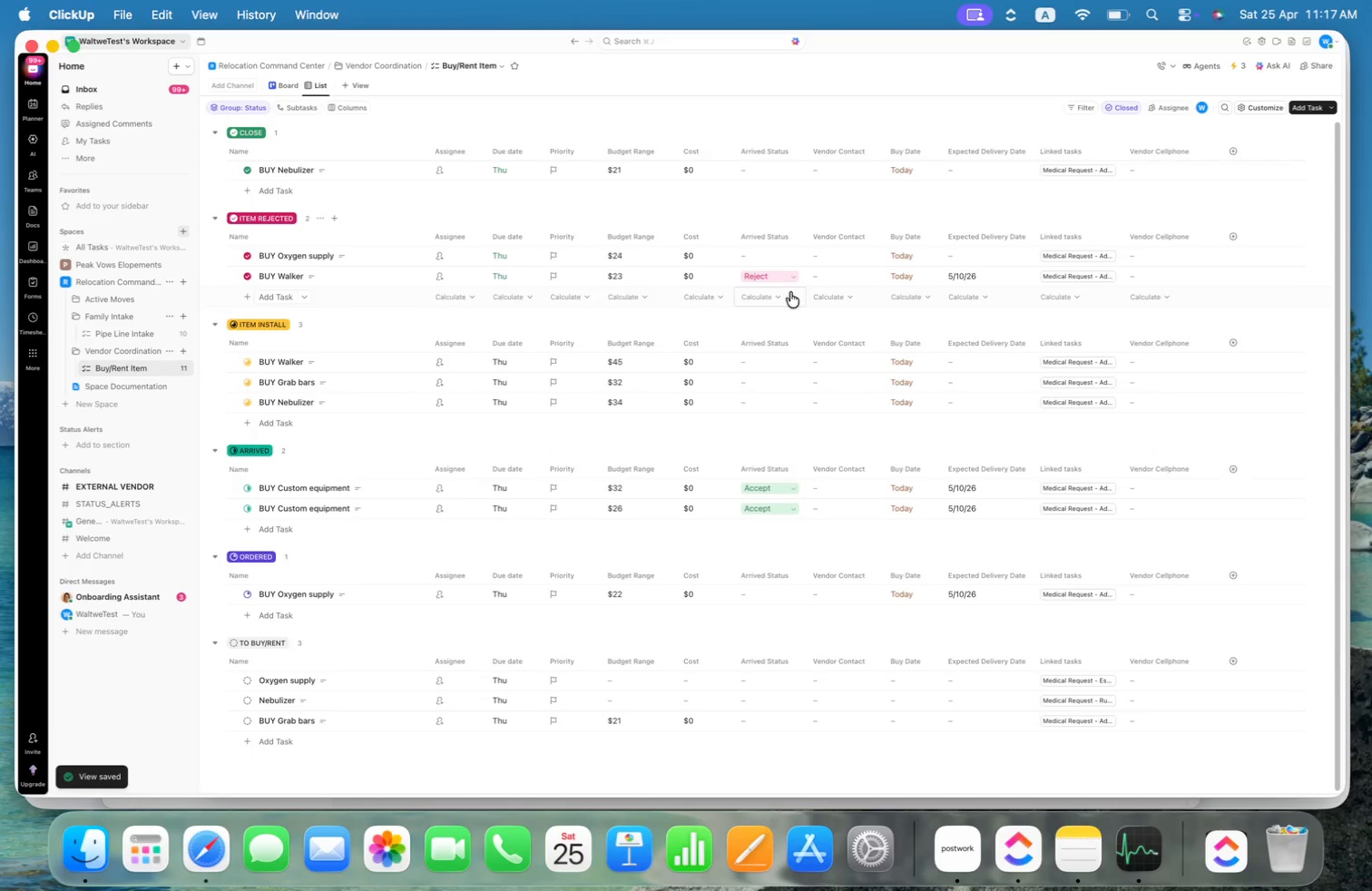 
left_click([1235, 231])
 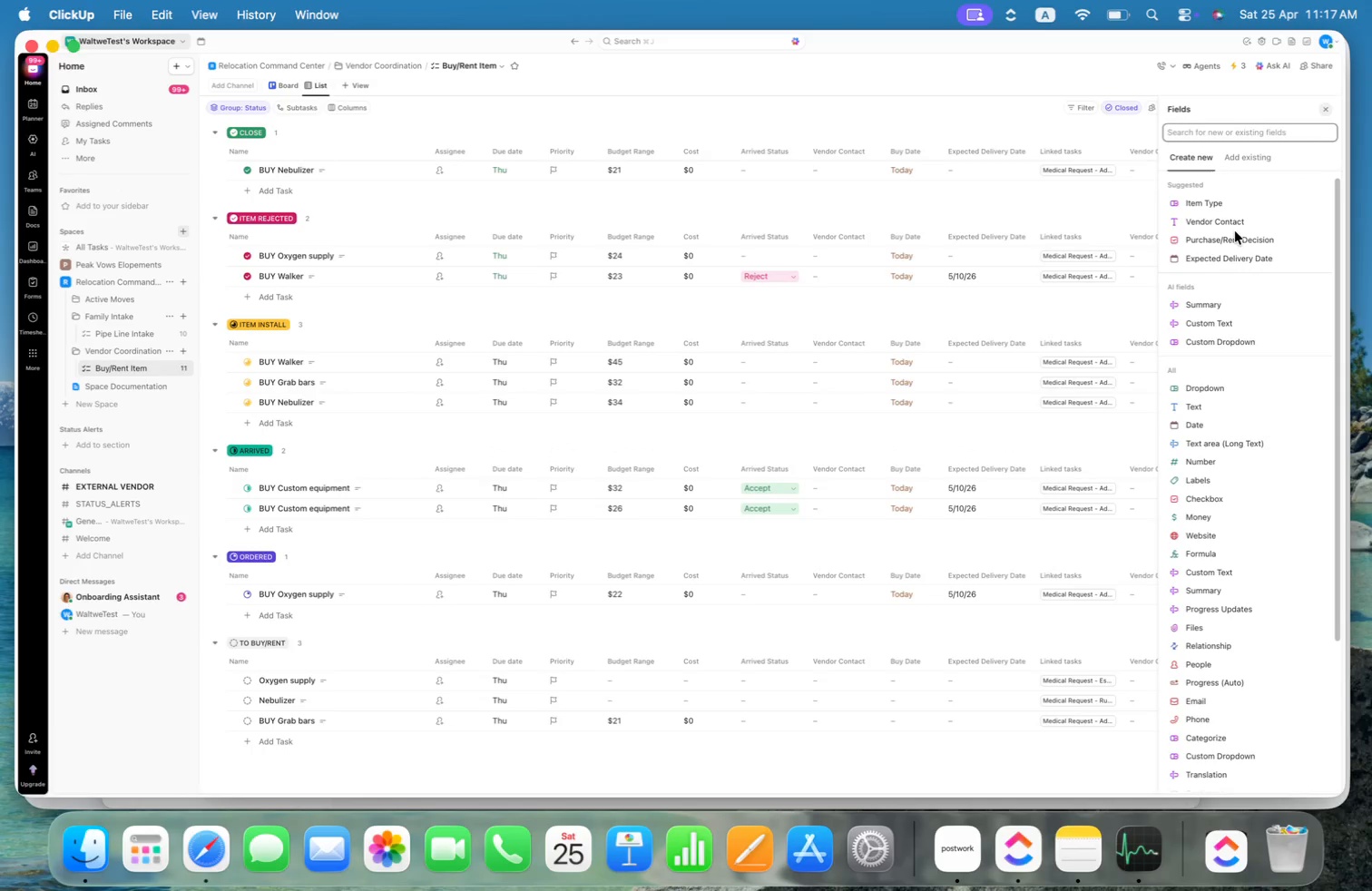 
type(co)
key(Backspace)
key(Backspace)
 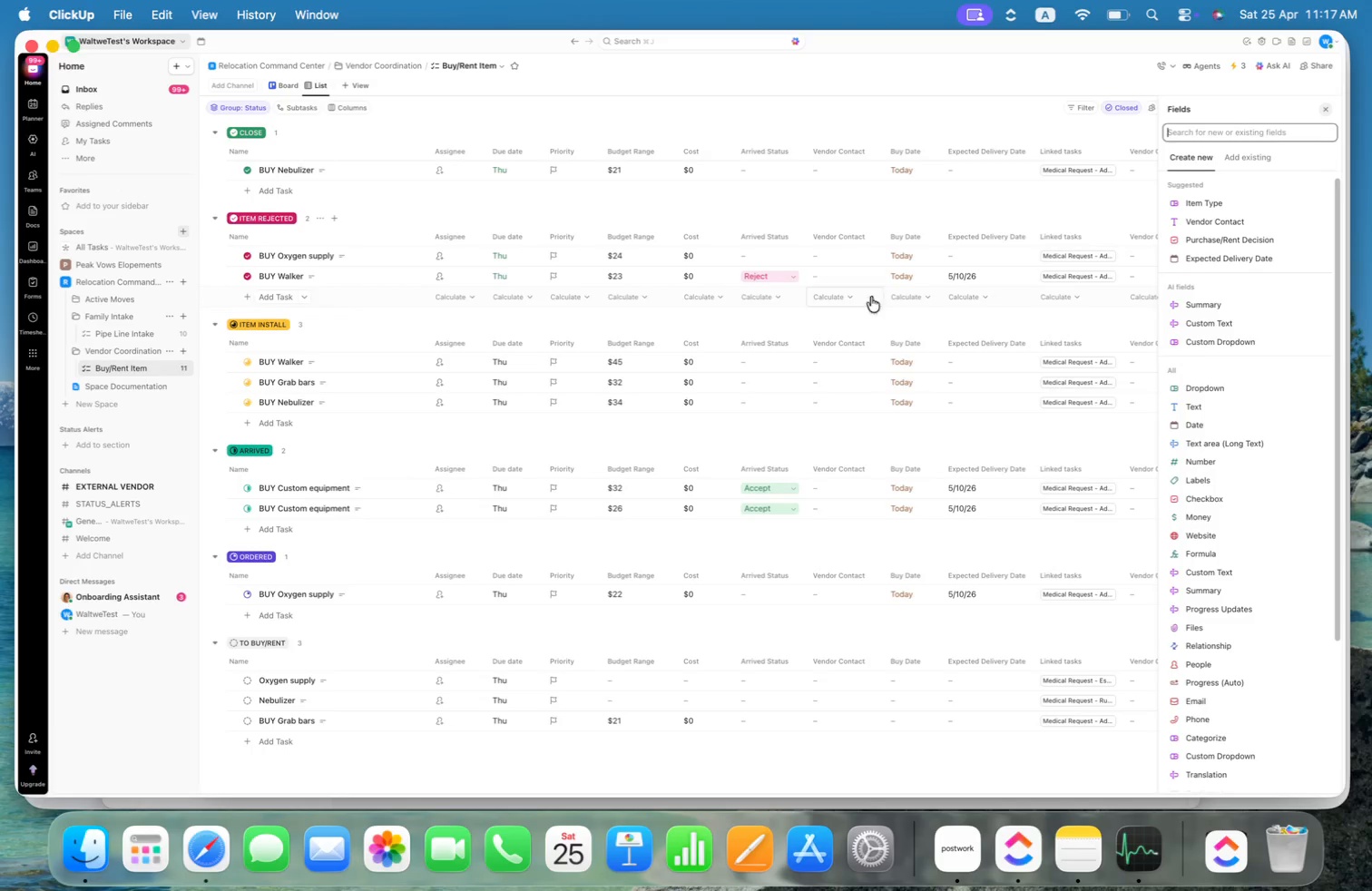 
left_click([880, 214])
 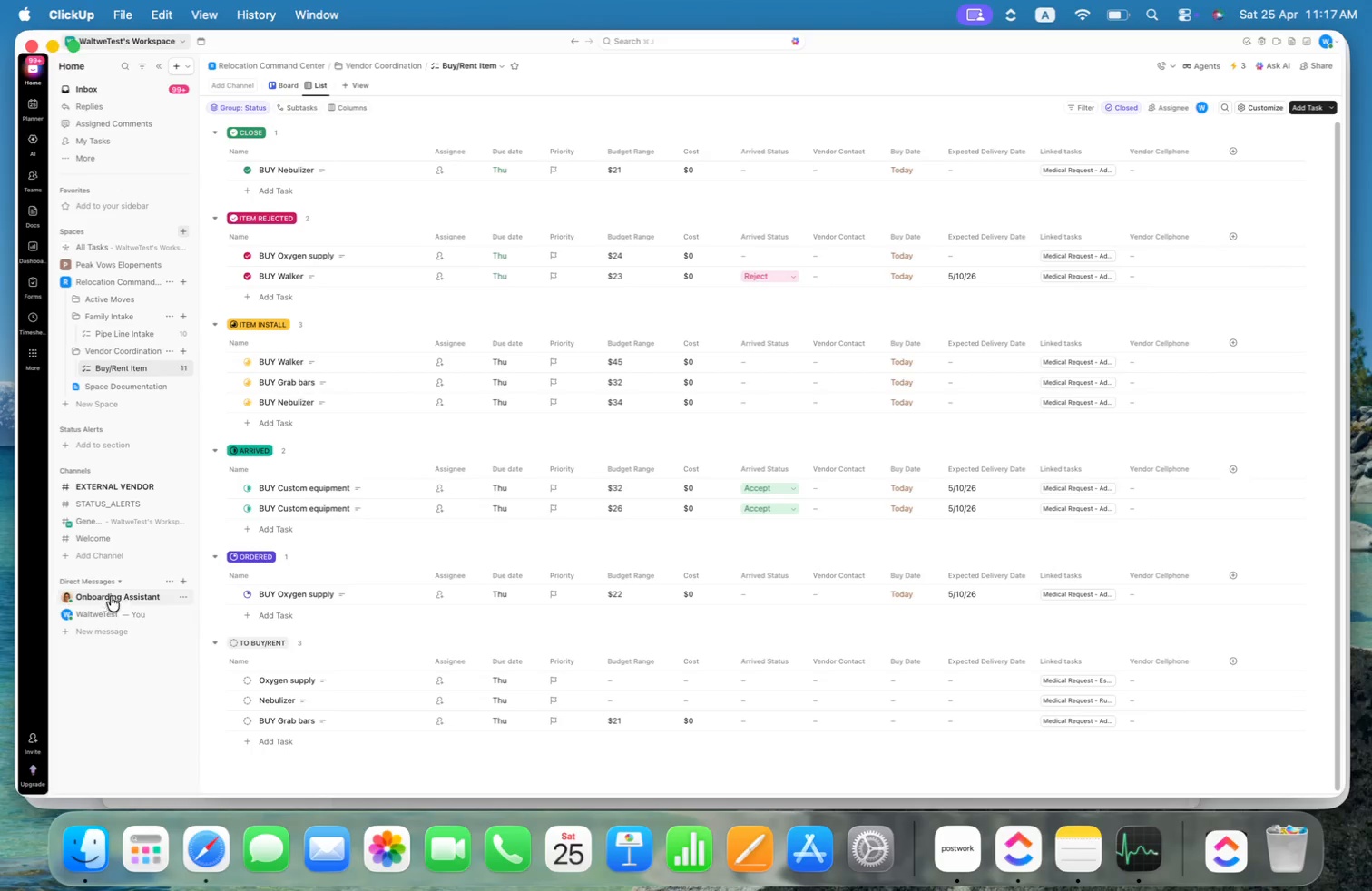 
left_click([107, 484])
 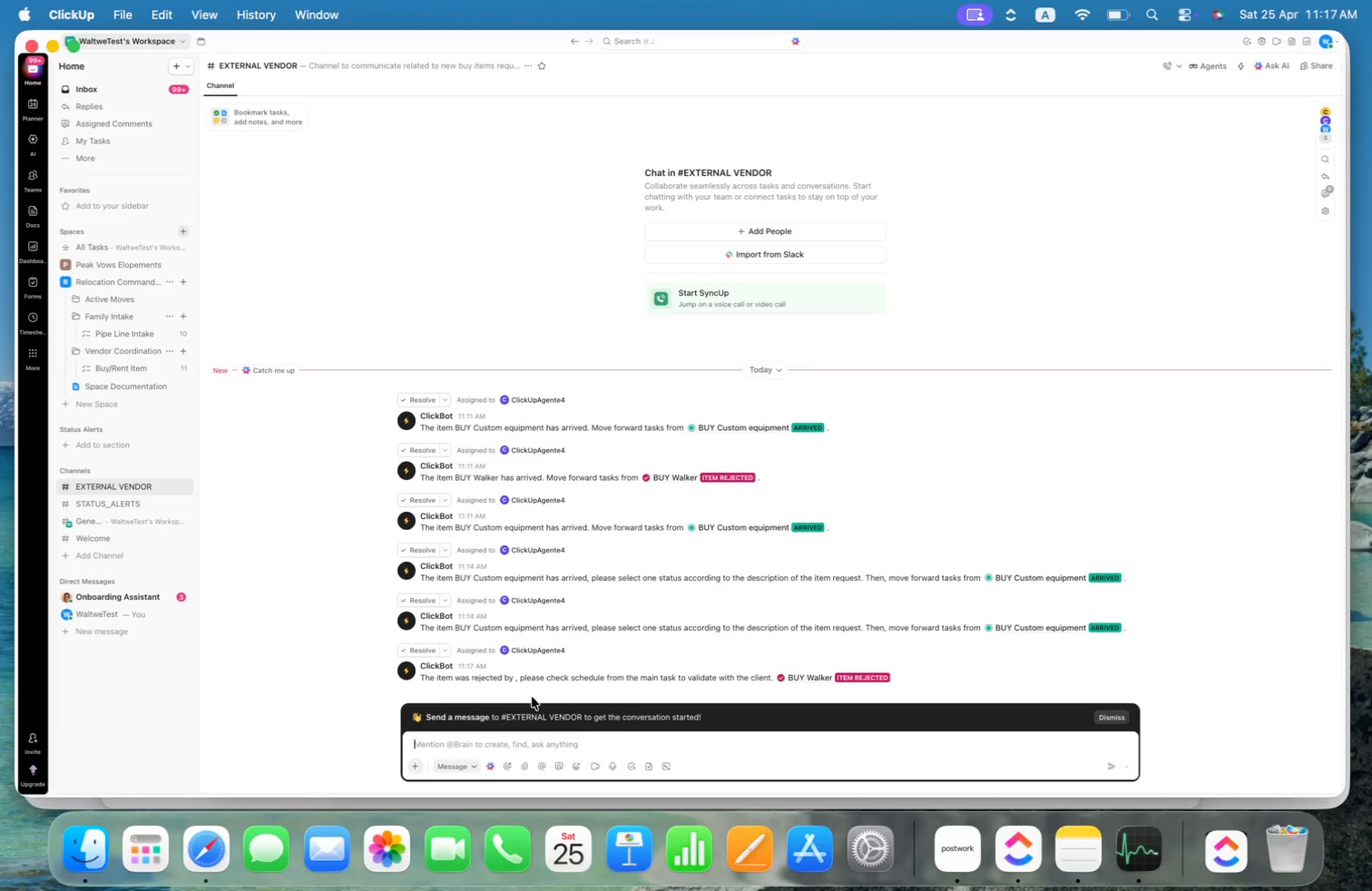 
wait(7.81)
 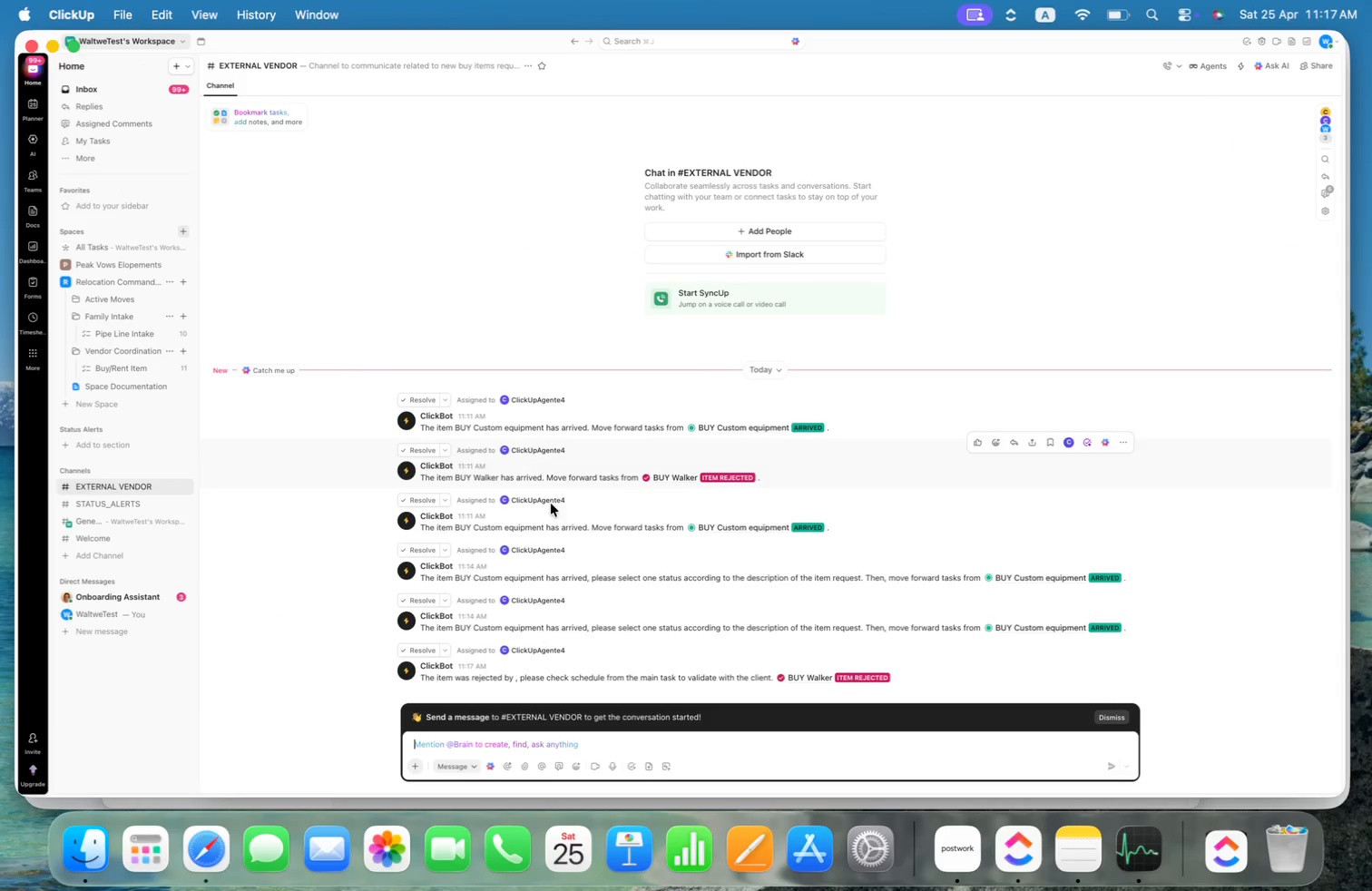 
left_click([814, 680])
 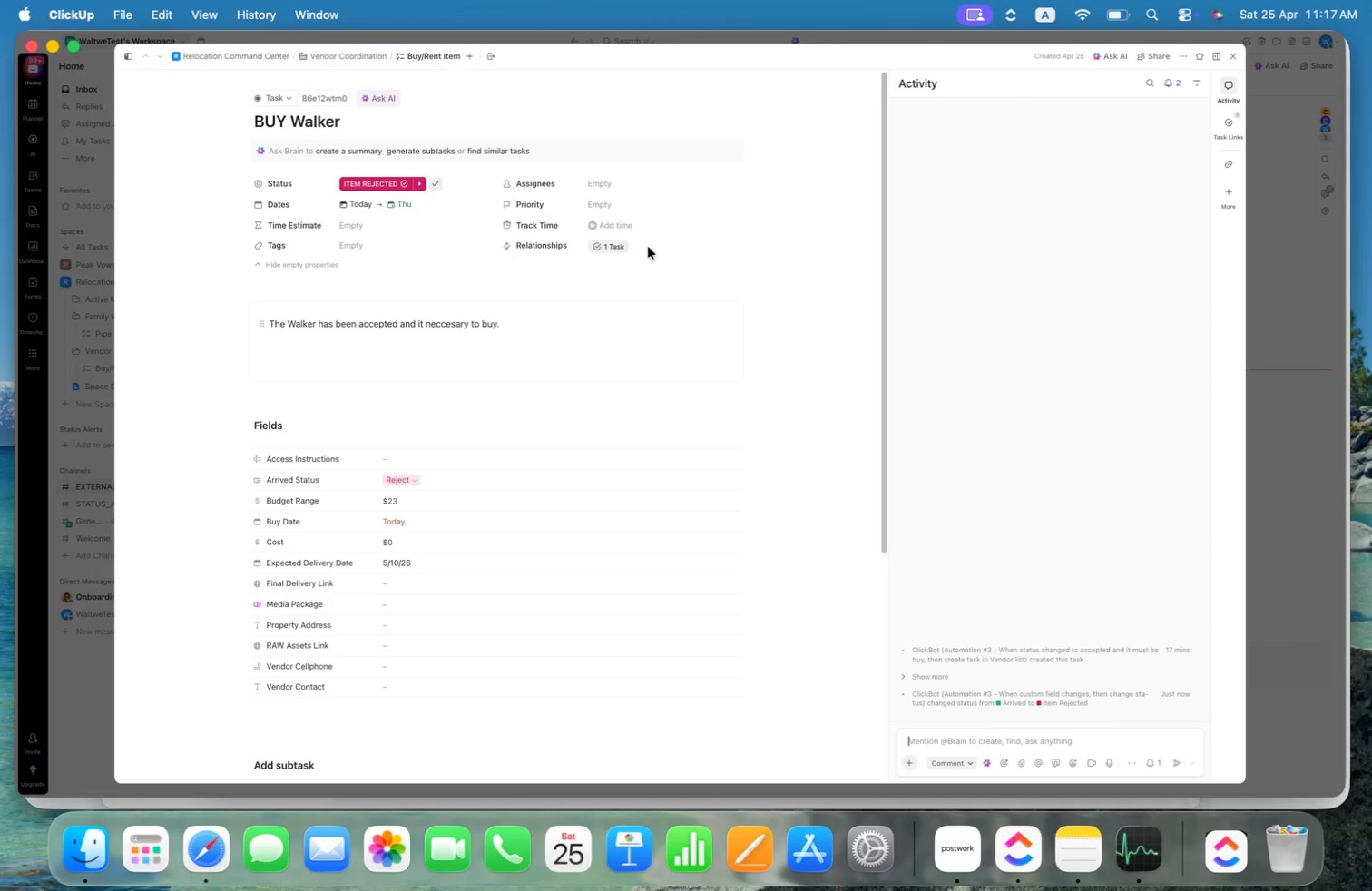 
left_click([620, 247])
 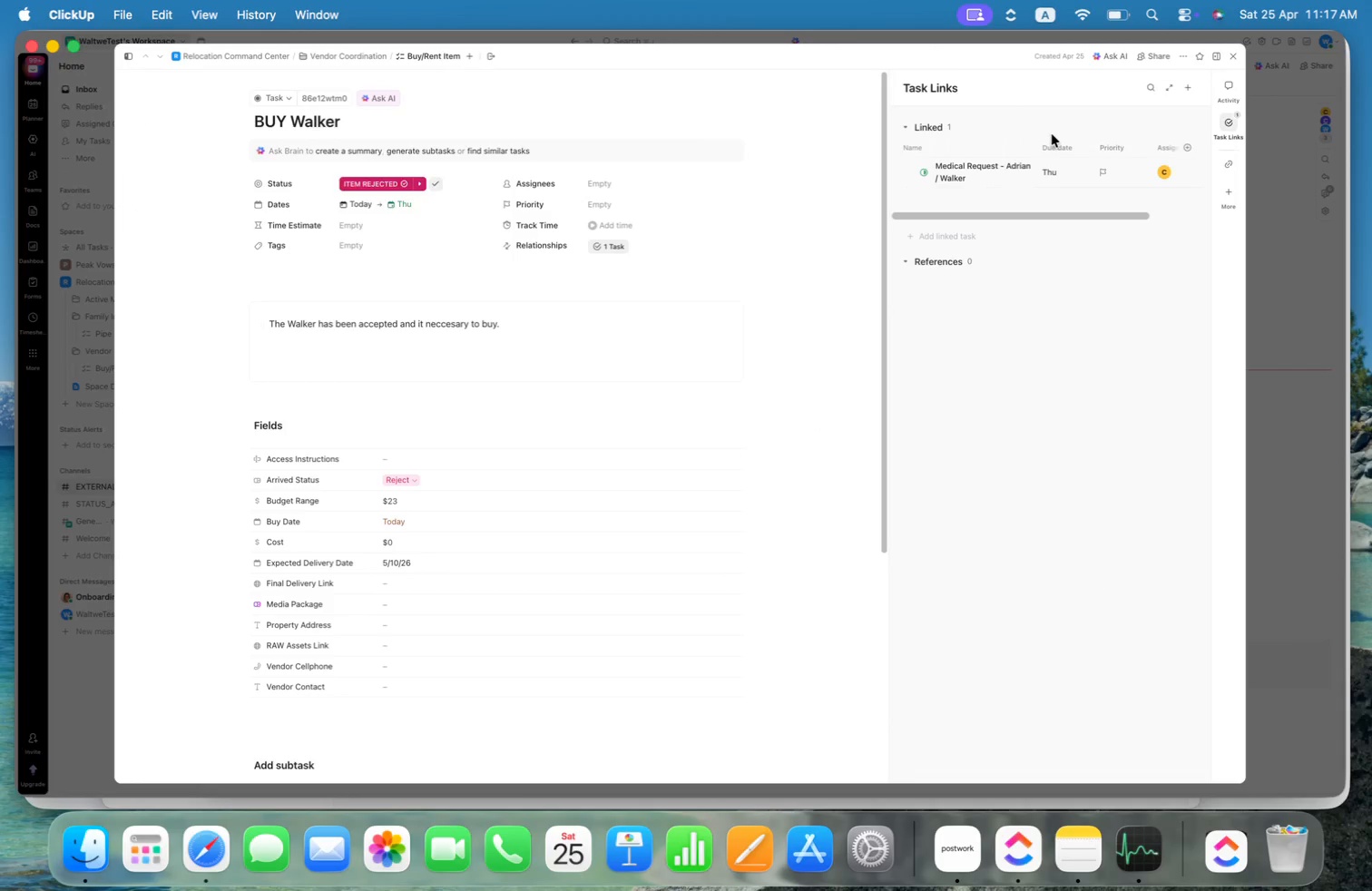 
left_click([982, 171])
 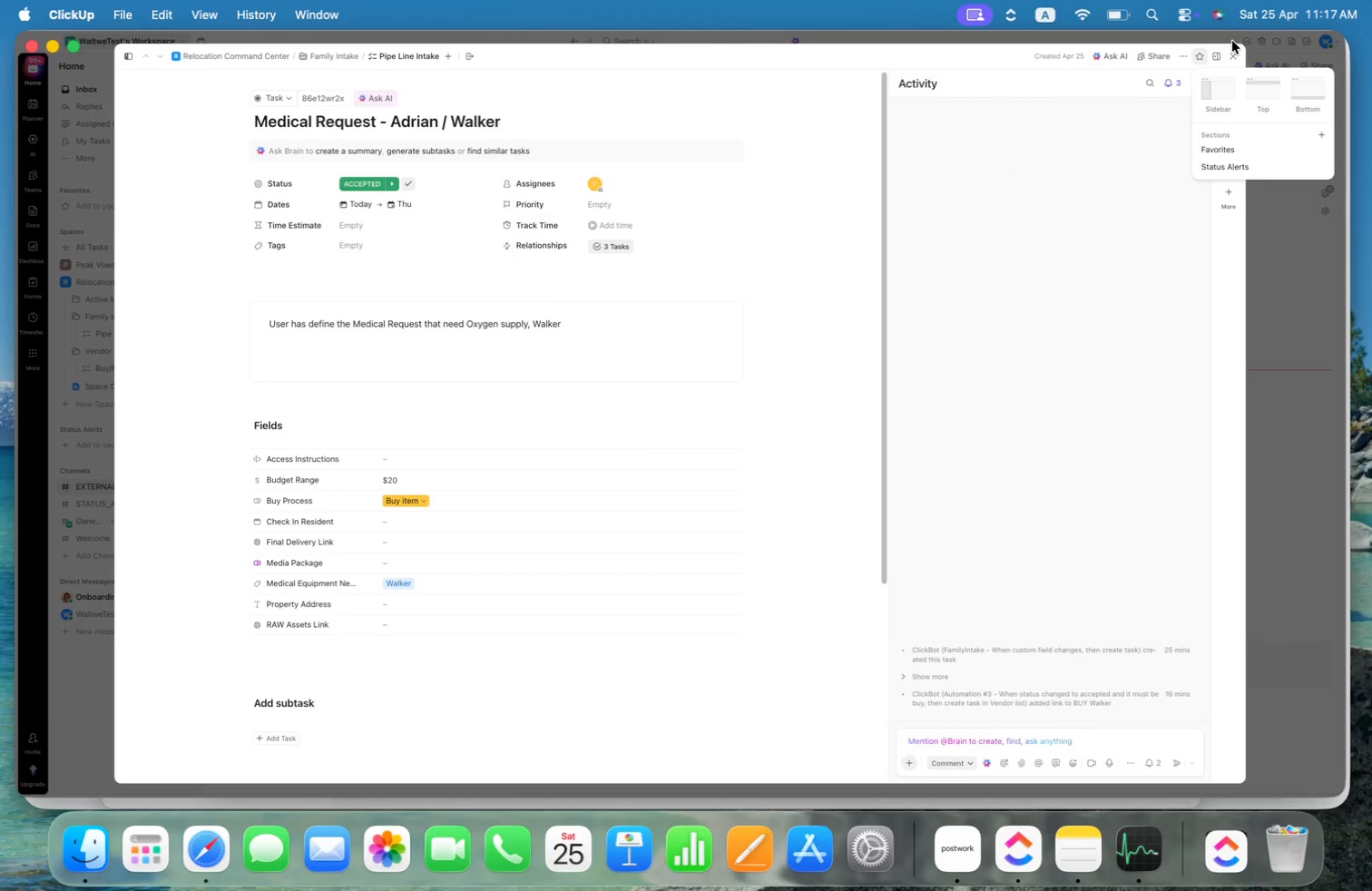 
left_click([1235, 55])
 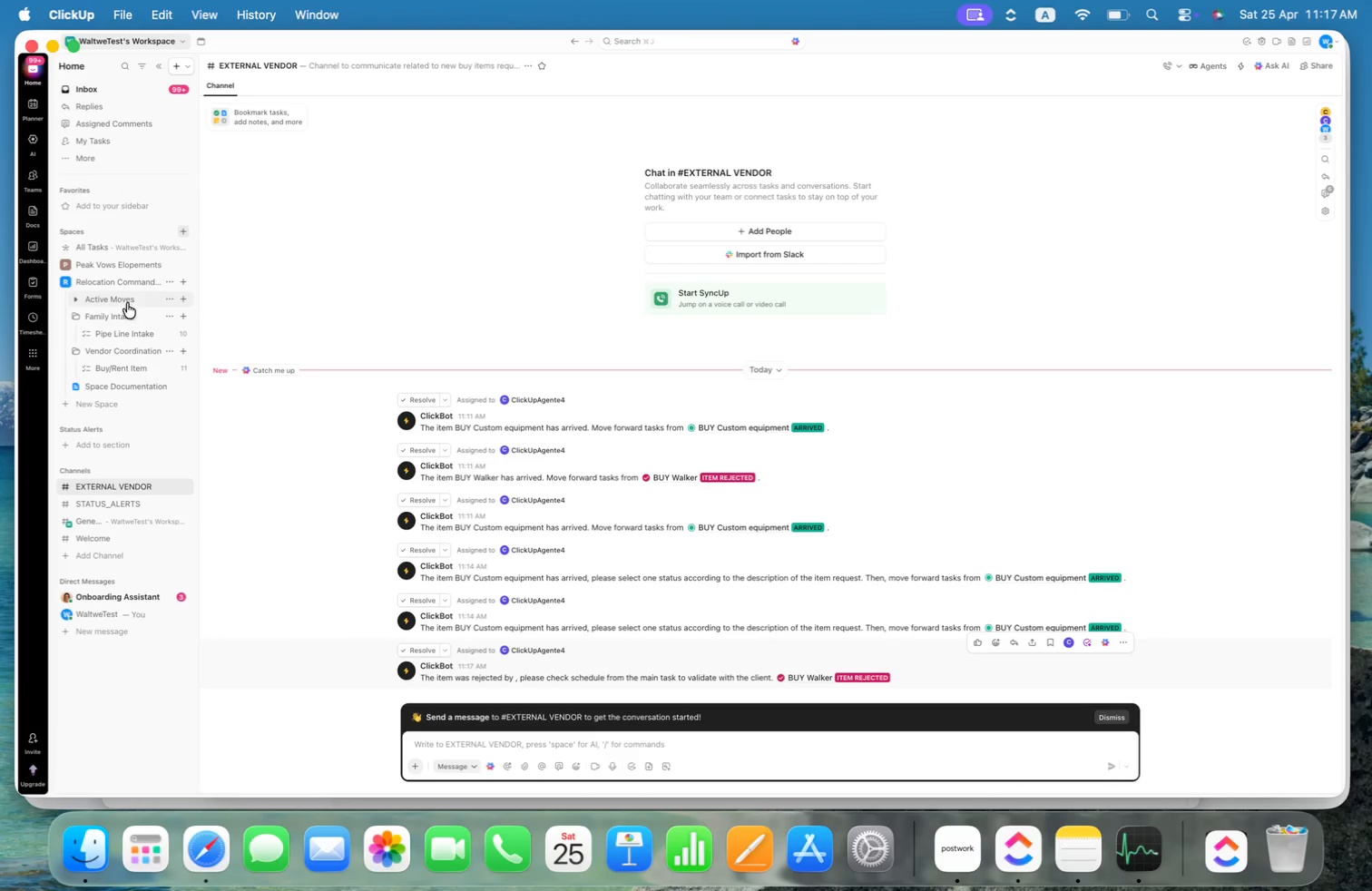 
left_click([75, 314])
 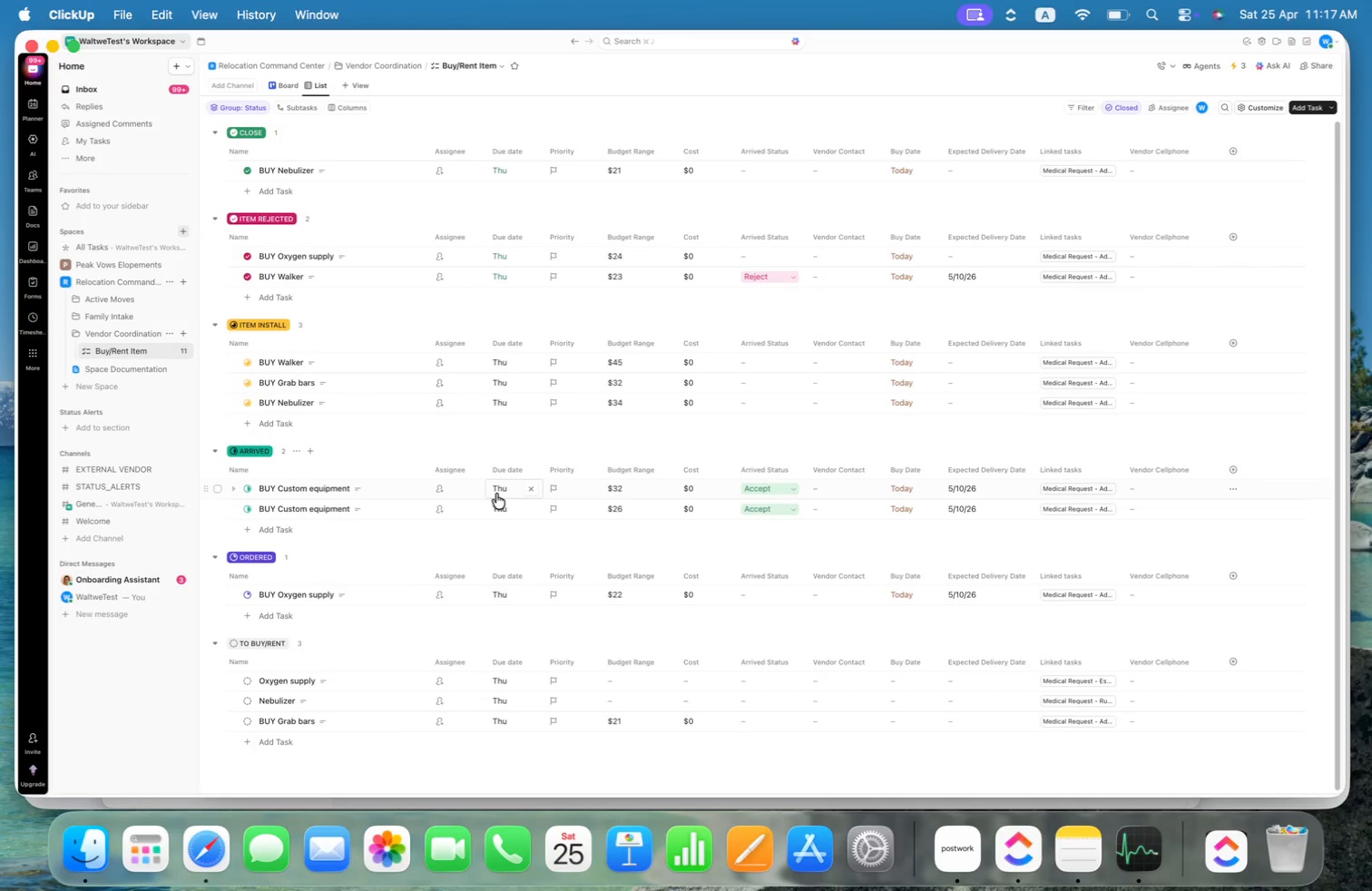 
key(Meta+CommandLeft)
 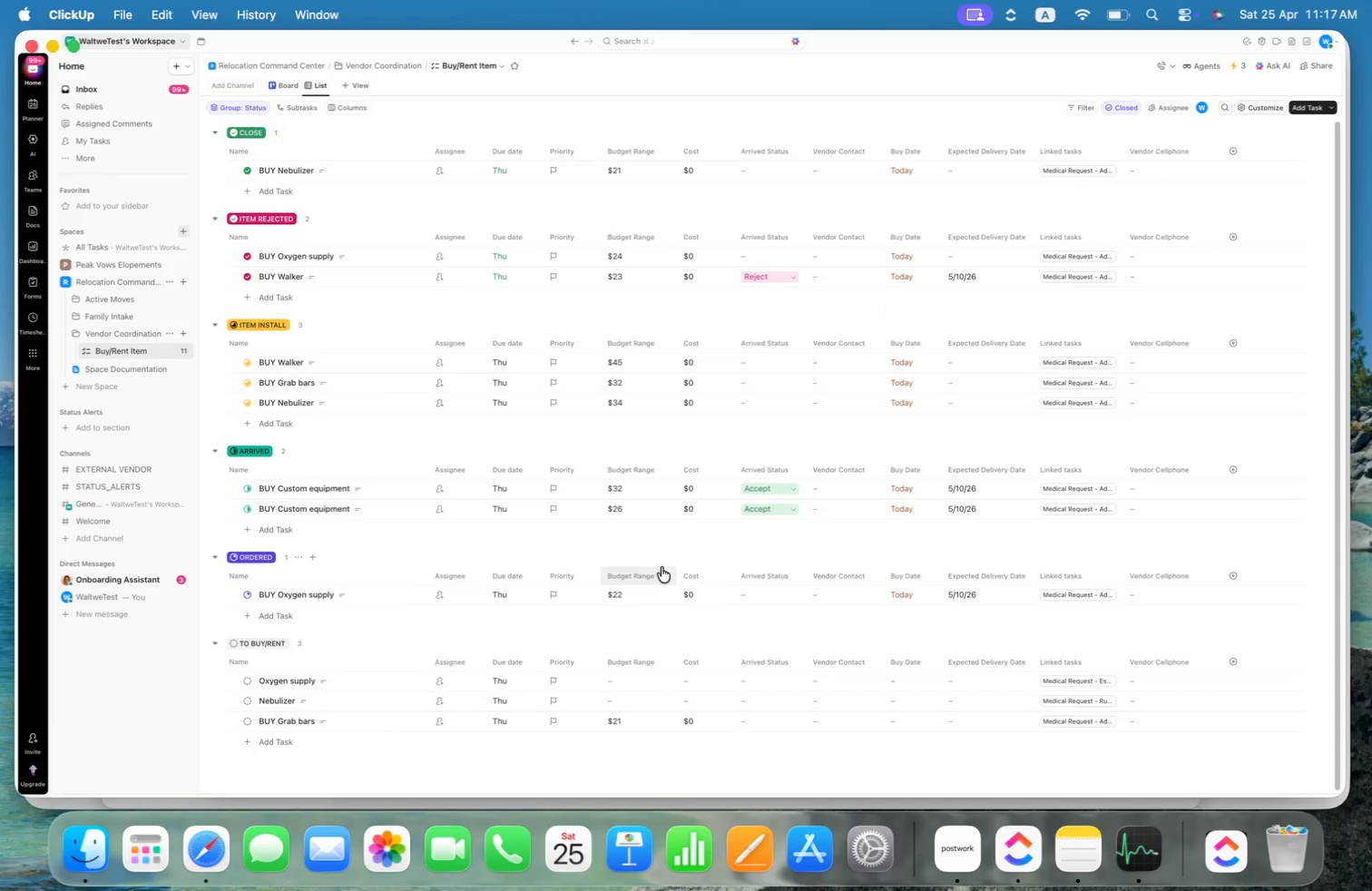 
key(Meta+CommandLeft)
 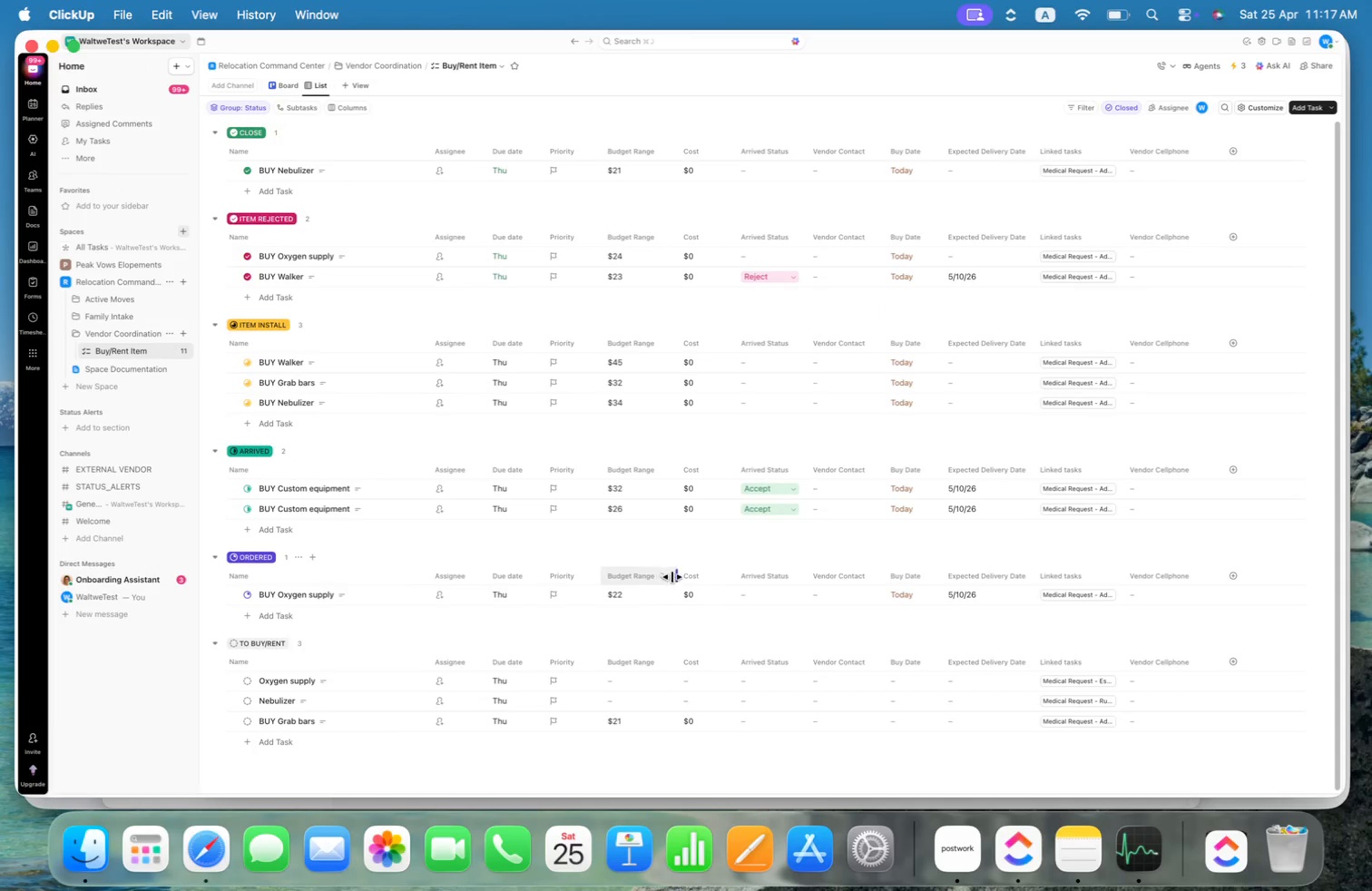 
key(Meta+Tab)
 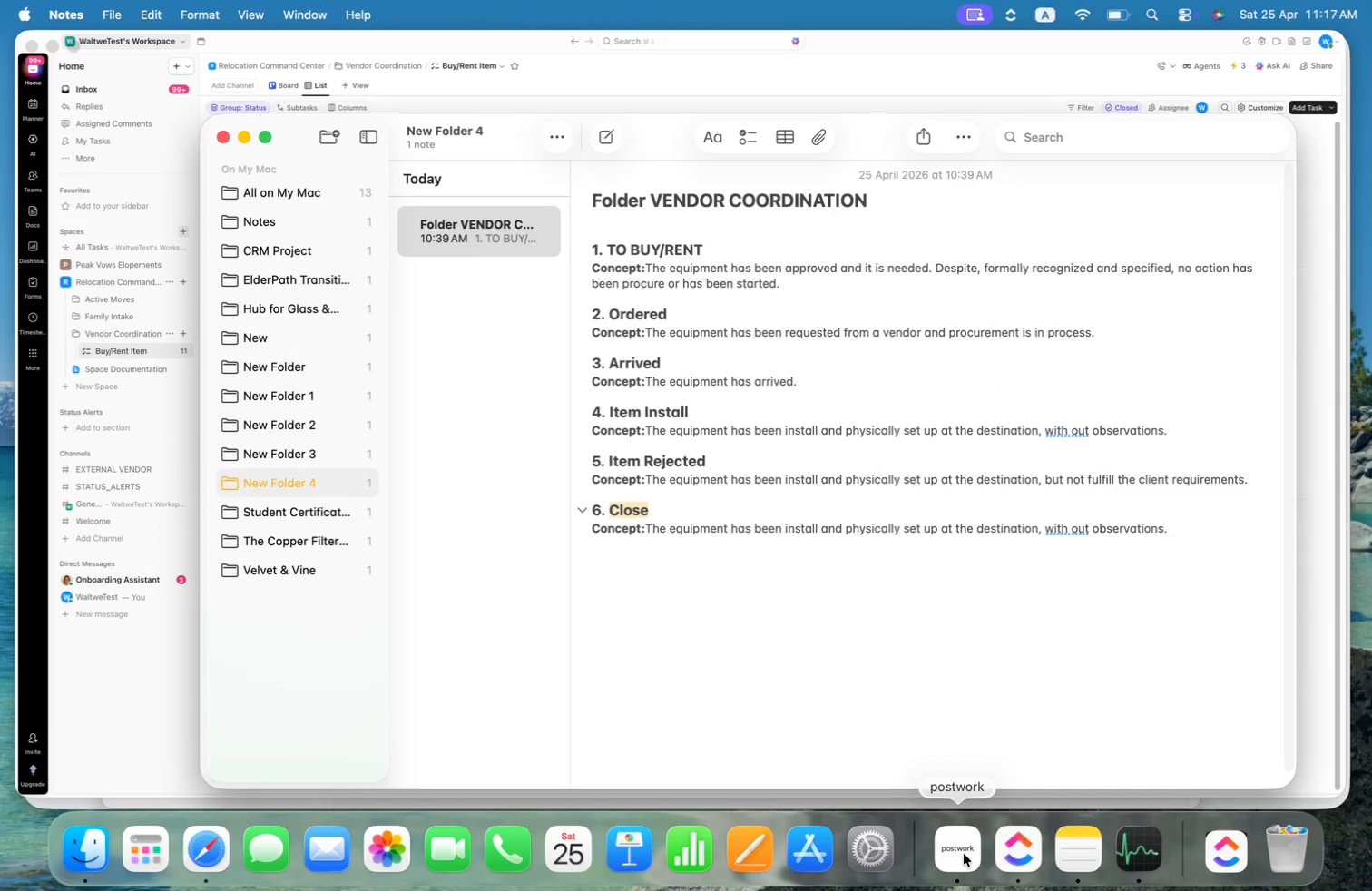 
key(Meta+CommandLeft)
 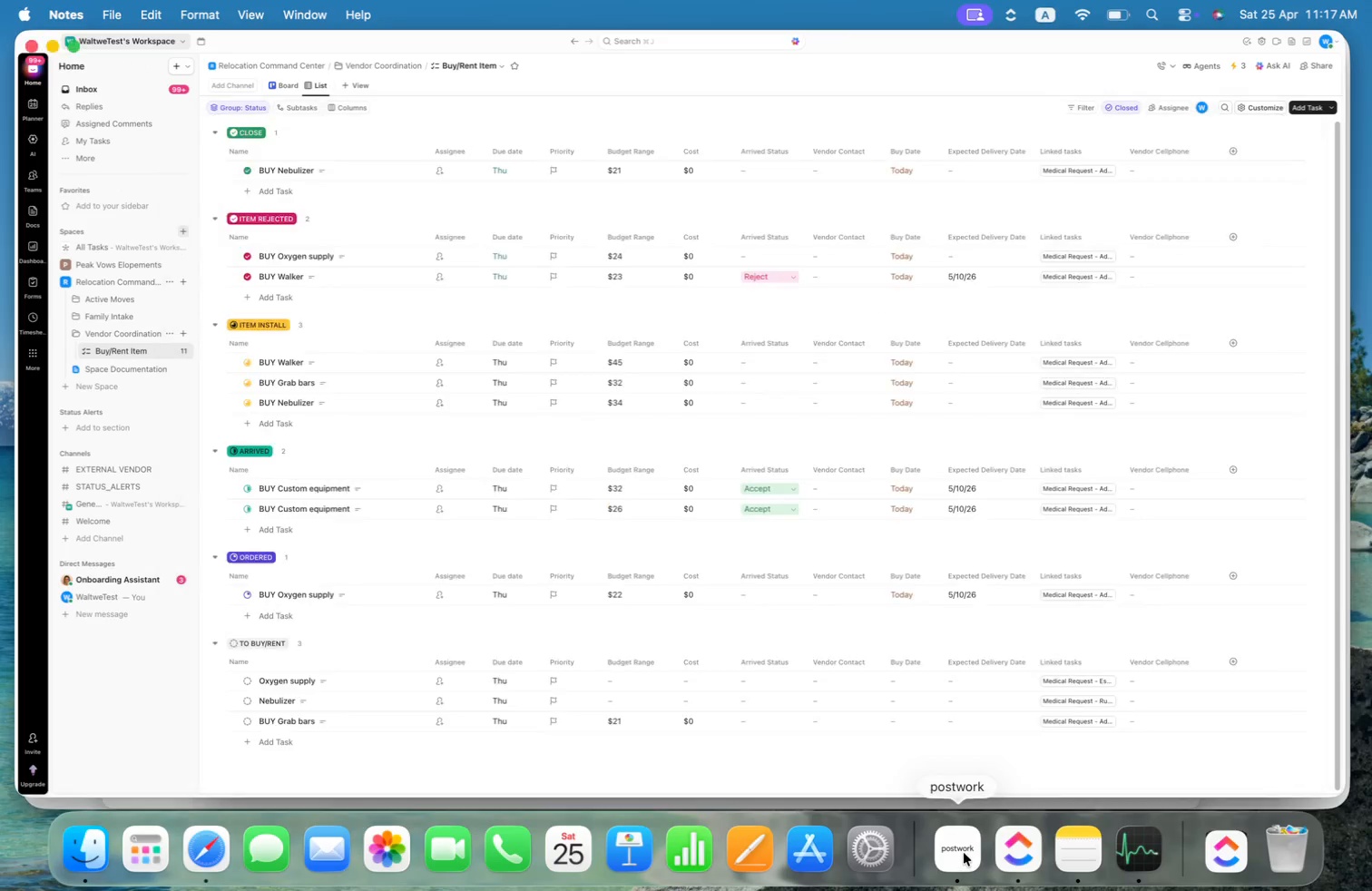 
key(Meta+Tab)